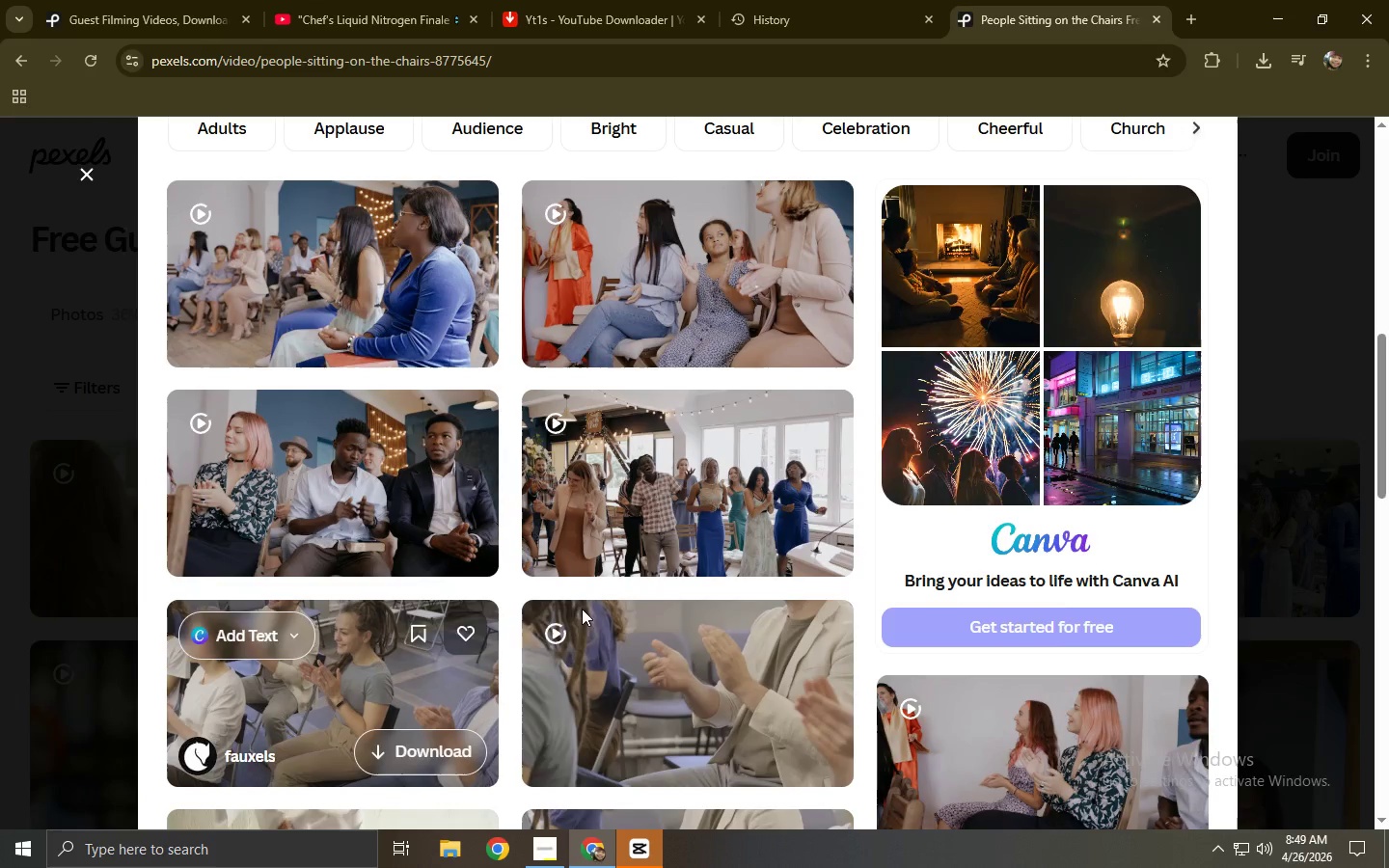 
left_click([335, 683])
 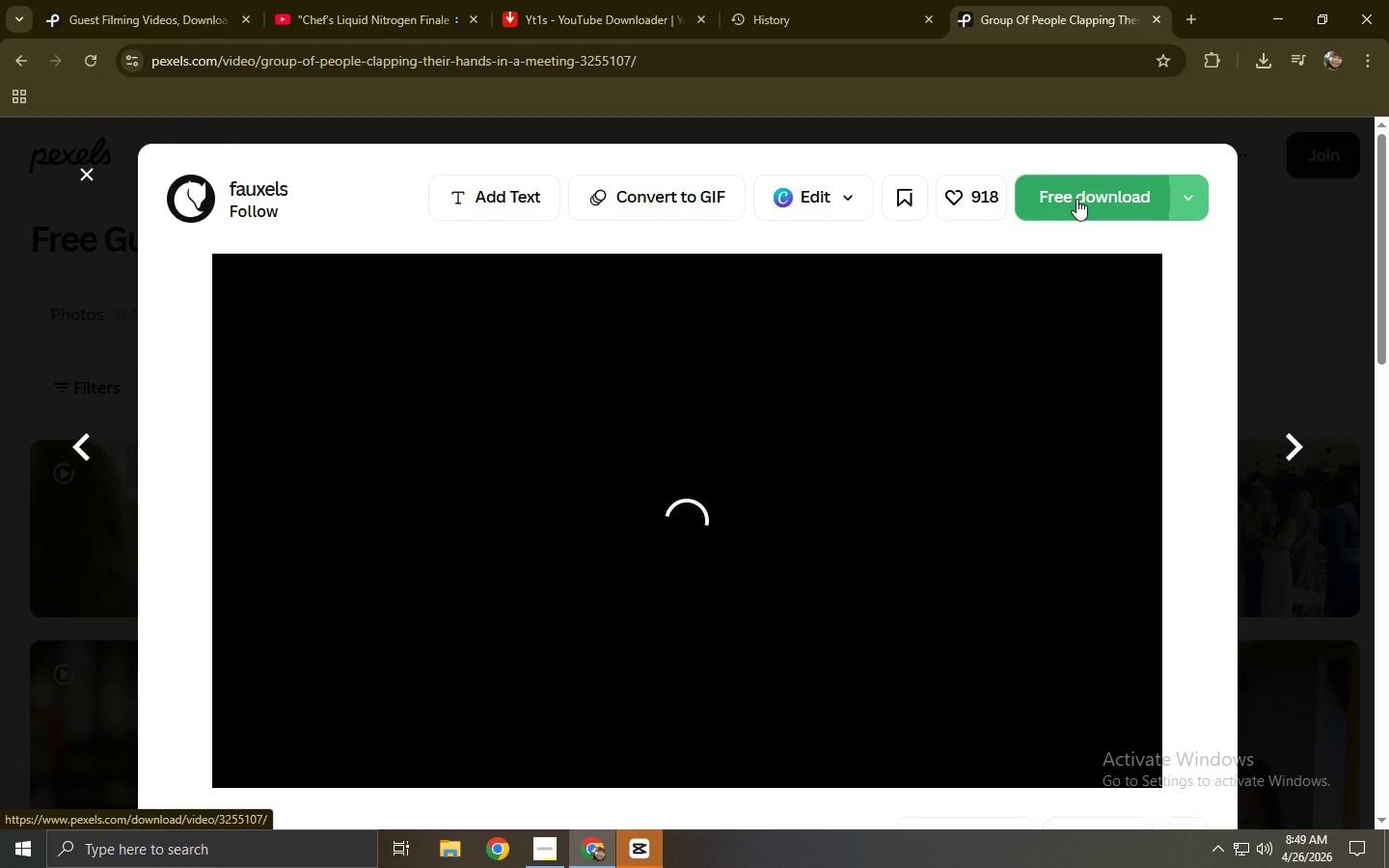 
left_click([1076, 199])
 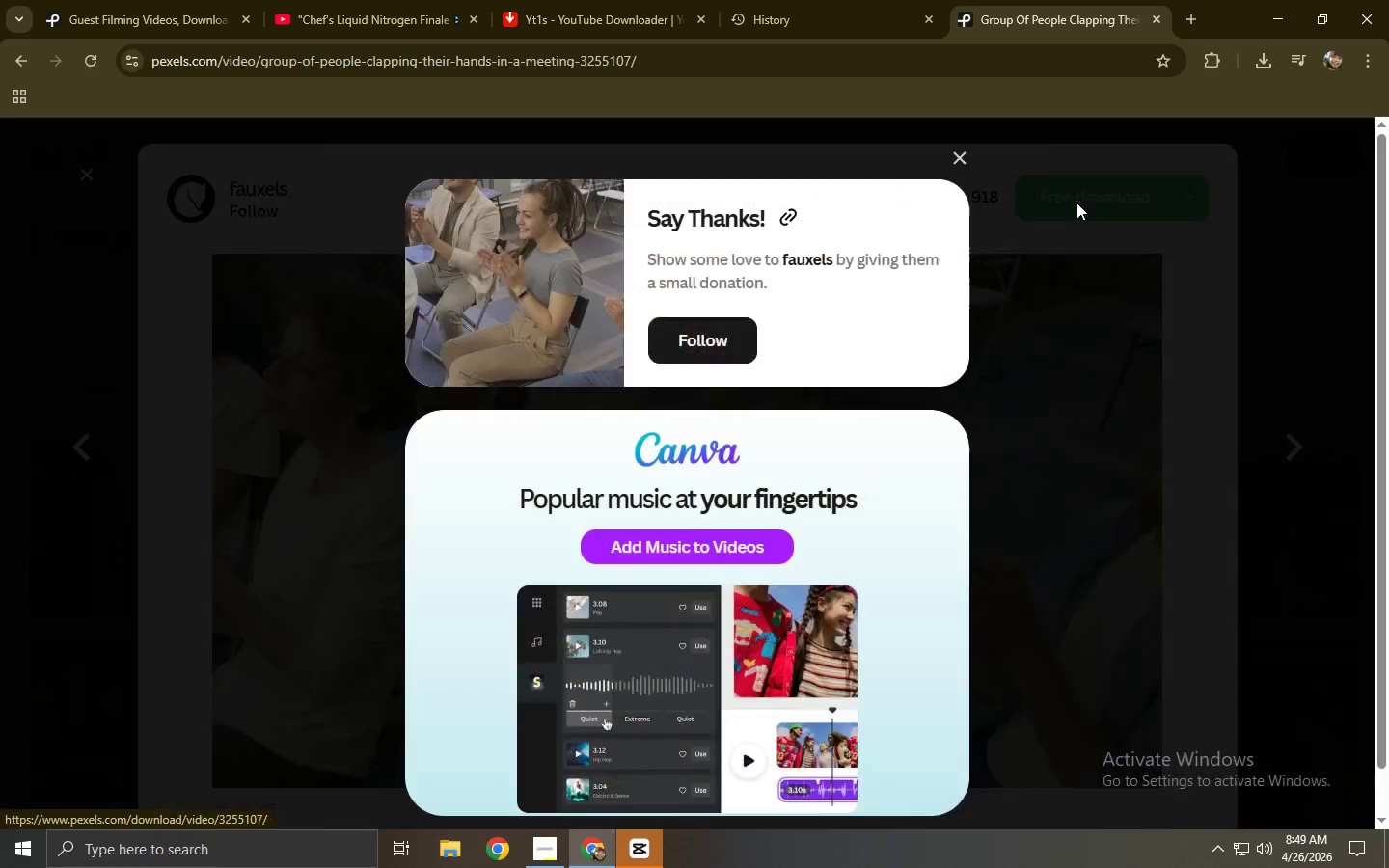 
left_click([1049, 330])
 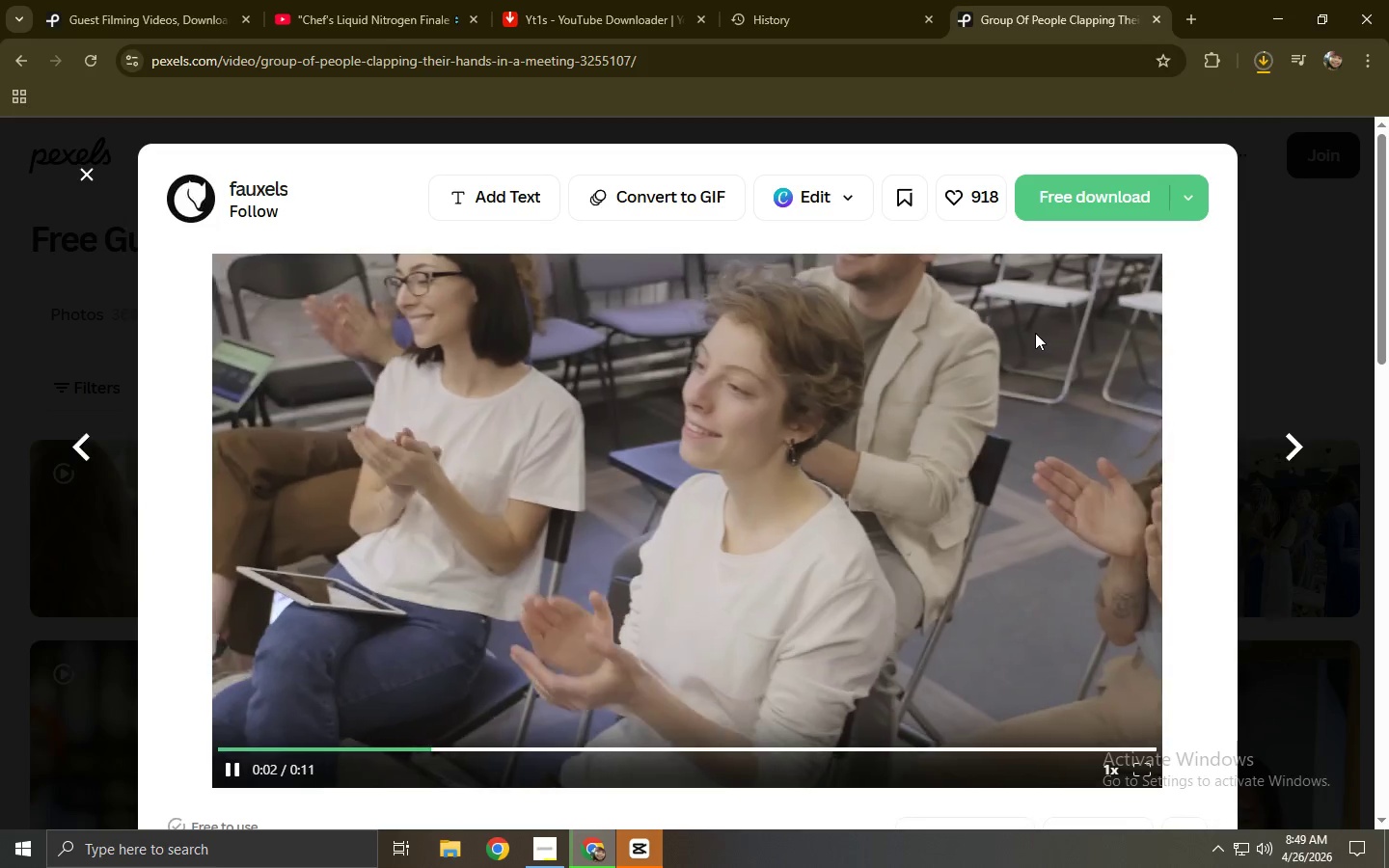 
scroll: coordinate [658, 369], scroll_direction: down, amount: 11.0
 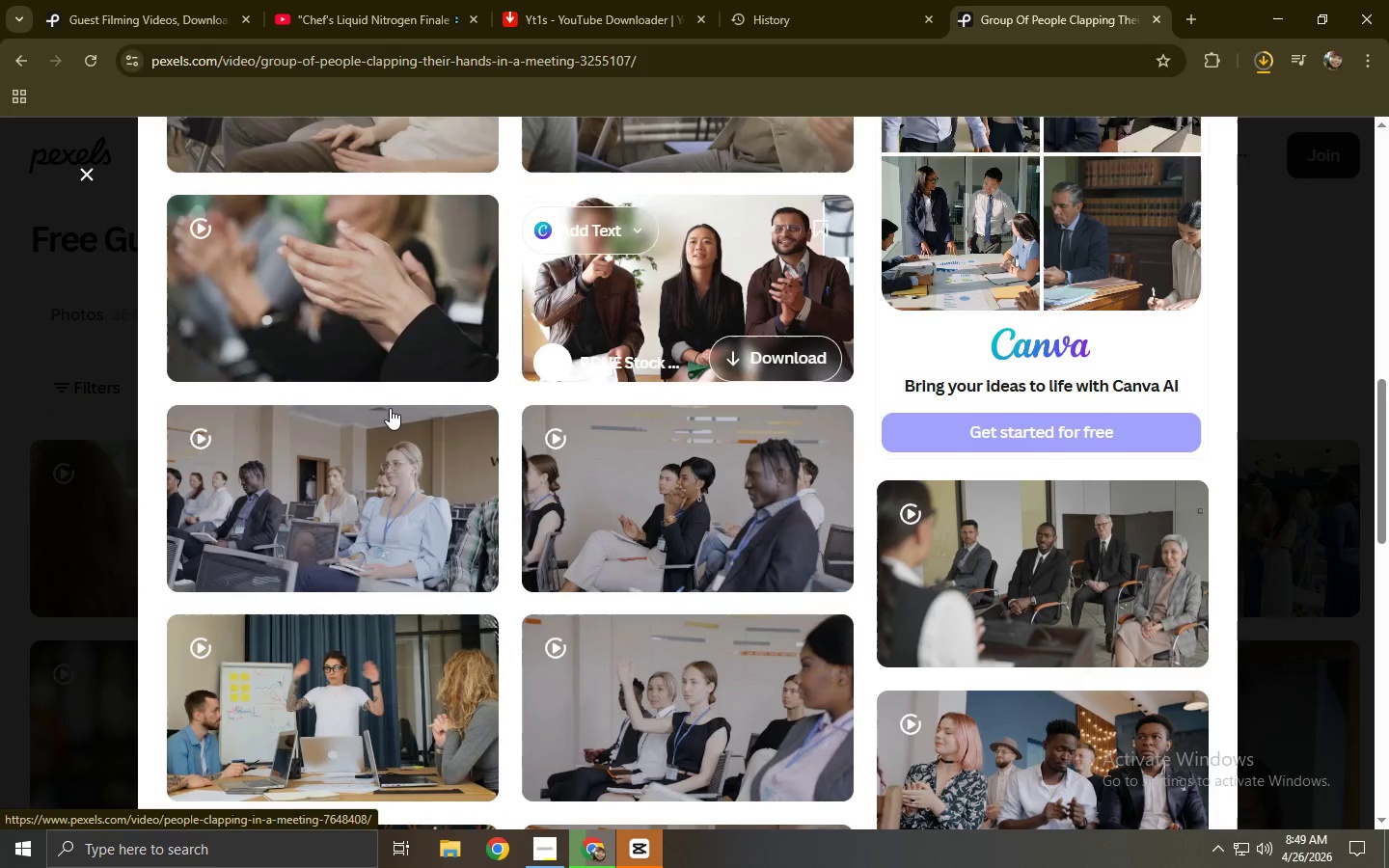 
mouse_move([395, 388])
 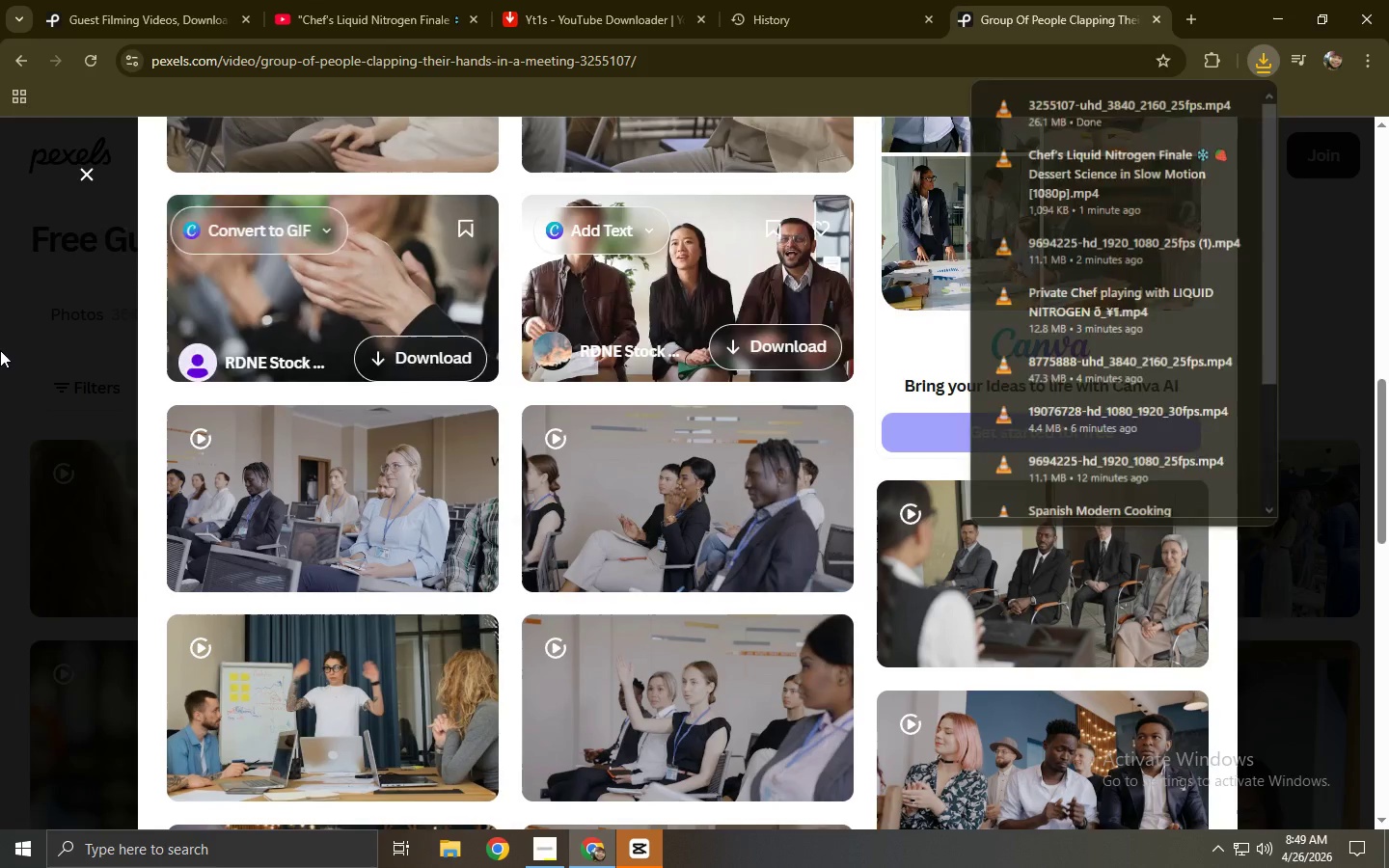 
left_click([0, 350])
 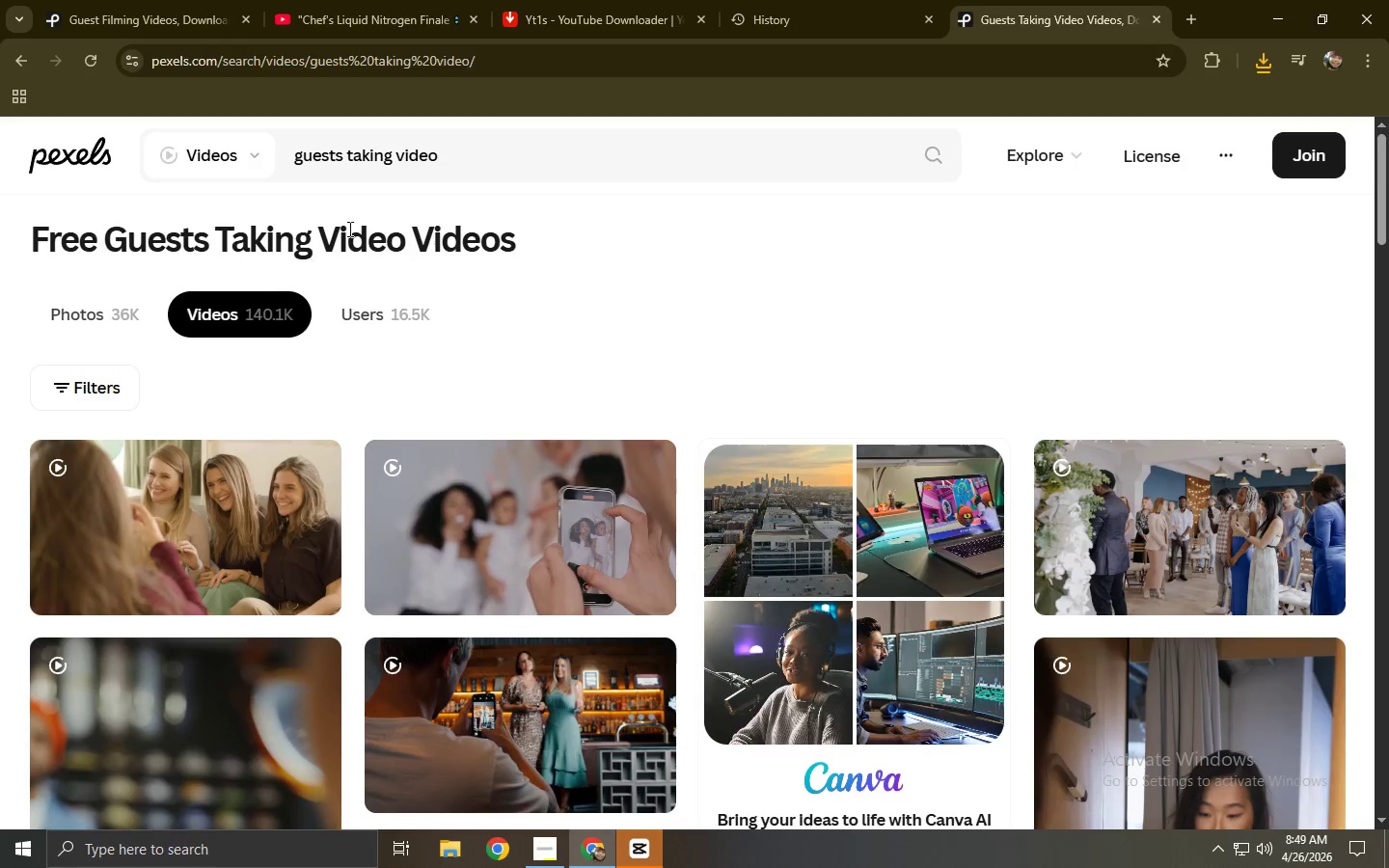 
left_click_drag(start_coordinate=[477, 153], to_coordinate=[160, 160])
 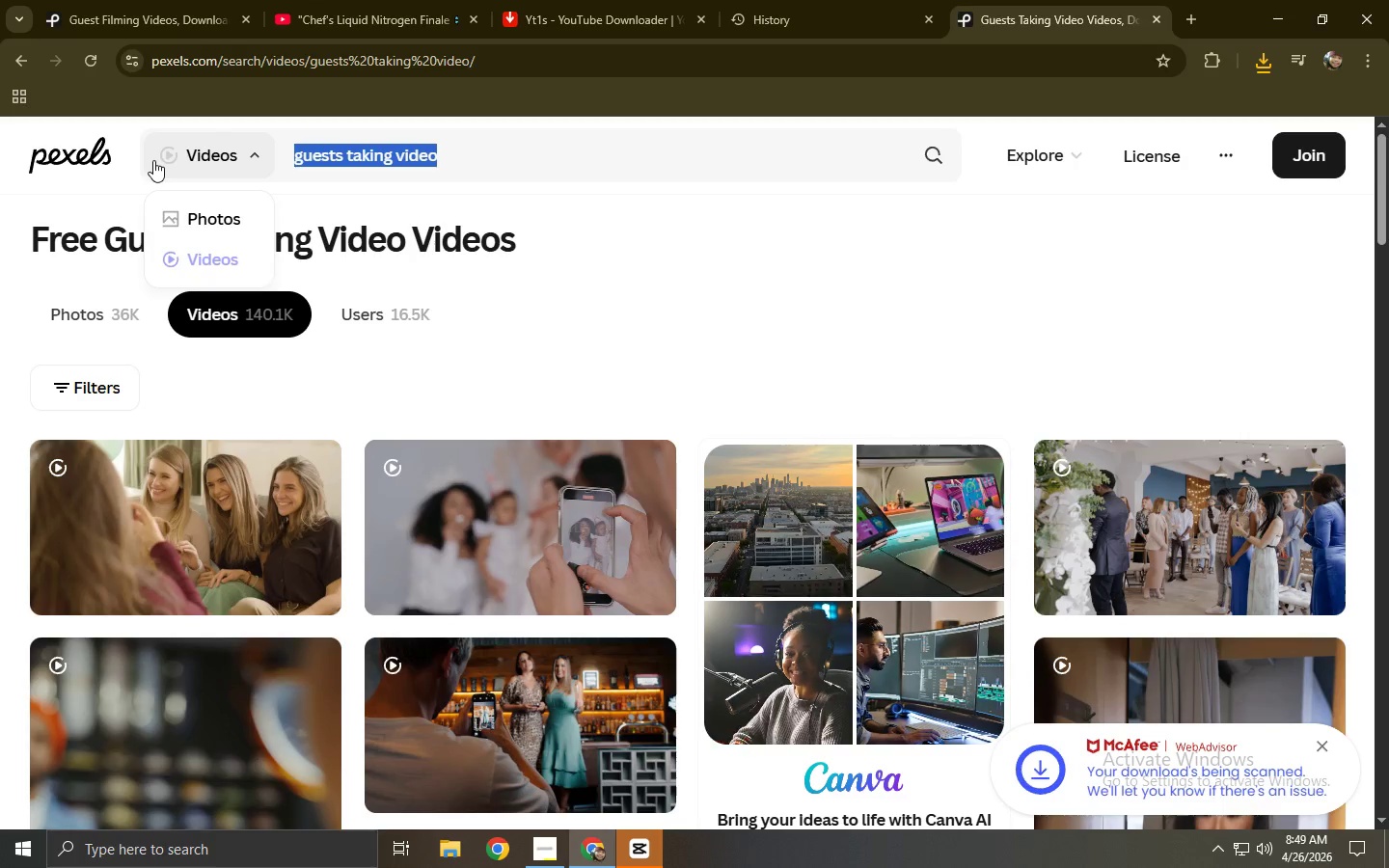 
type(fi)
key(Backspace)
key(Backspace)
type(nitrogen dessert)
 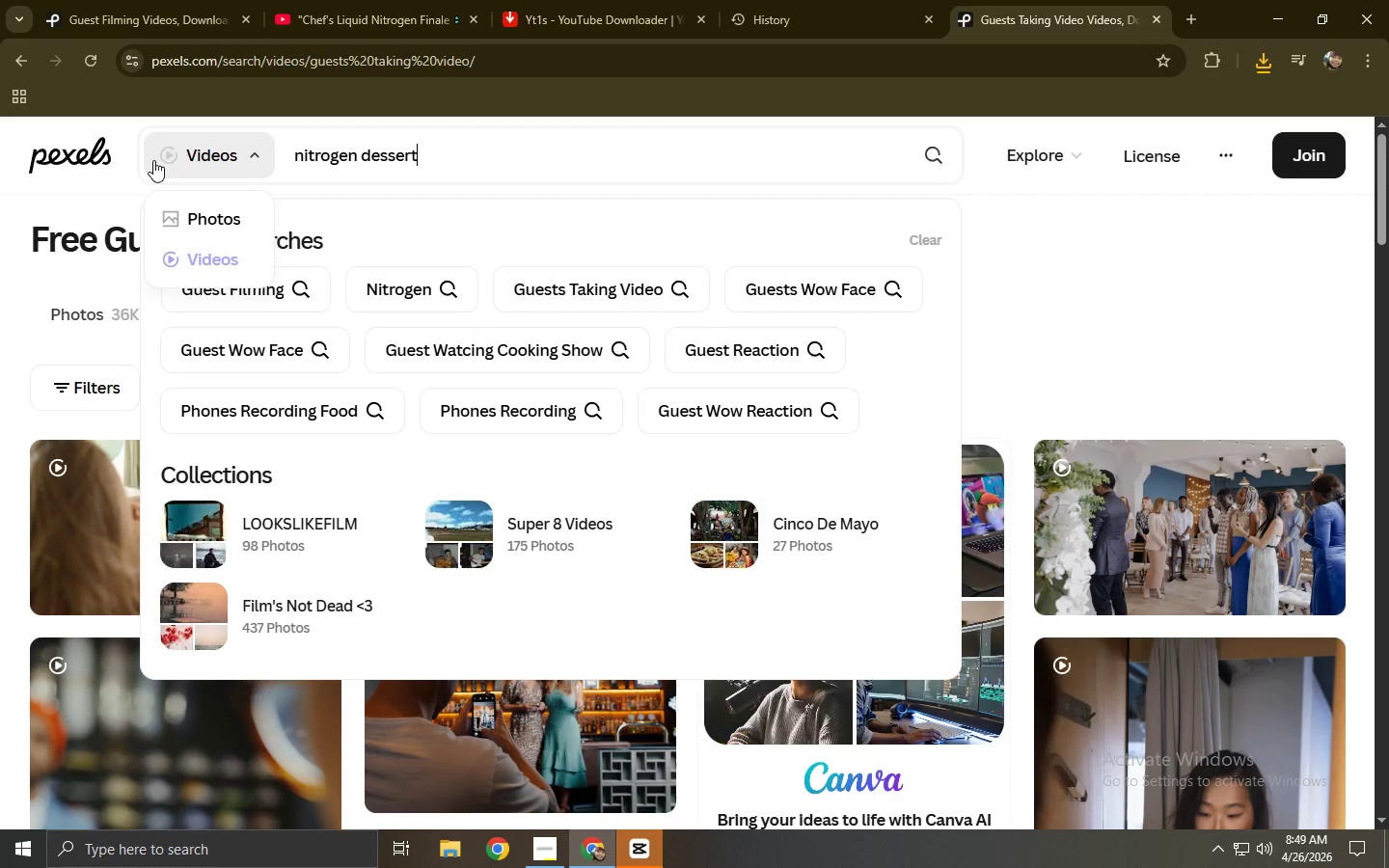 
key(Enter)
 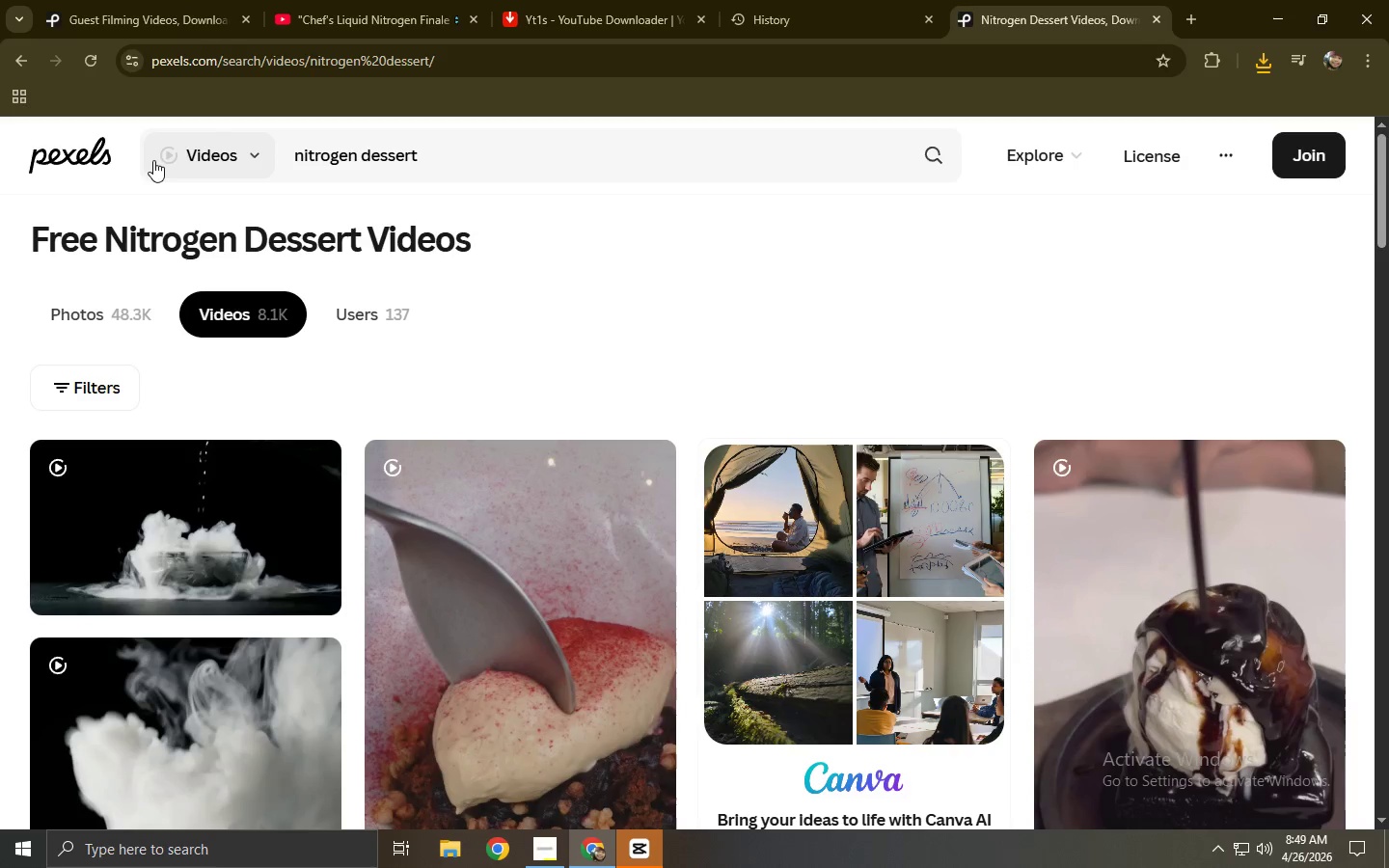 
wait(10.8)
 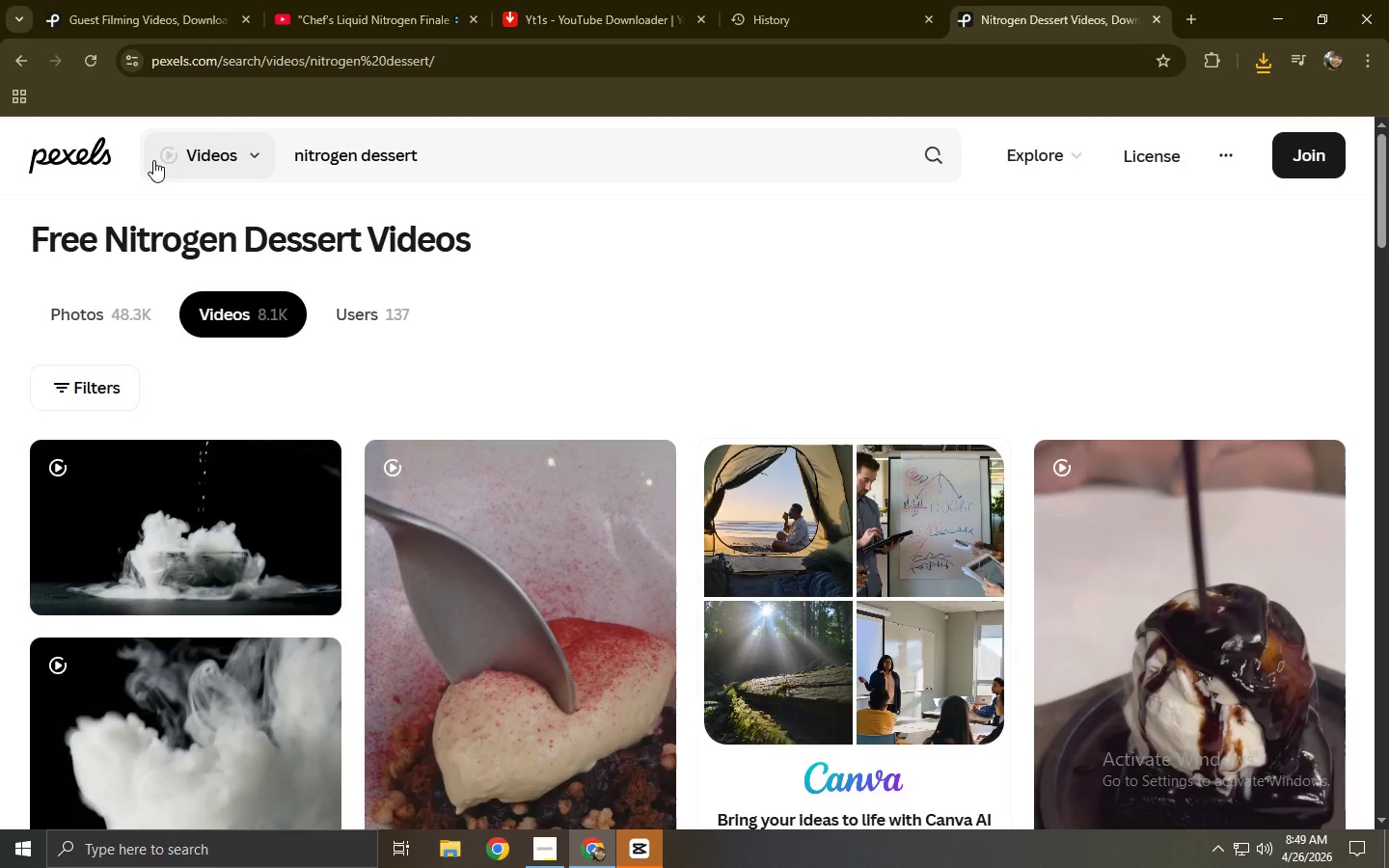 
scroll: coordinate [147, 268], scroll_direction: down, amount: 6.0
 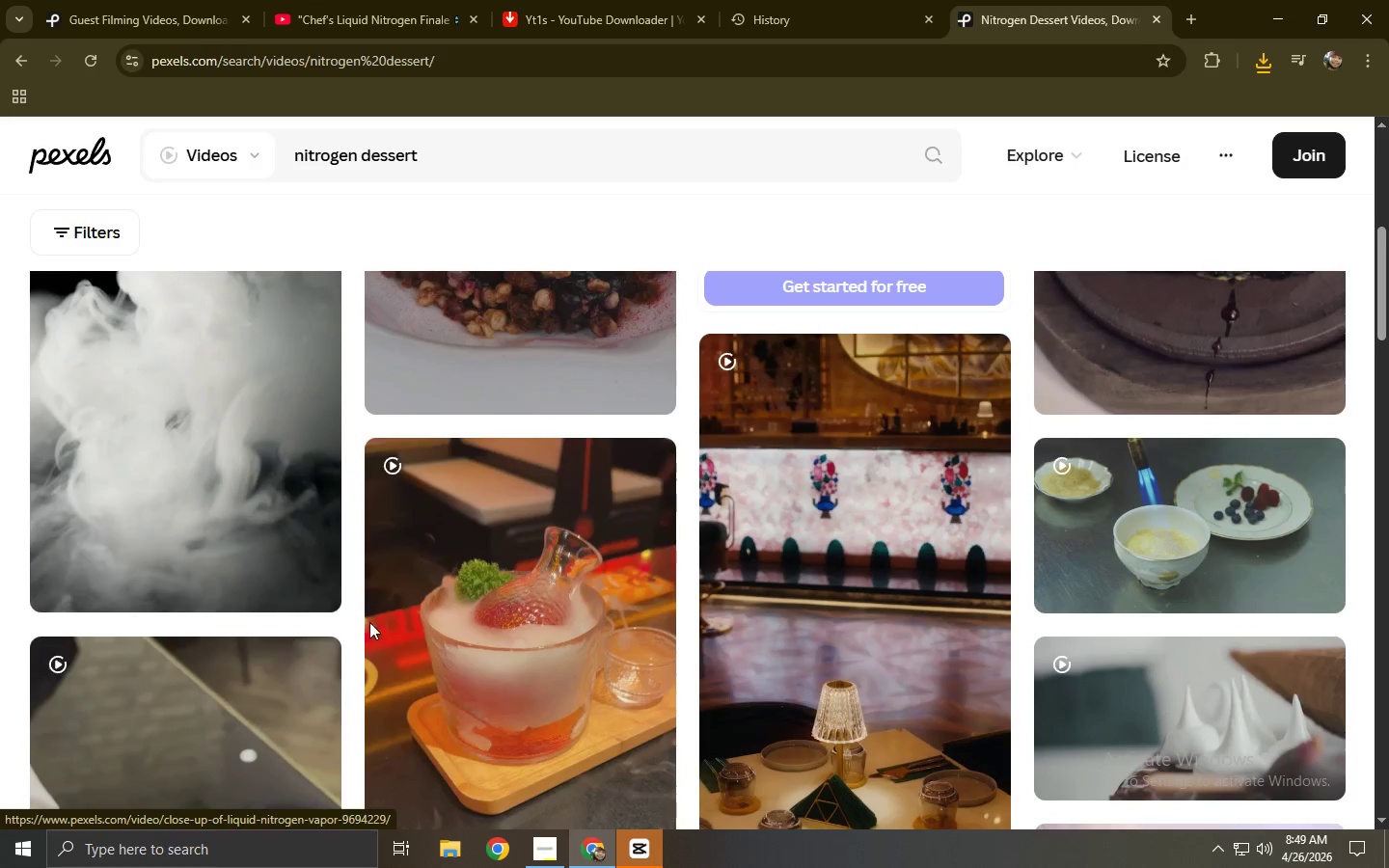 
left_click([567, 641])
 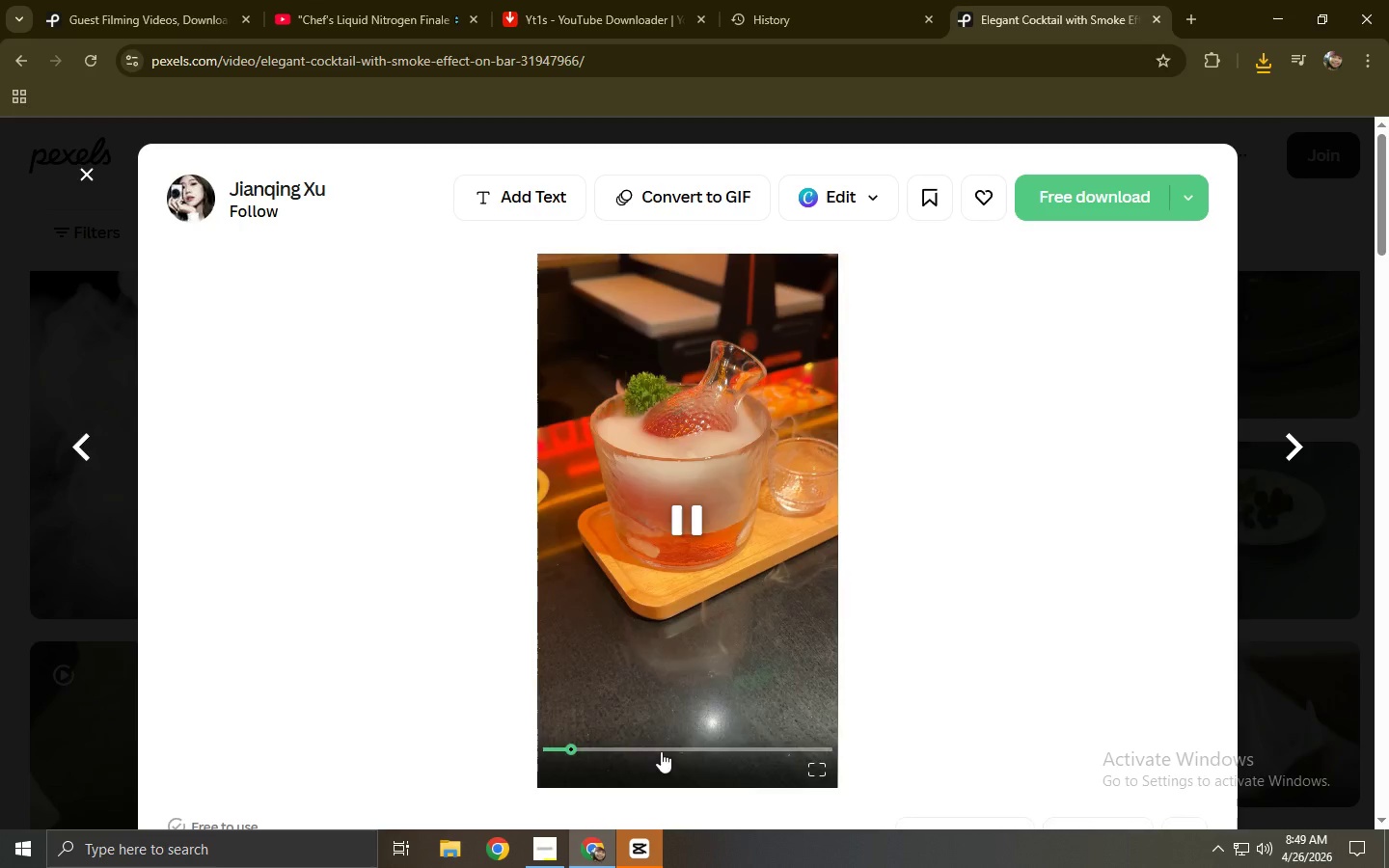 
left_click([674, 746])
 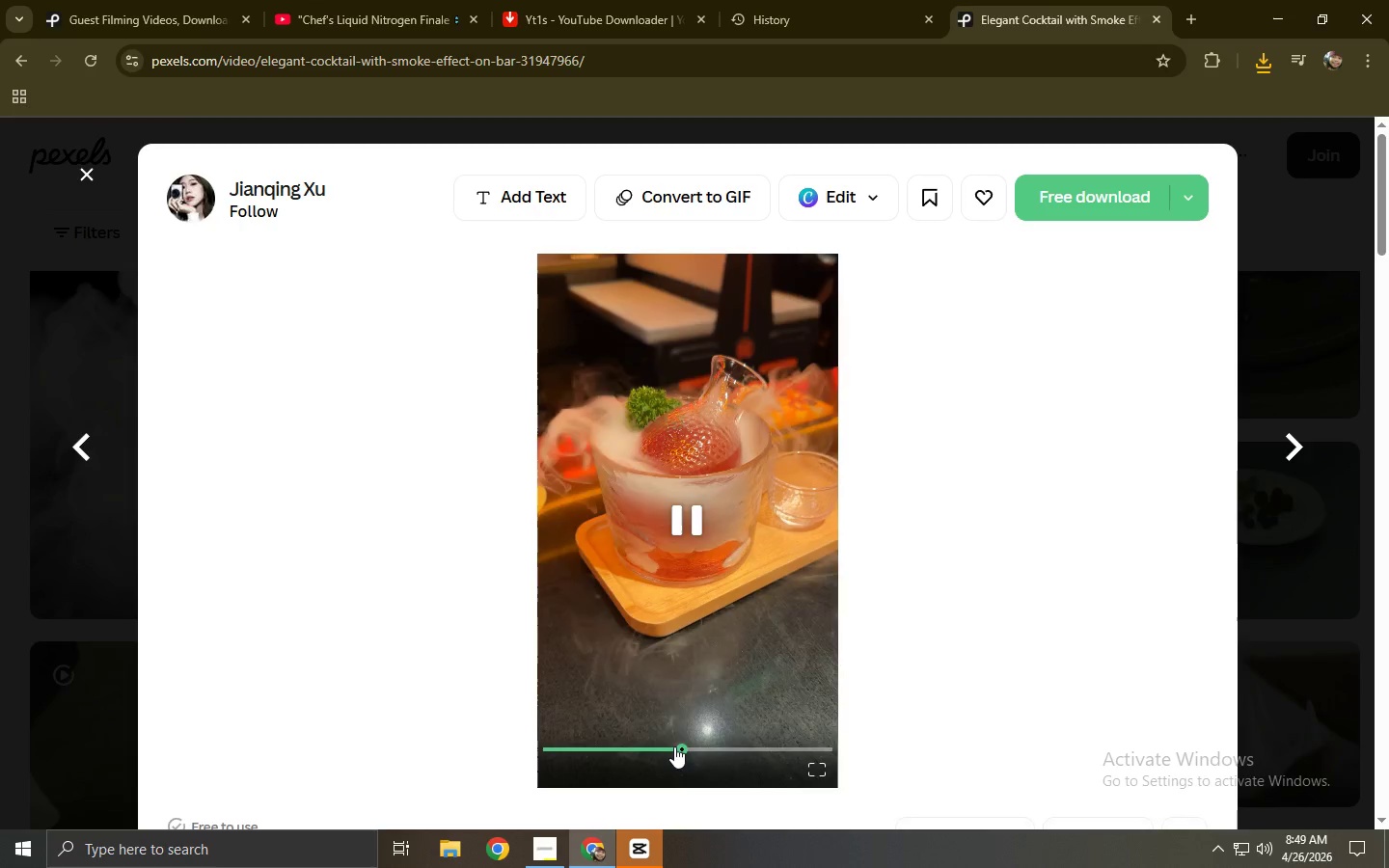 
left_click([722, 746])
 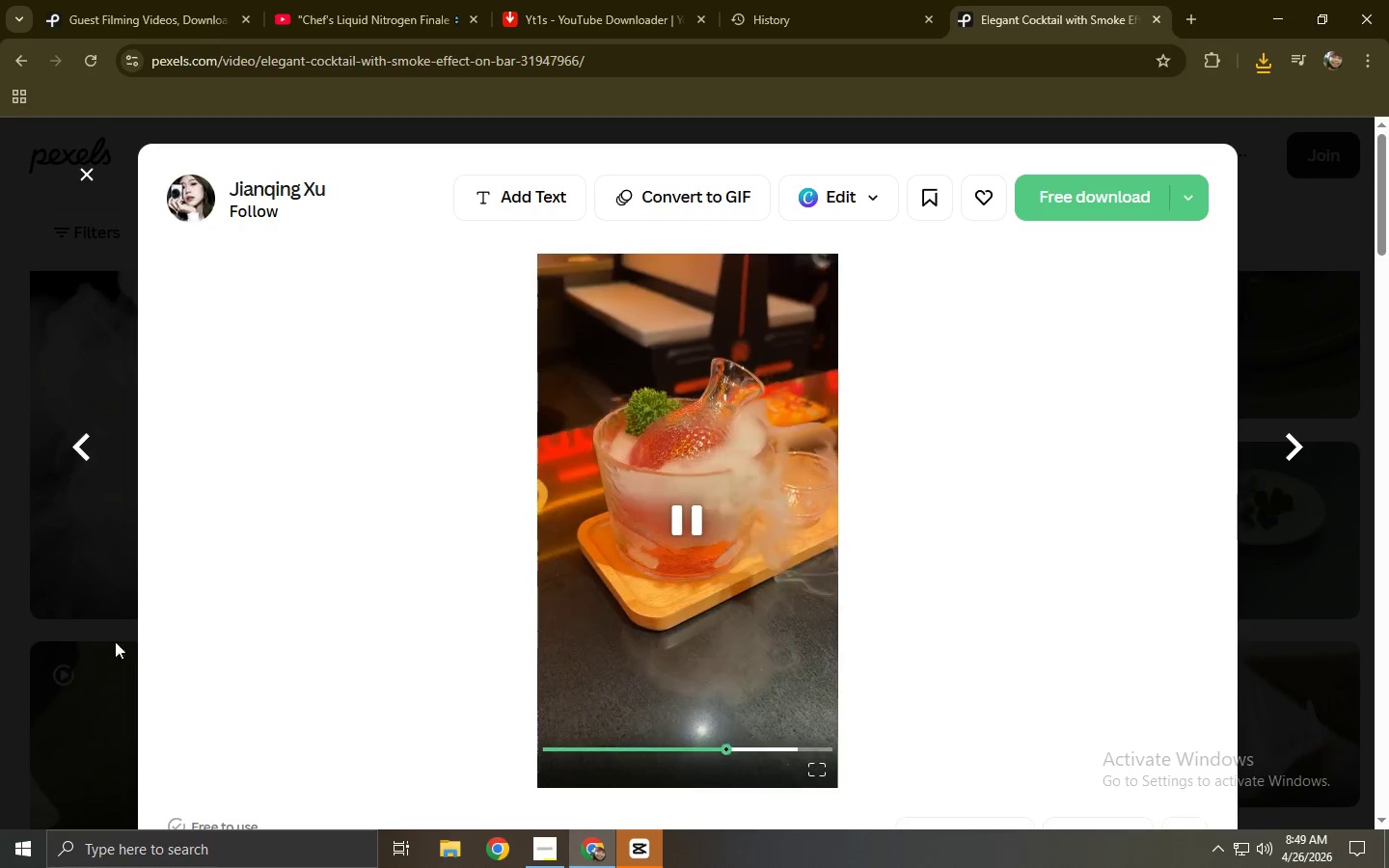 
left_click([0, 612])
 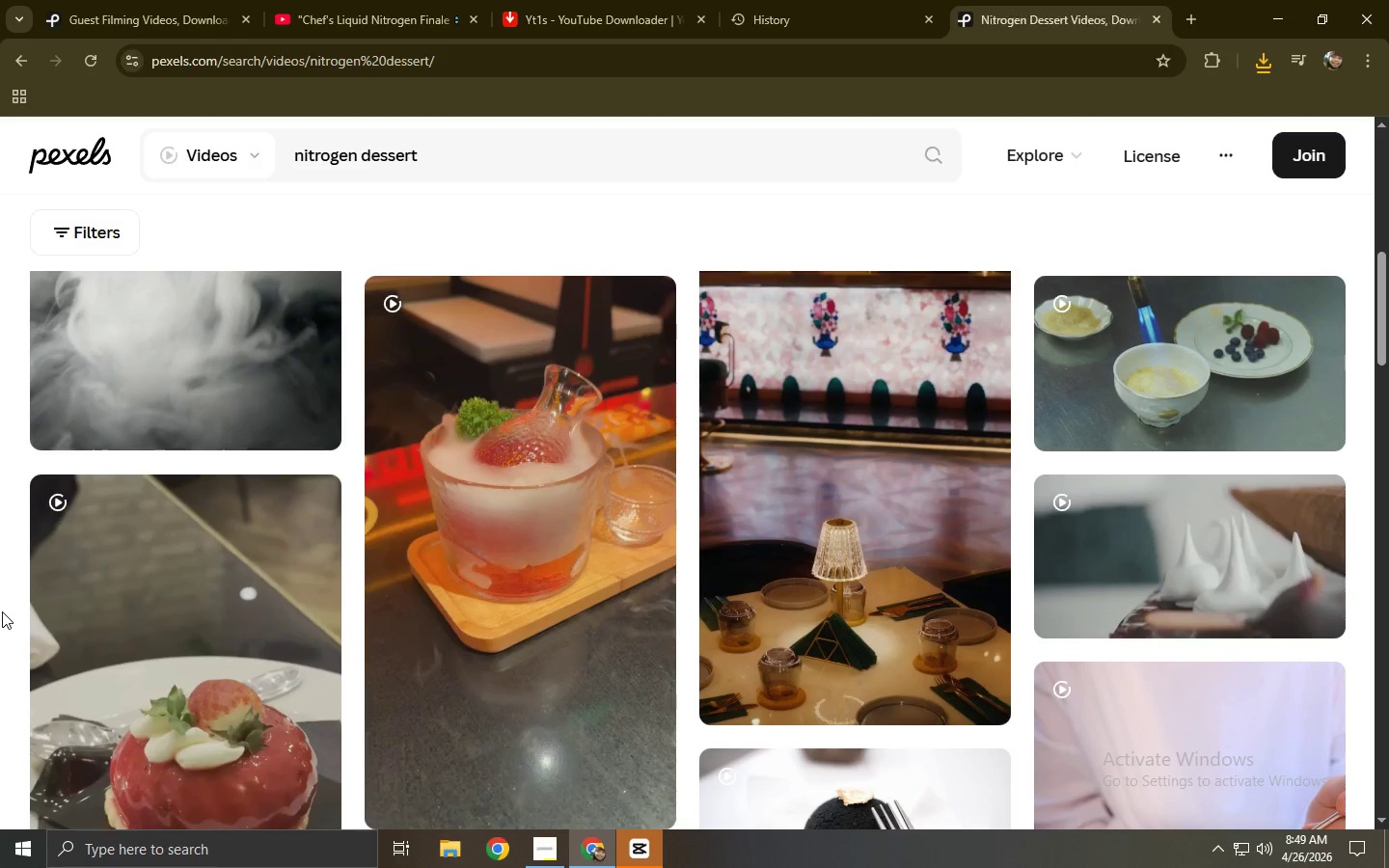 
scroll: coordinate [121, 585], scroll_direction: down, amount: 8.0
 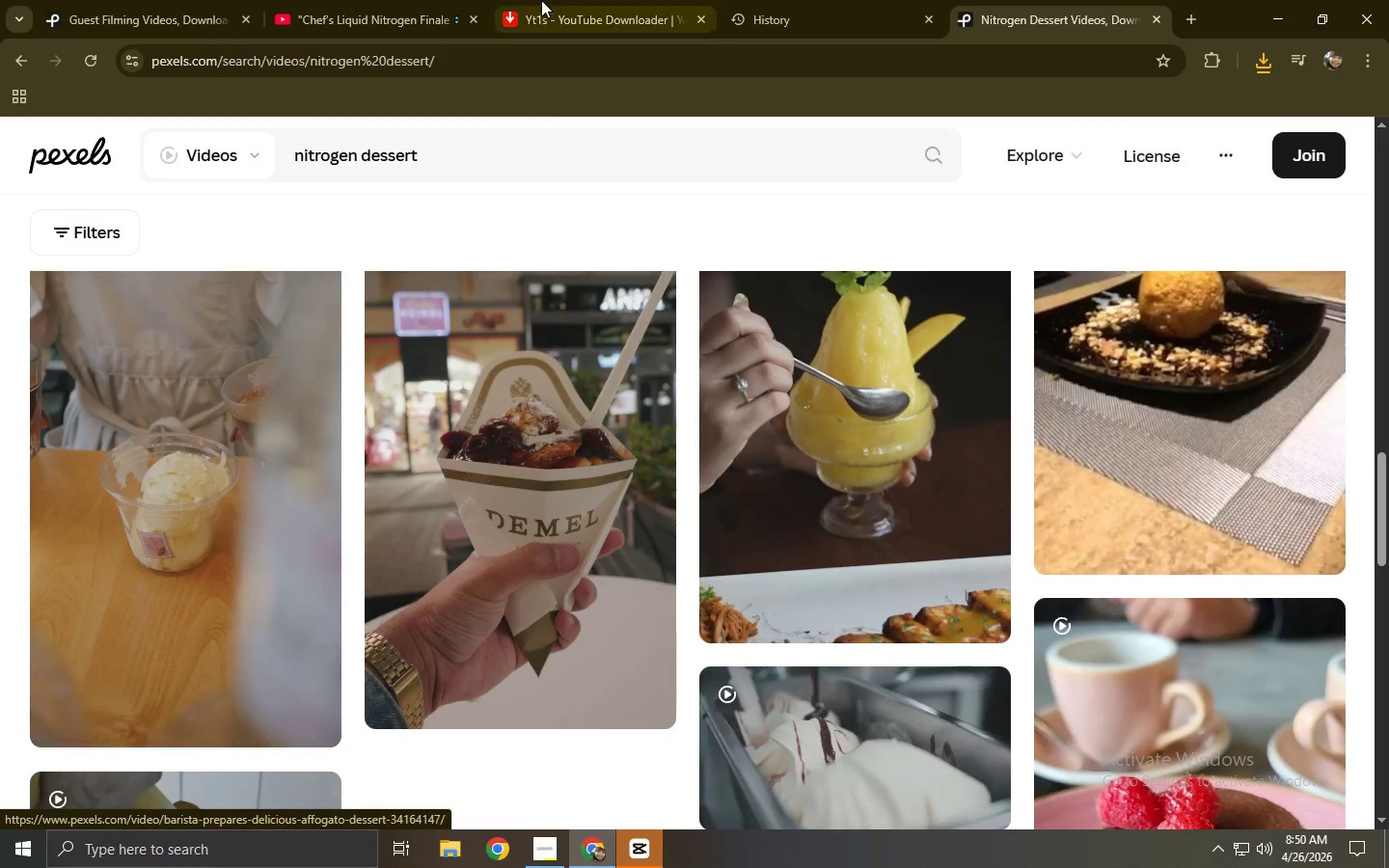 
double_click([395, 0])
 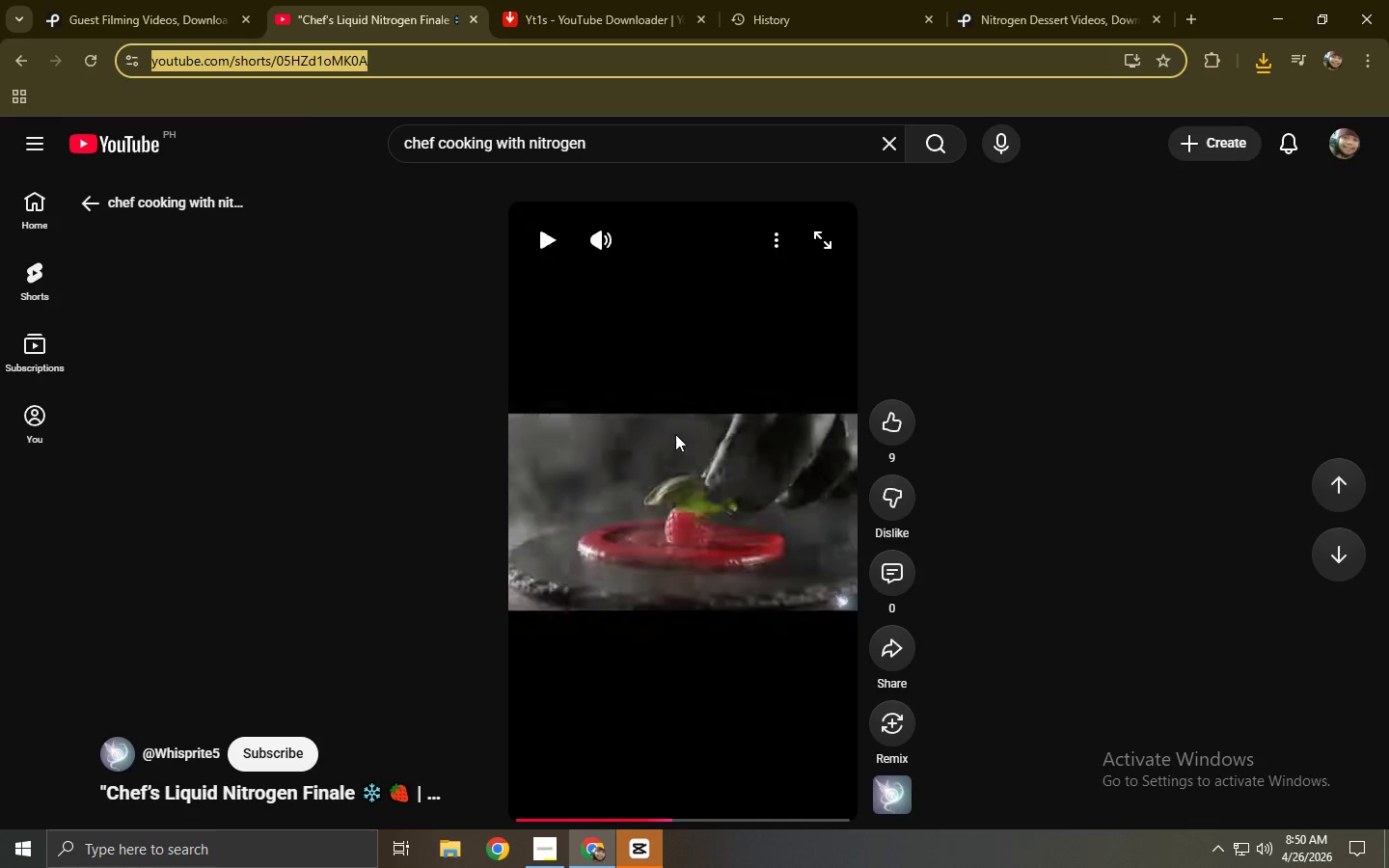 
left_click([676, 428])
 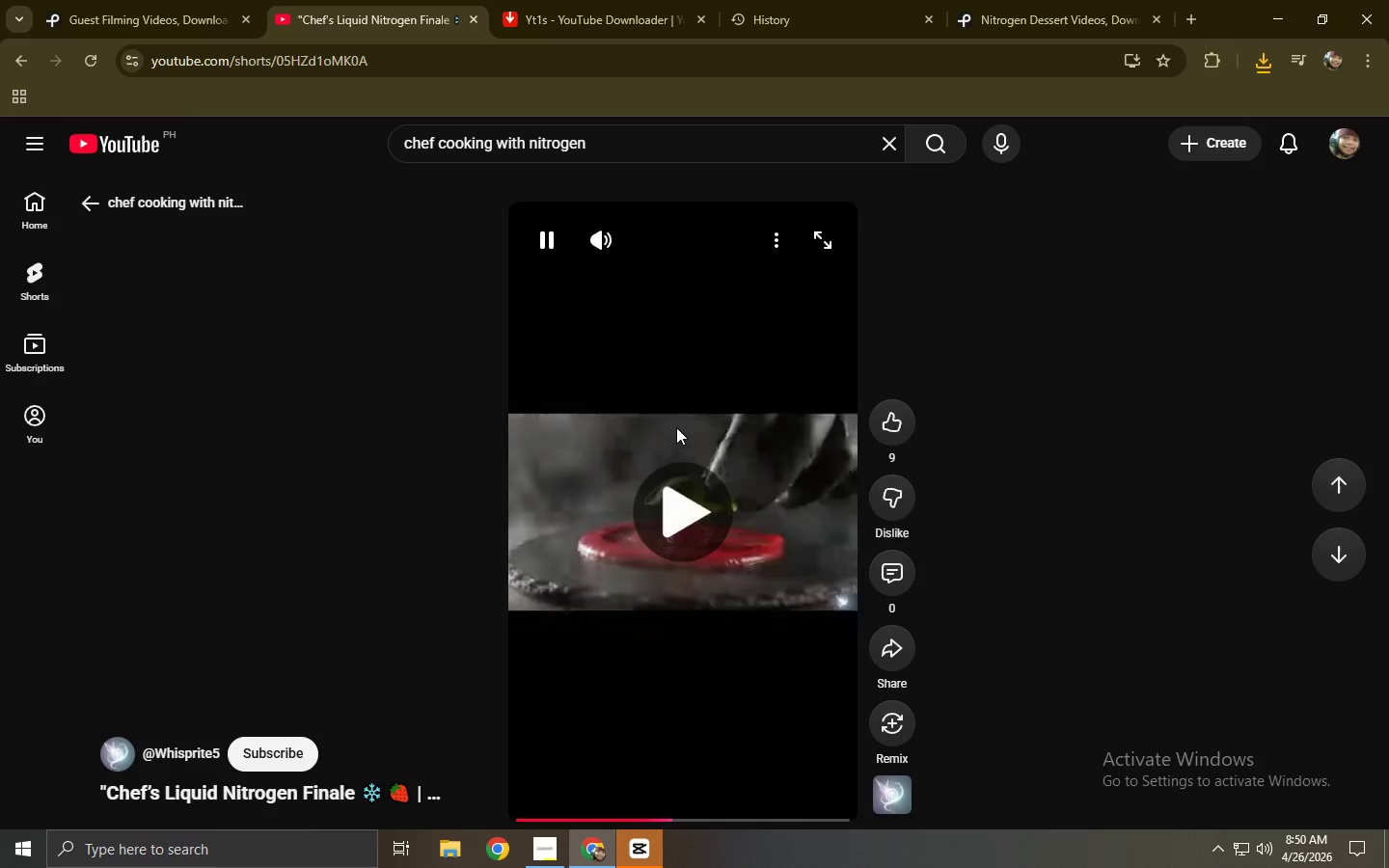 
scroll: coordinate [676, 427], scroll_direction: down, amount: 4.0
 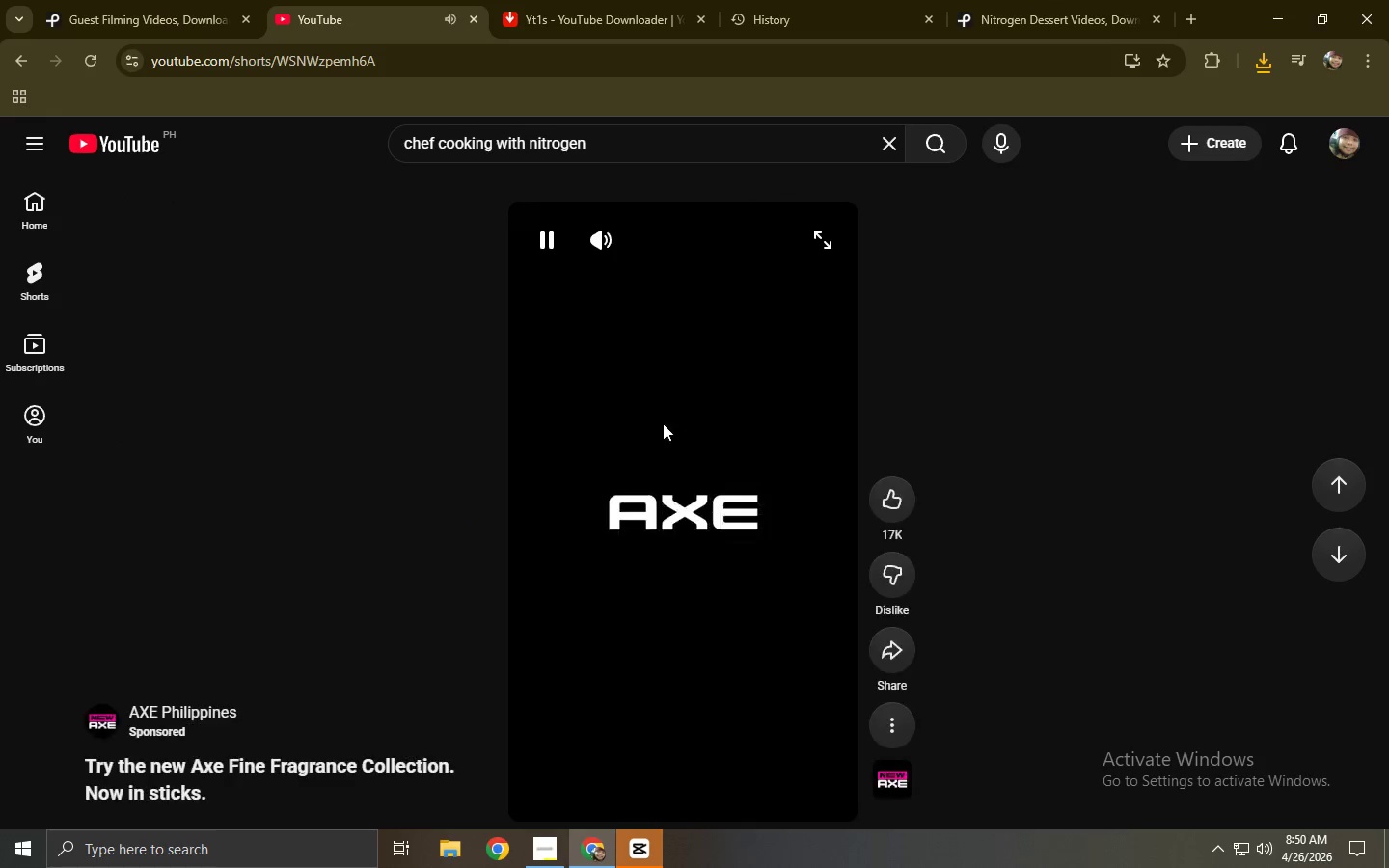 
left_click([23, 57])
 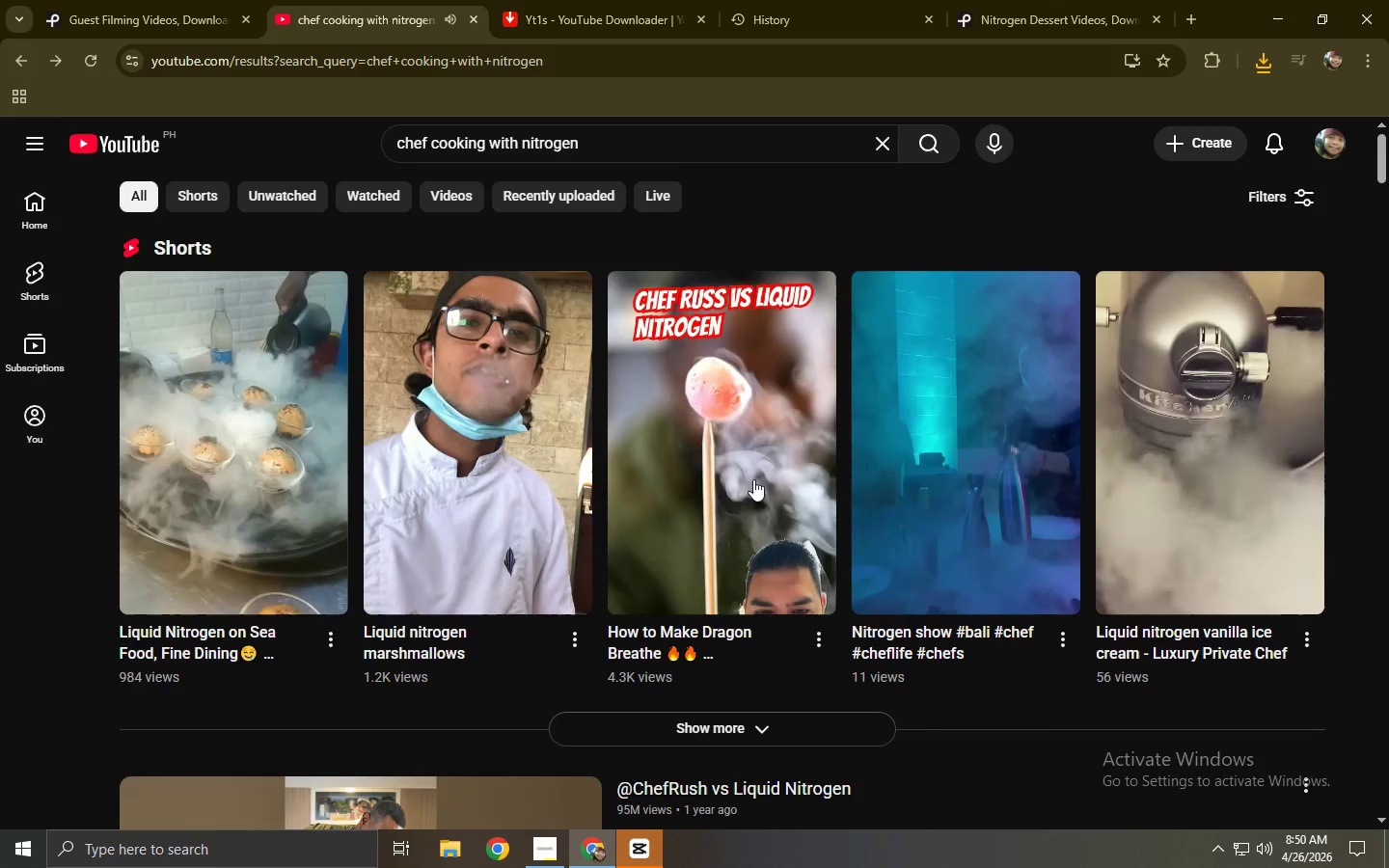 
scroll: coordinate [698, 342], scroll_direction: down, amount: 6.0
 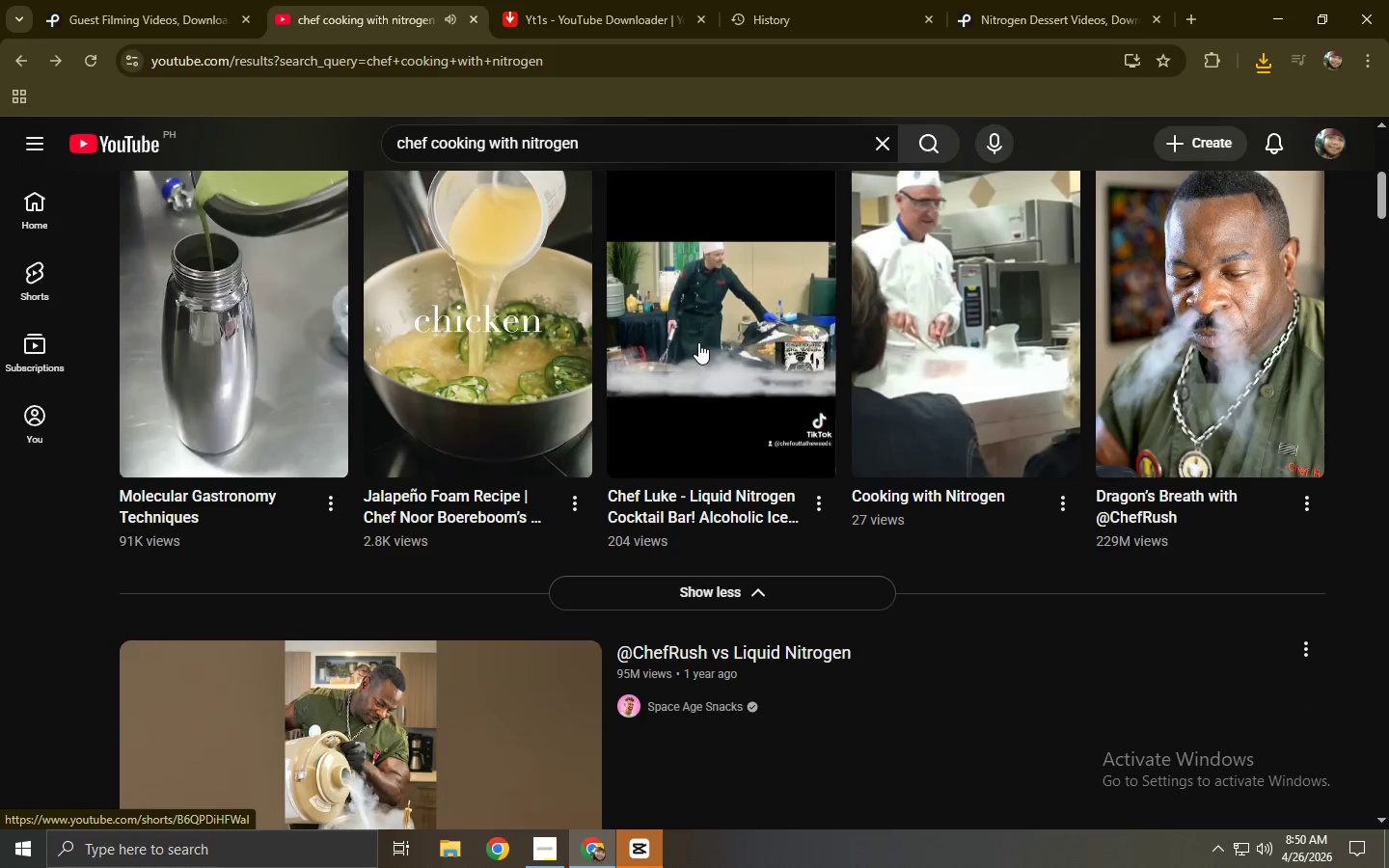 
scroll: coordinate [698, 342], scroll_direction: up, amount: 2.0
 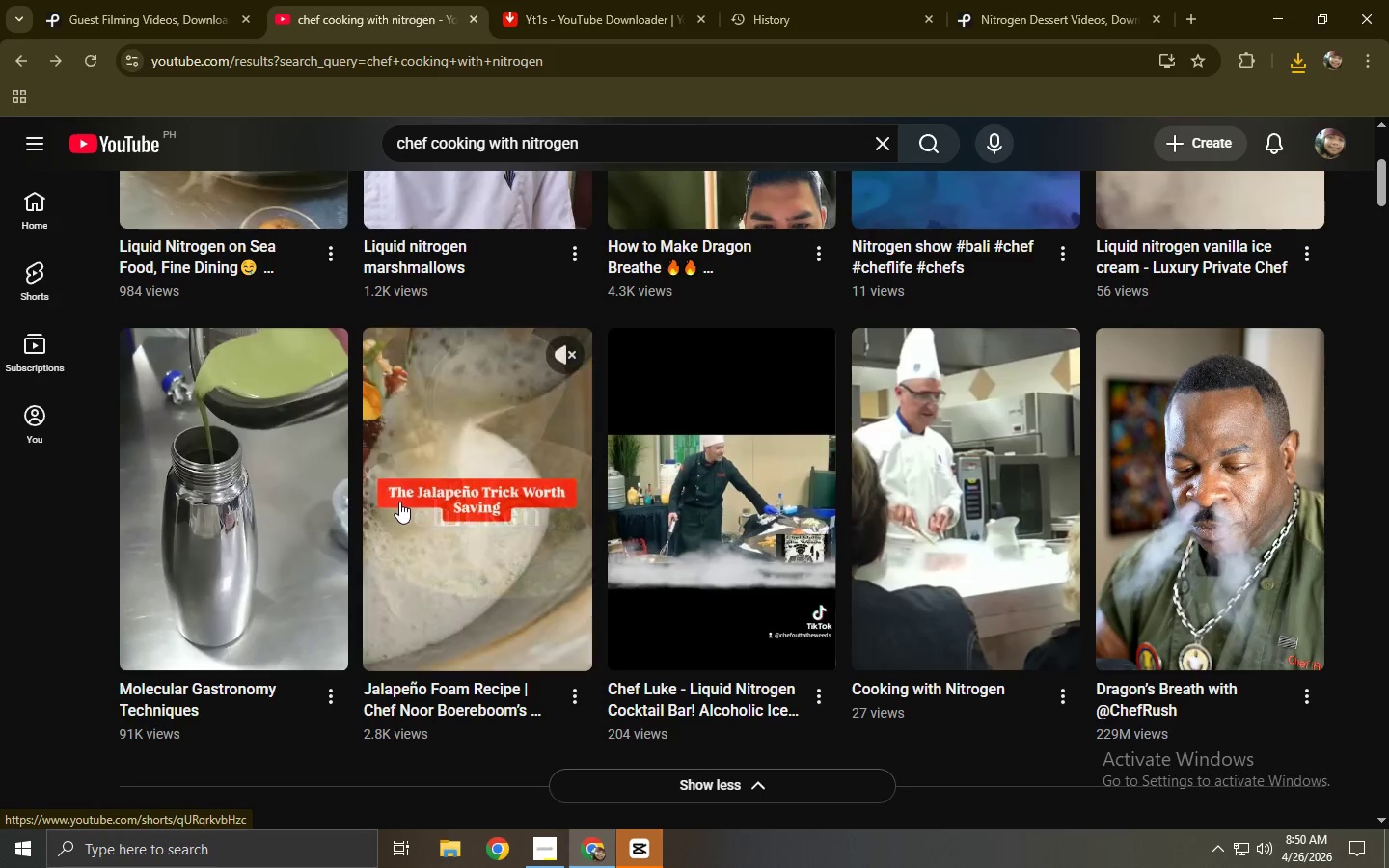 
mouse_move([209, 519])
 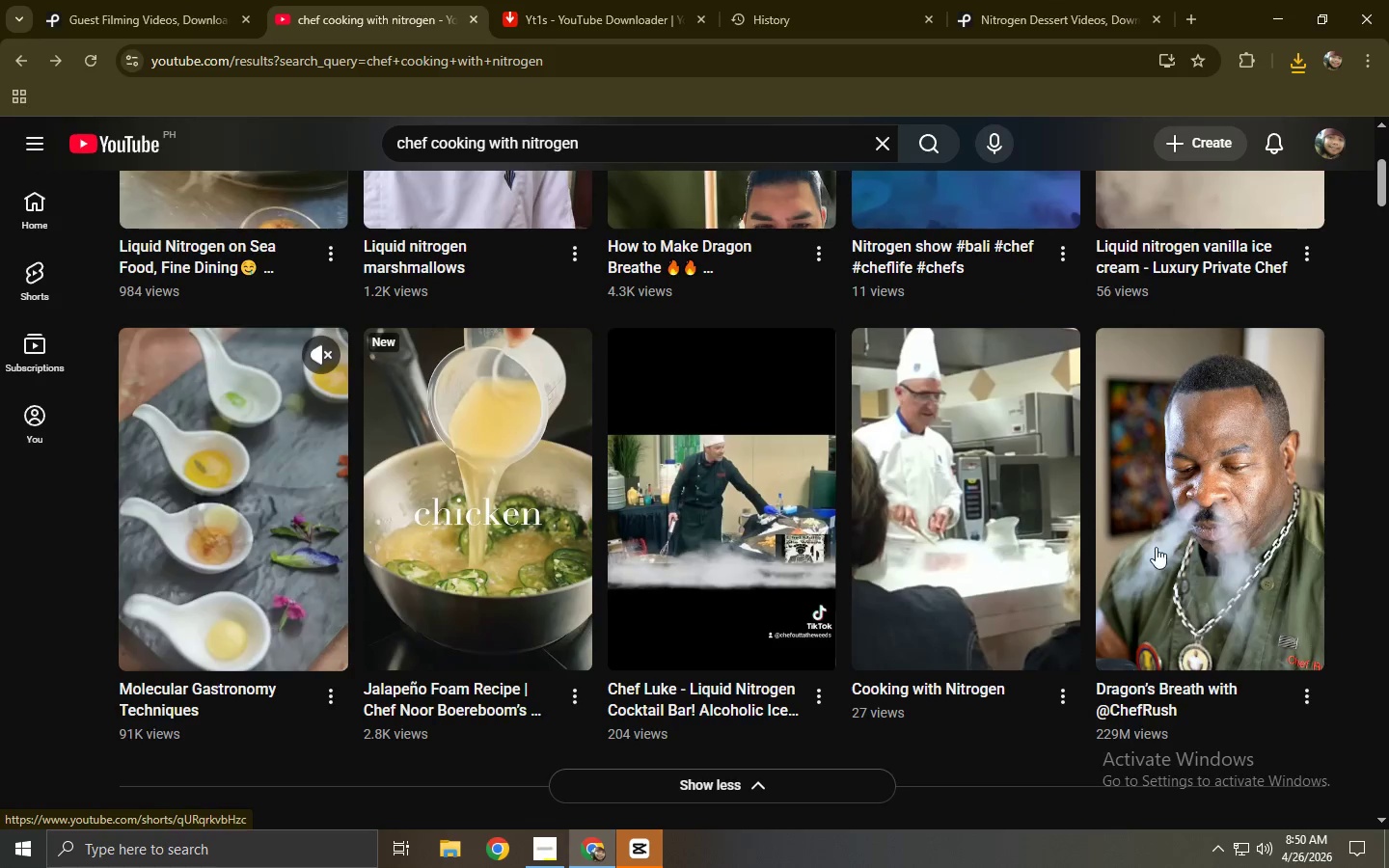 
scroll: coordinate [1156, 547], scroll_direction: up, amount: 3.0
 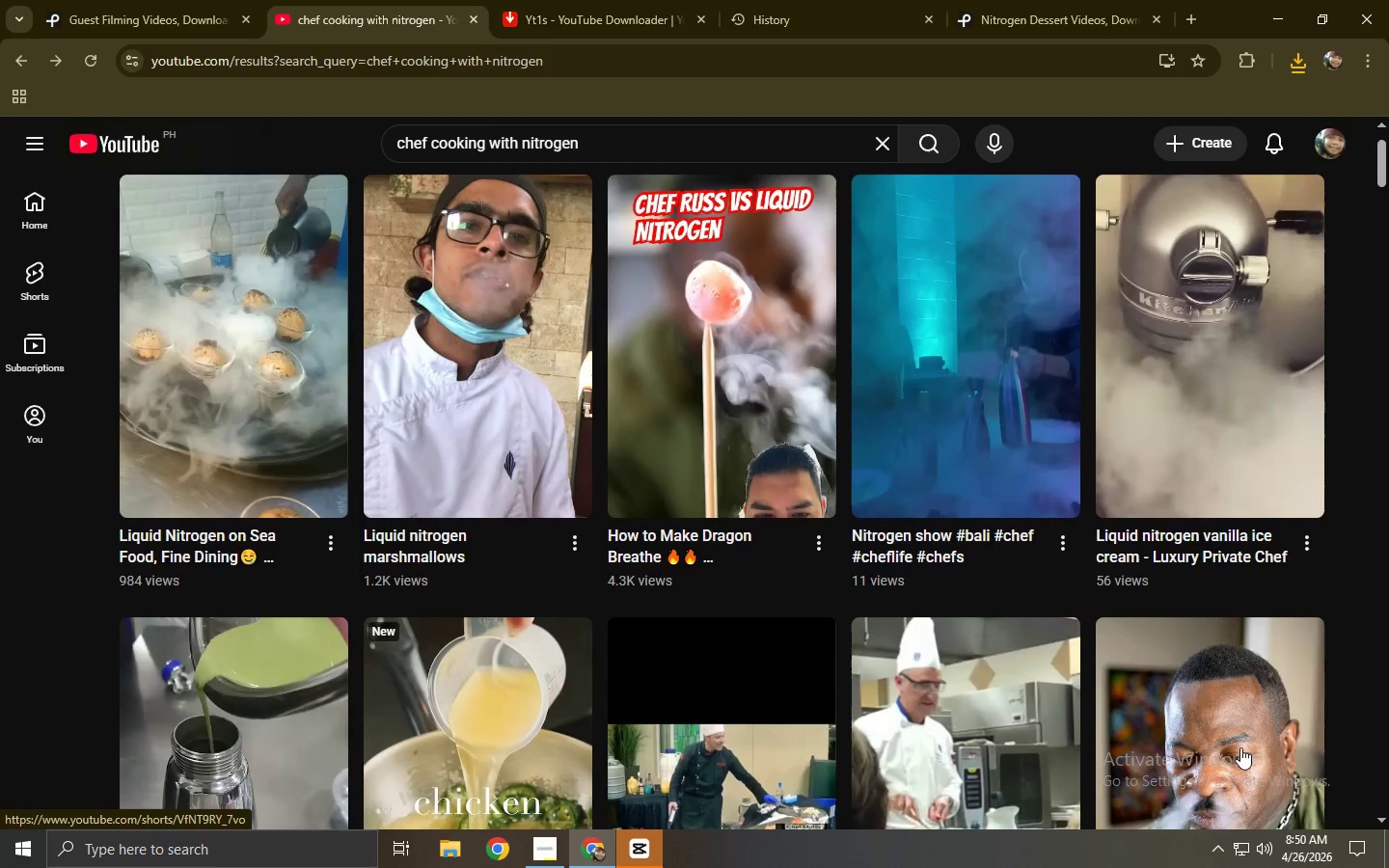 
scroll: coordinate [1240, 746], scroll_direction: down, amount: 3.0
 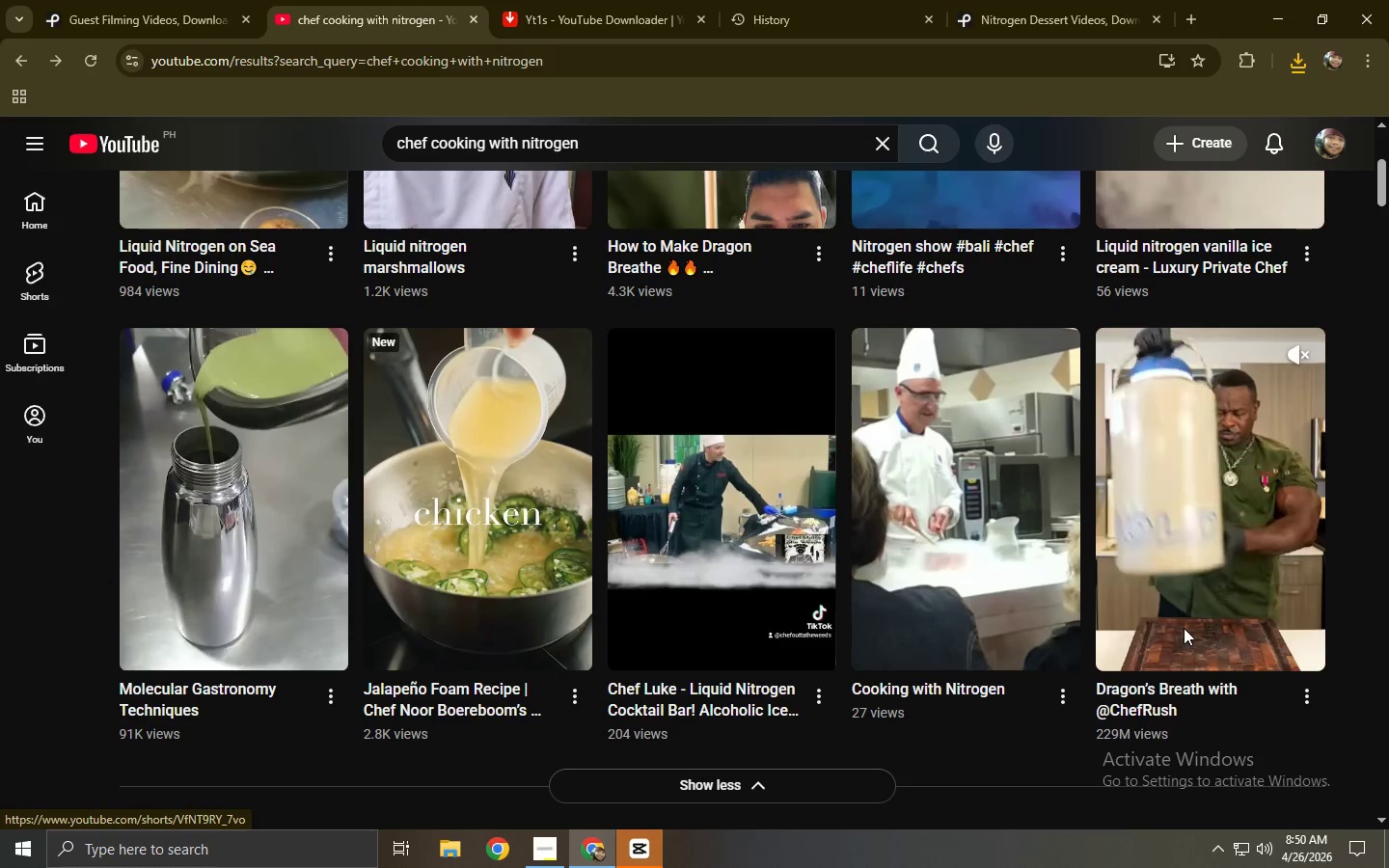 
wait(12.75)
 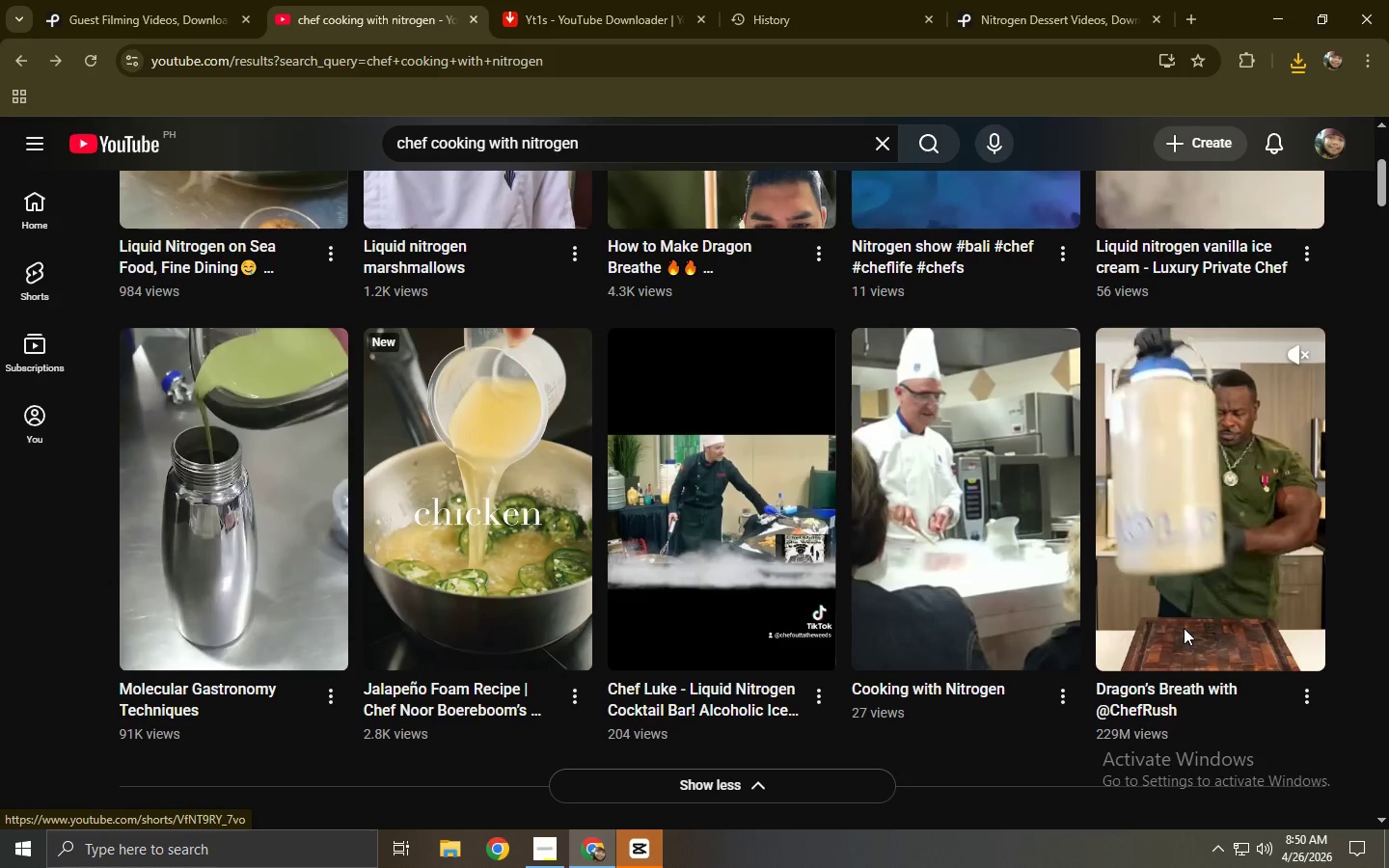 
scroll: coordinate [1185, 620], scroll_direction: up, amount: 4.0
 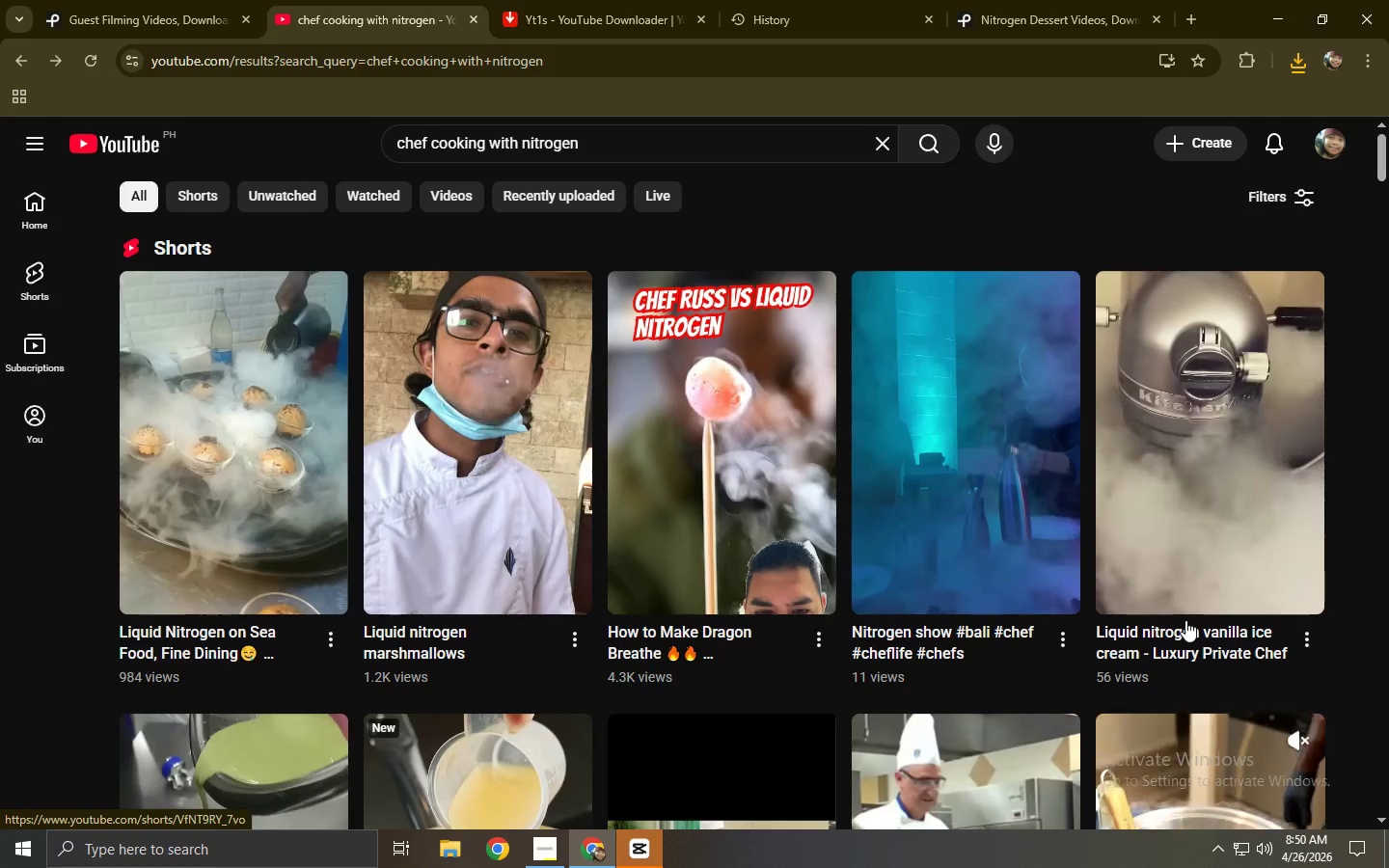 
mouse_move([981, 478])
 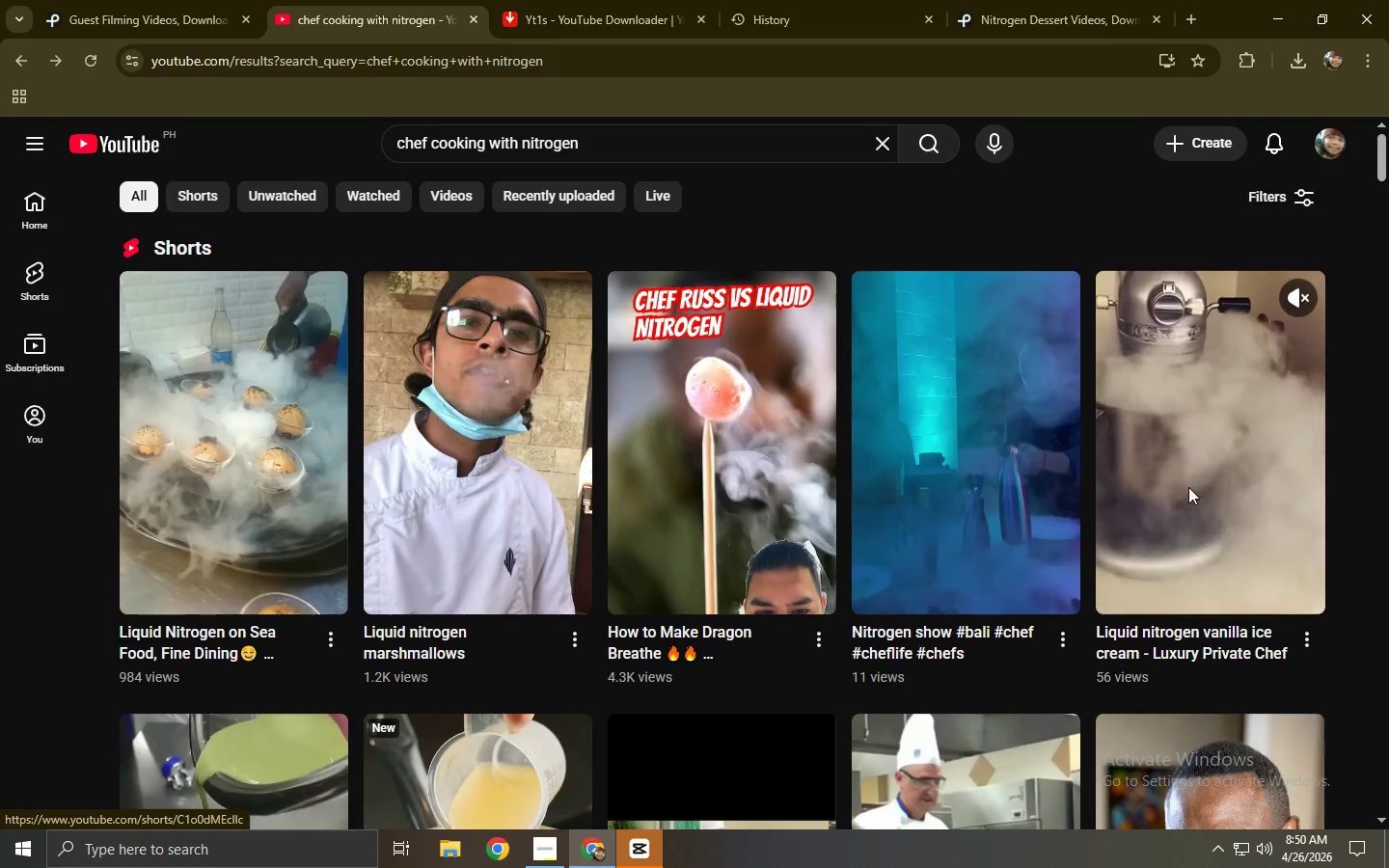 
left_click([277, 476])
 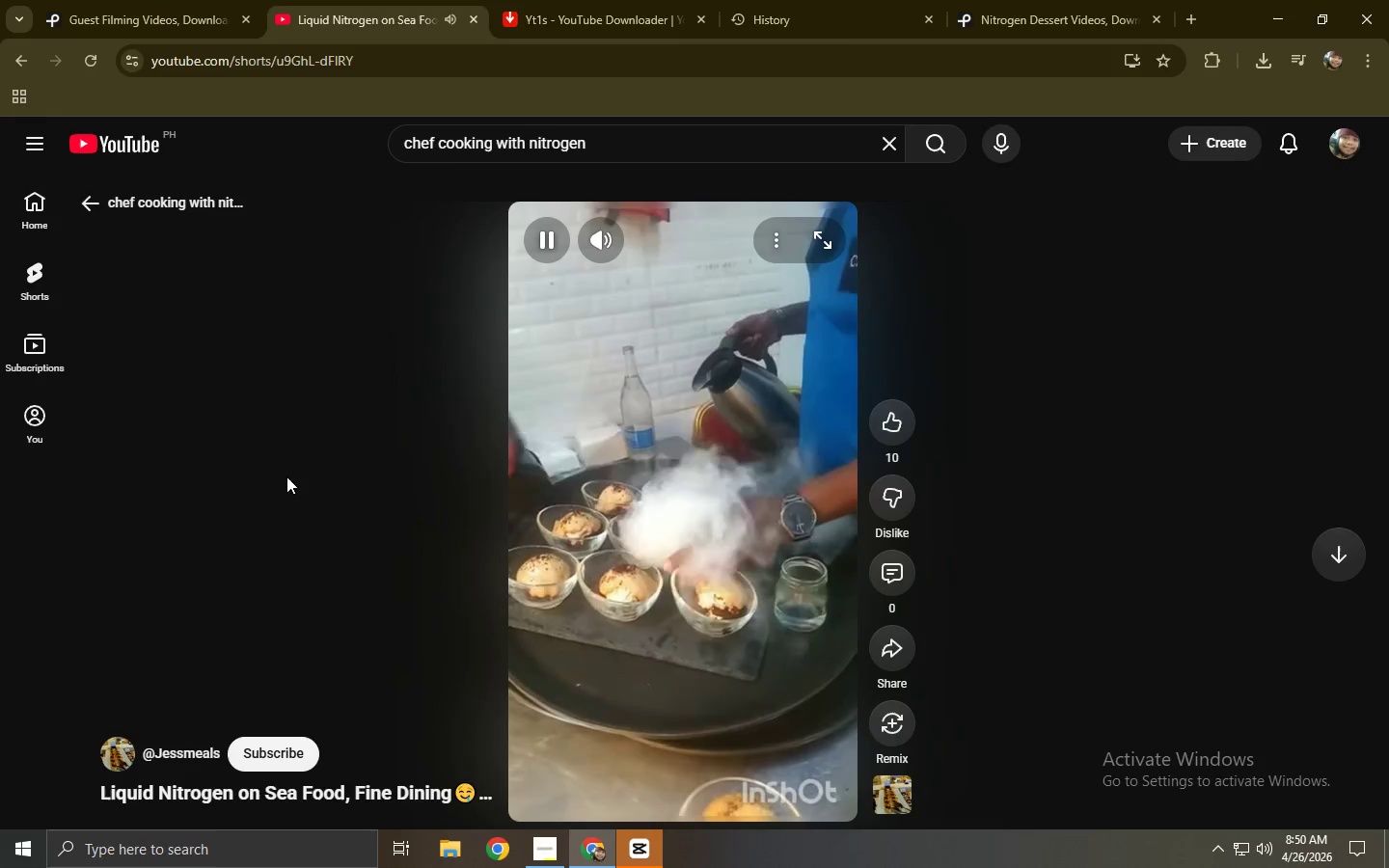 
wait(6.05)
 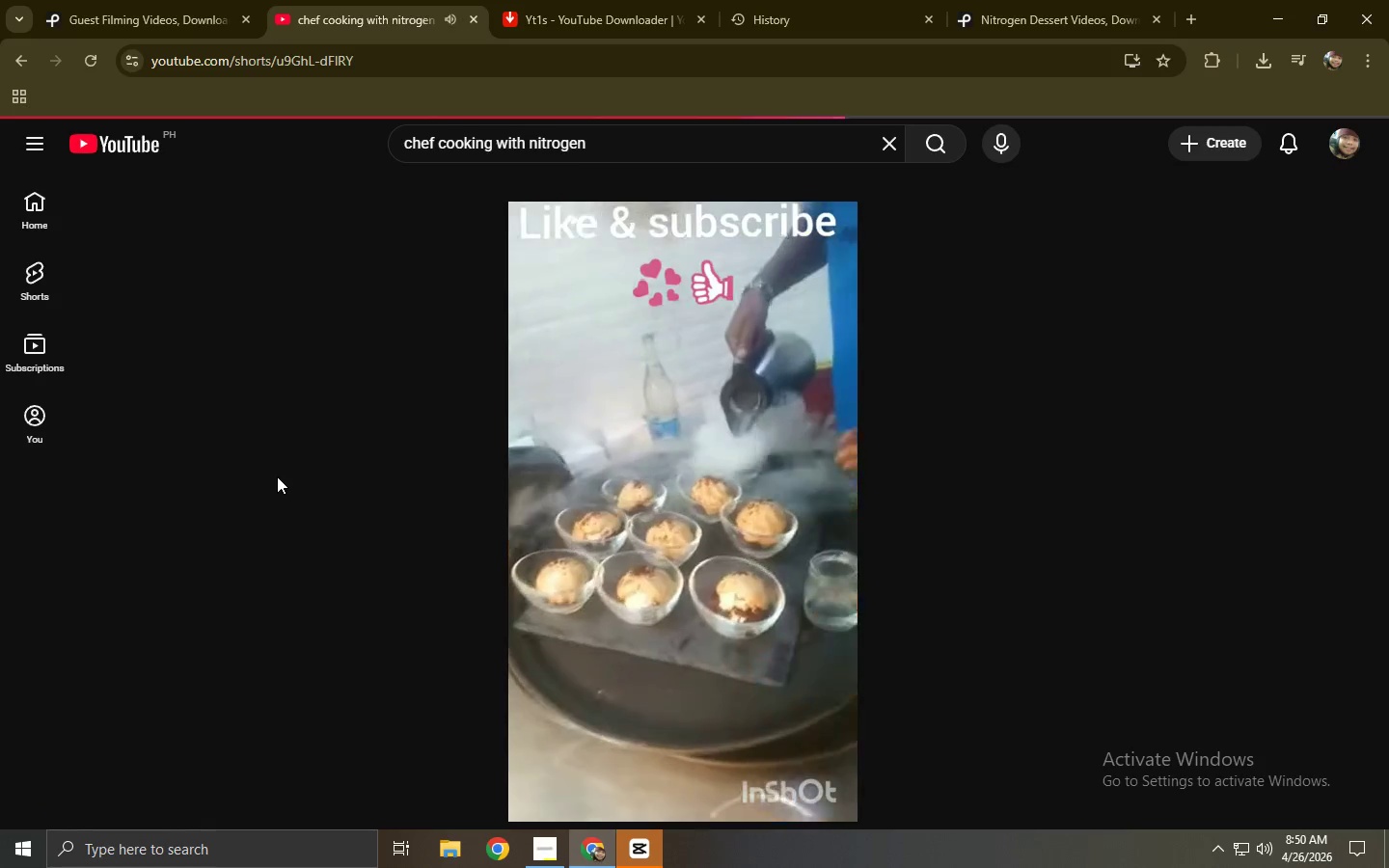 
left_click([664, 539])
 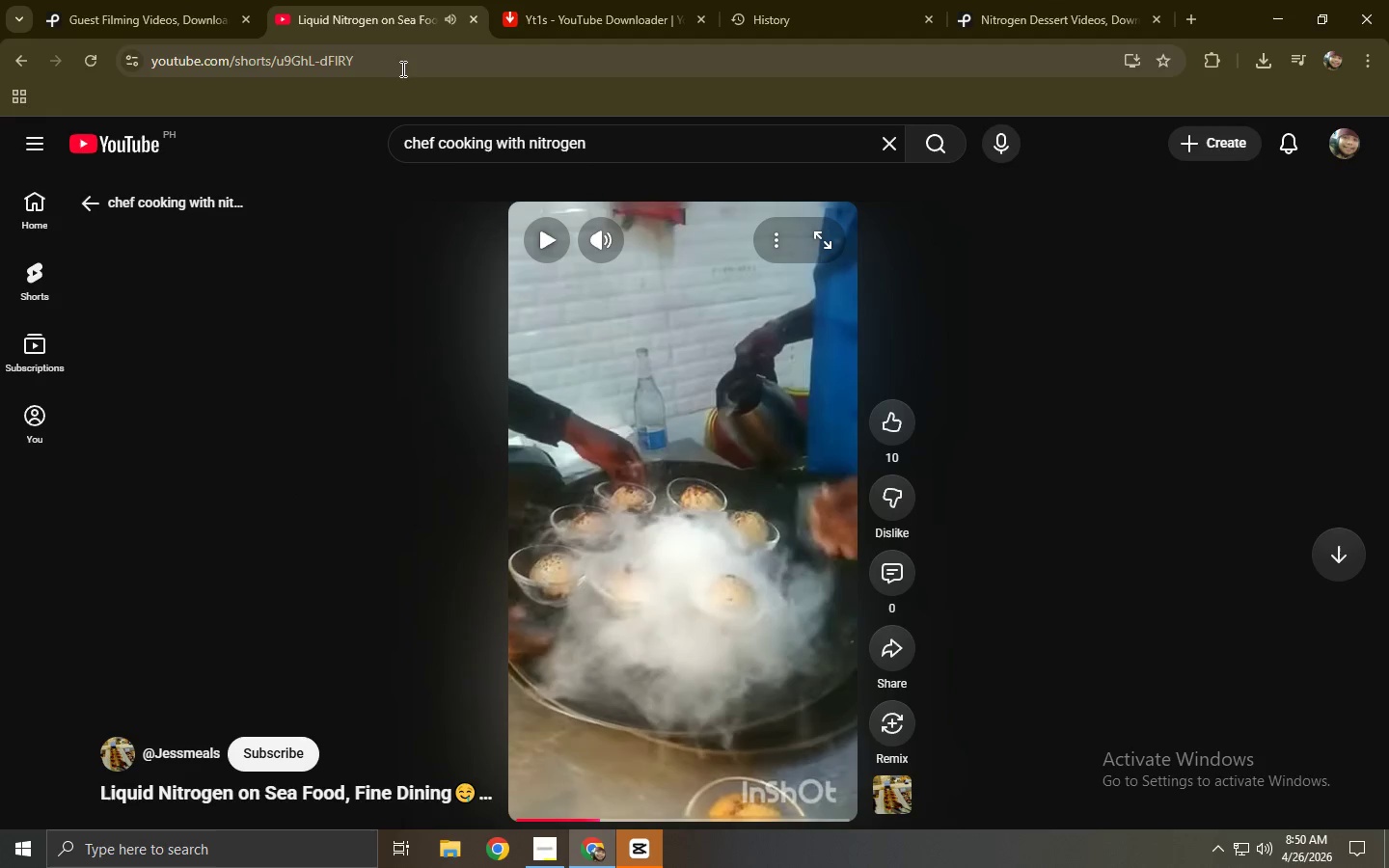 
left_click([401, 68])
 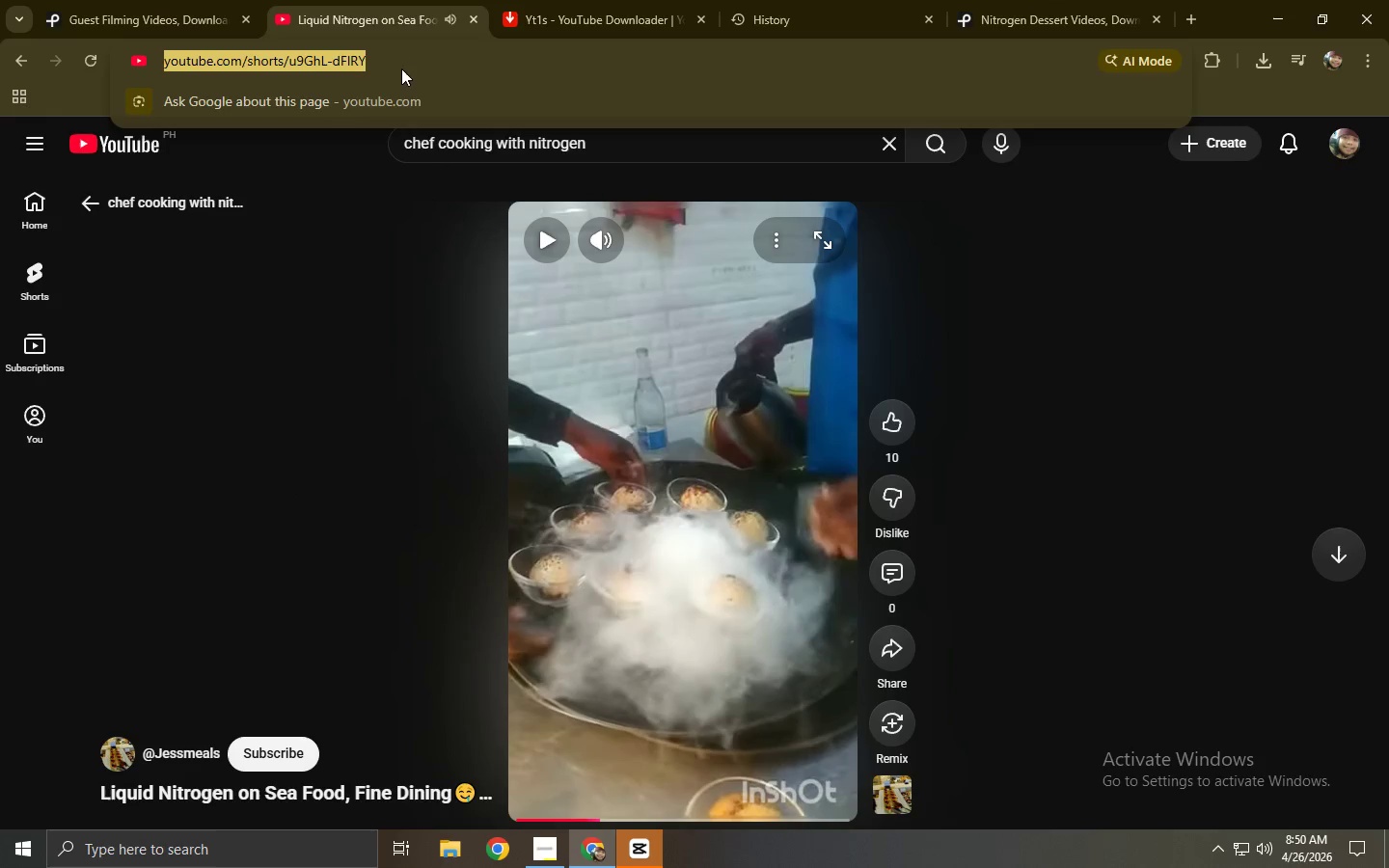 
key(Control+ControlLeft)
 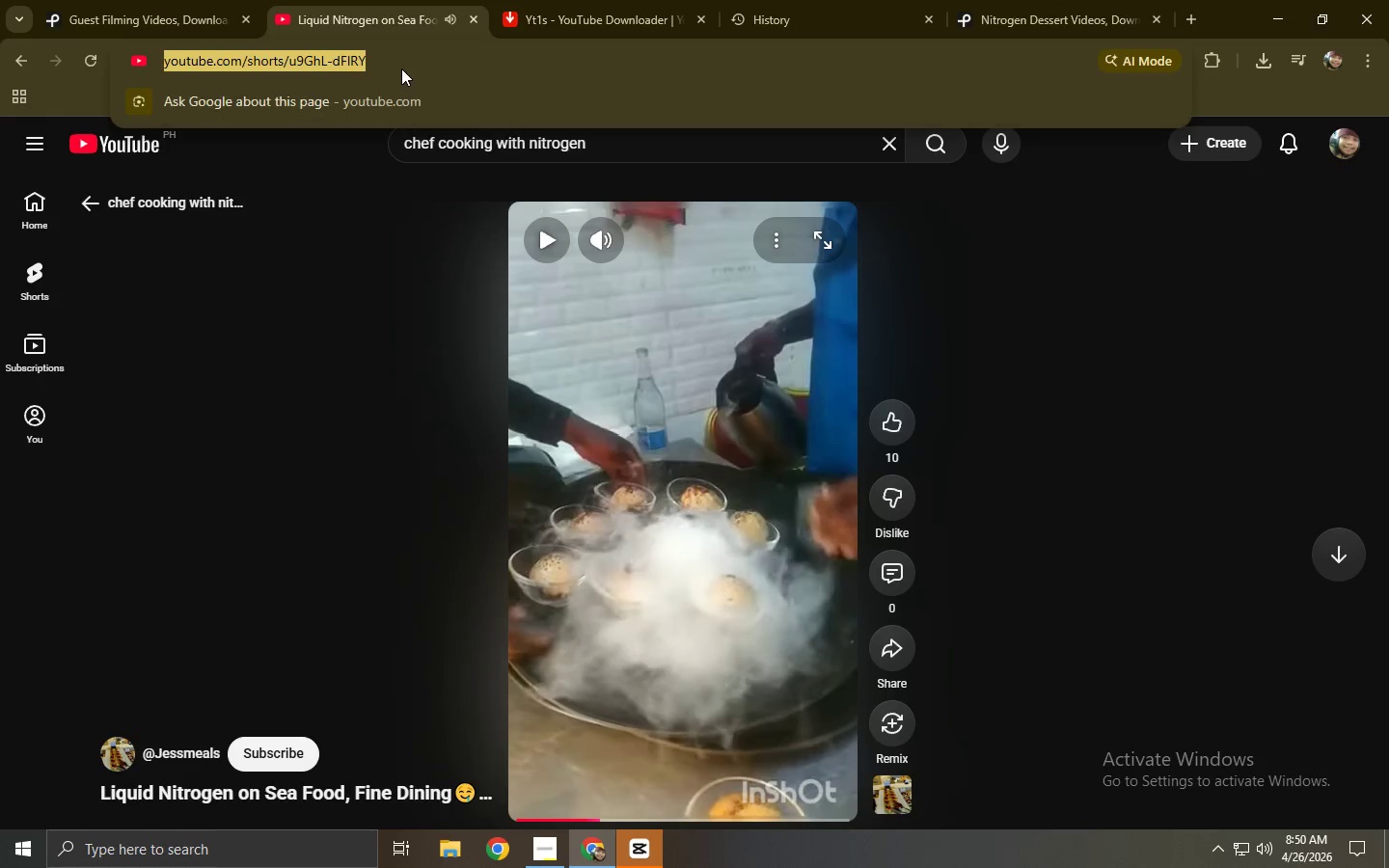 
key(Control+C)
 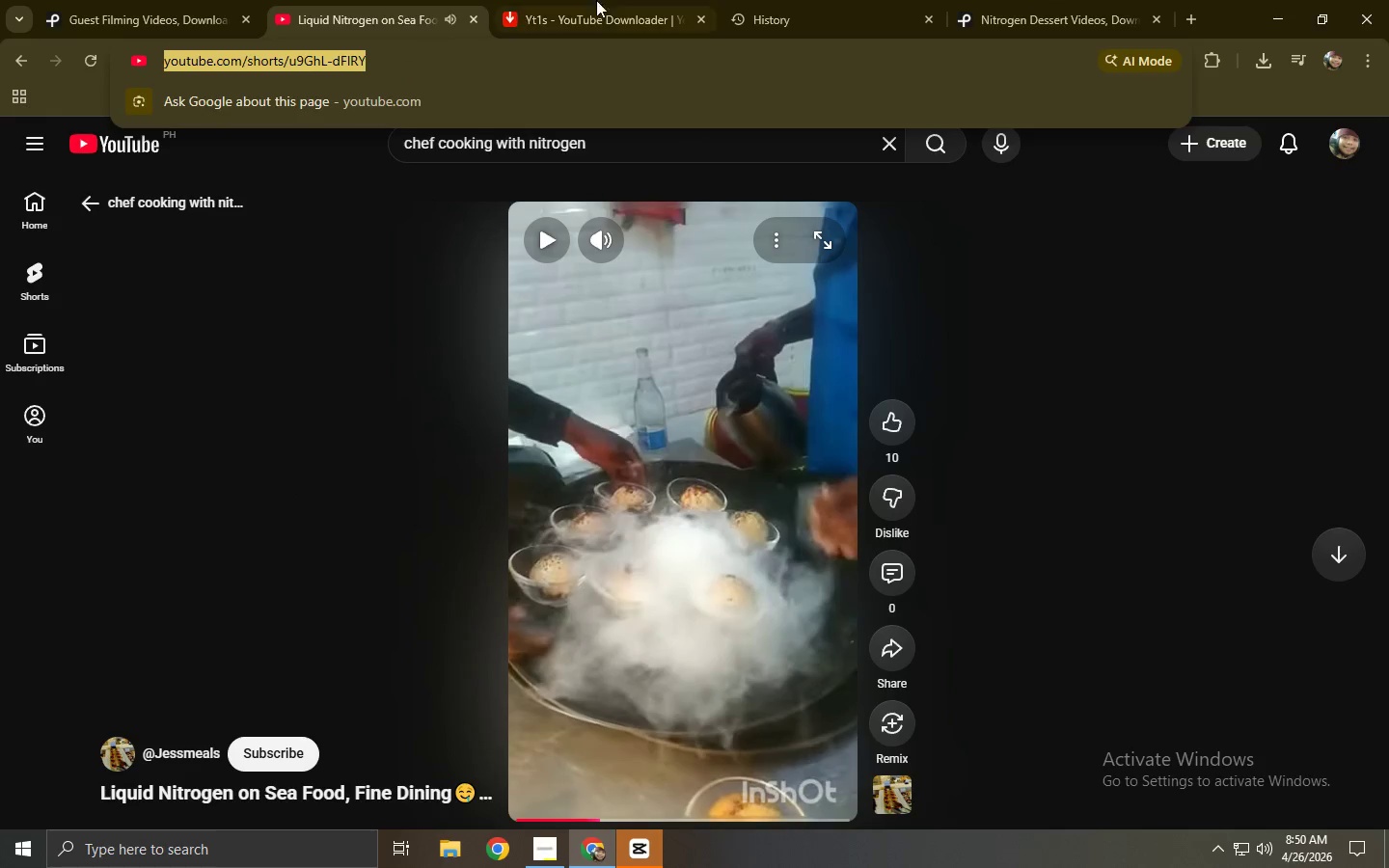 
left_click([605, 0])
 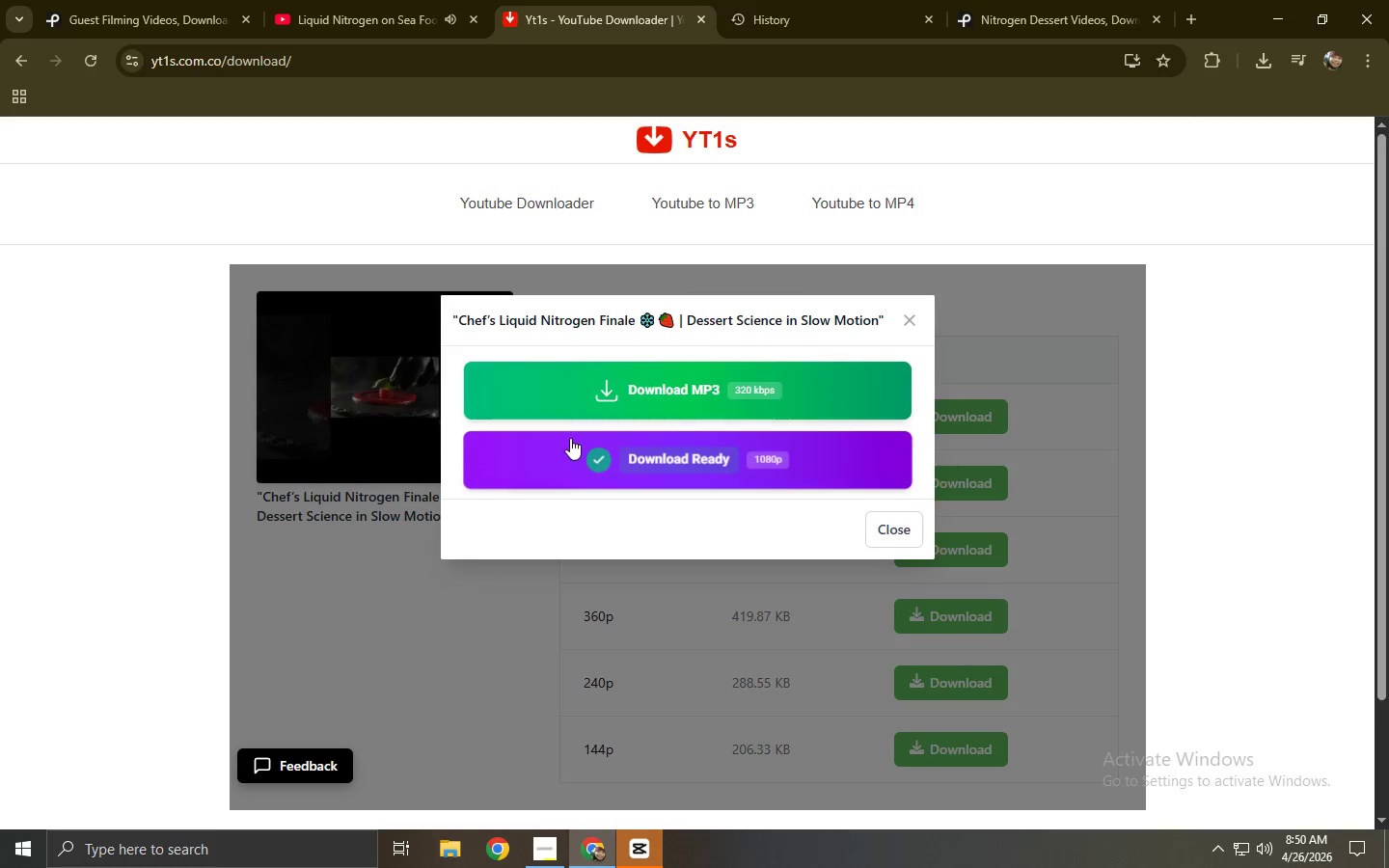 
left_click([554, 207])
 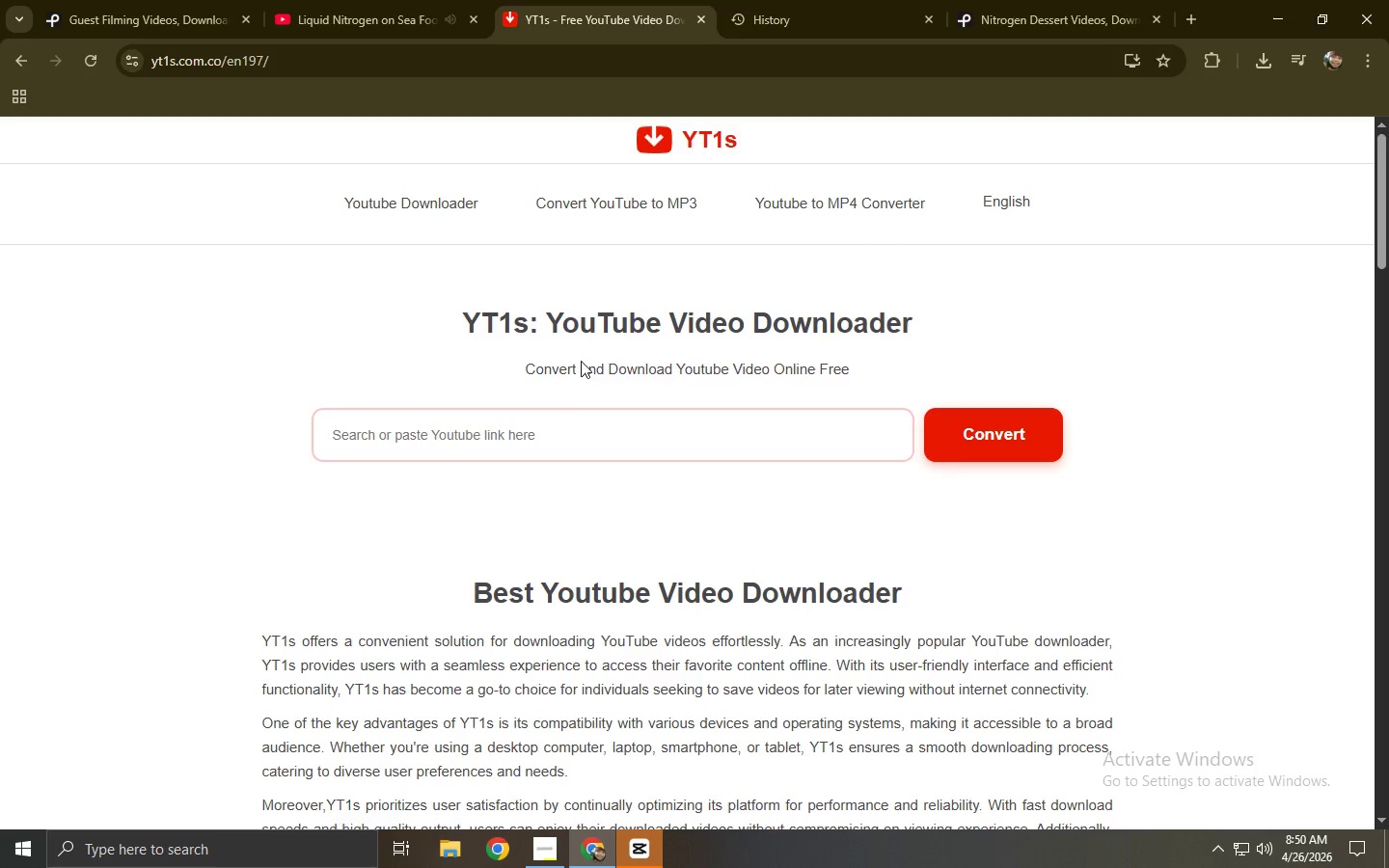 
left_click([569, 437])
 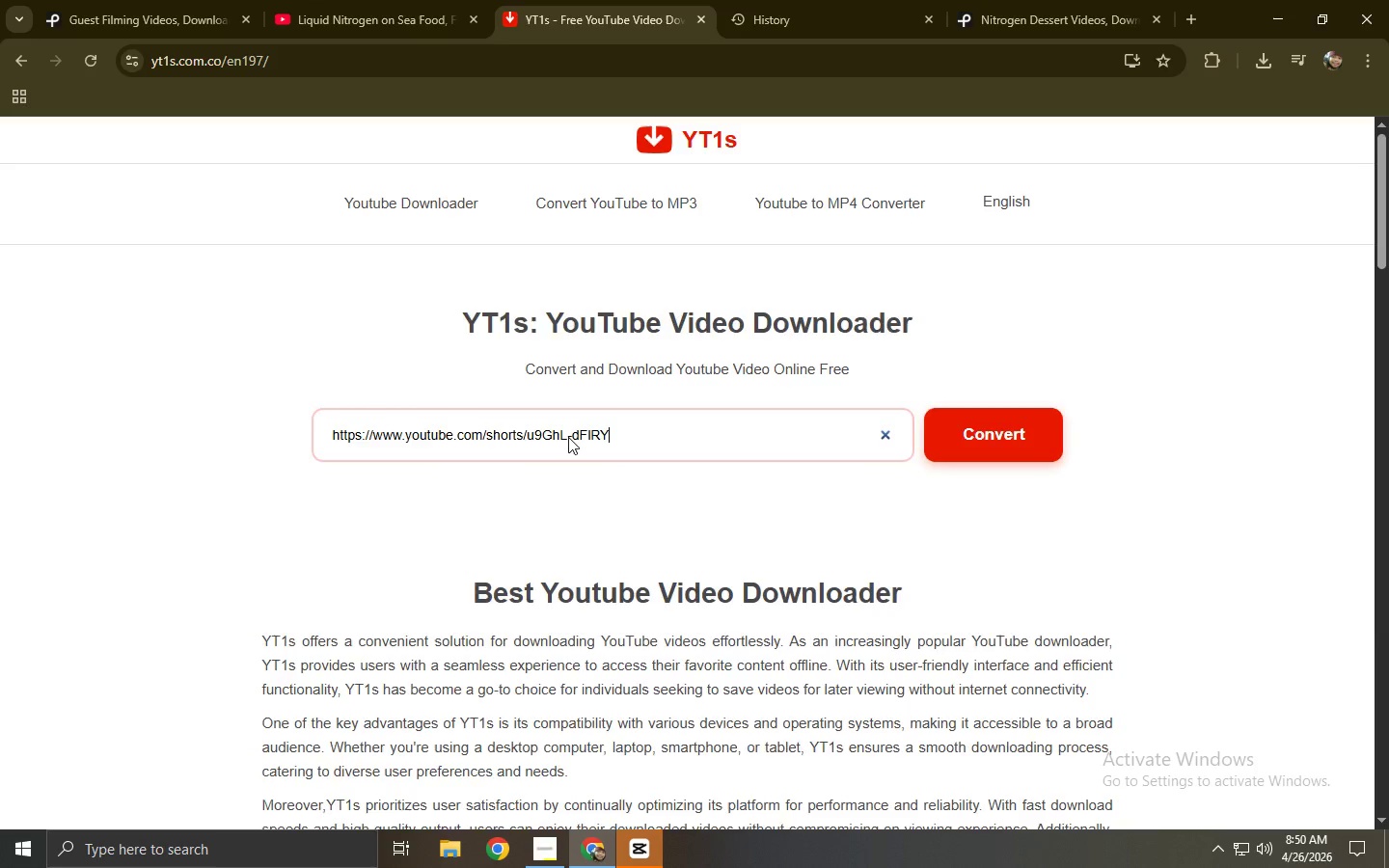 
key(Control+ControlLeft)
 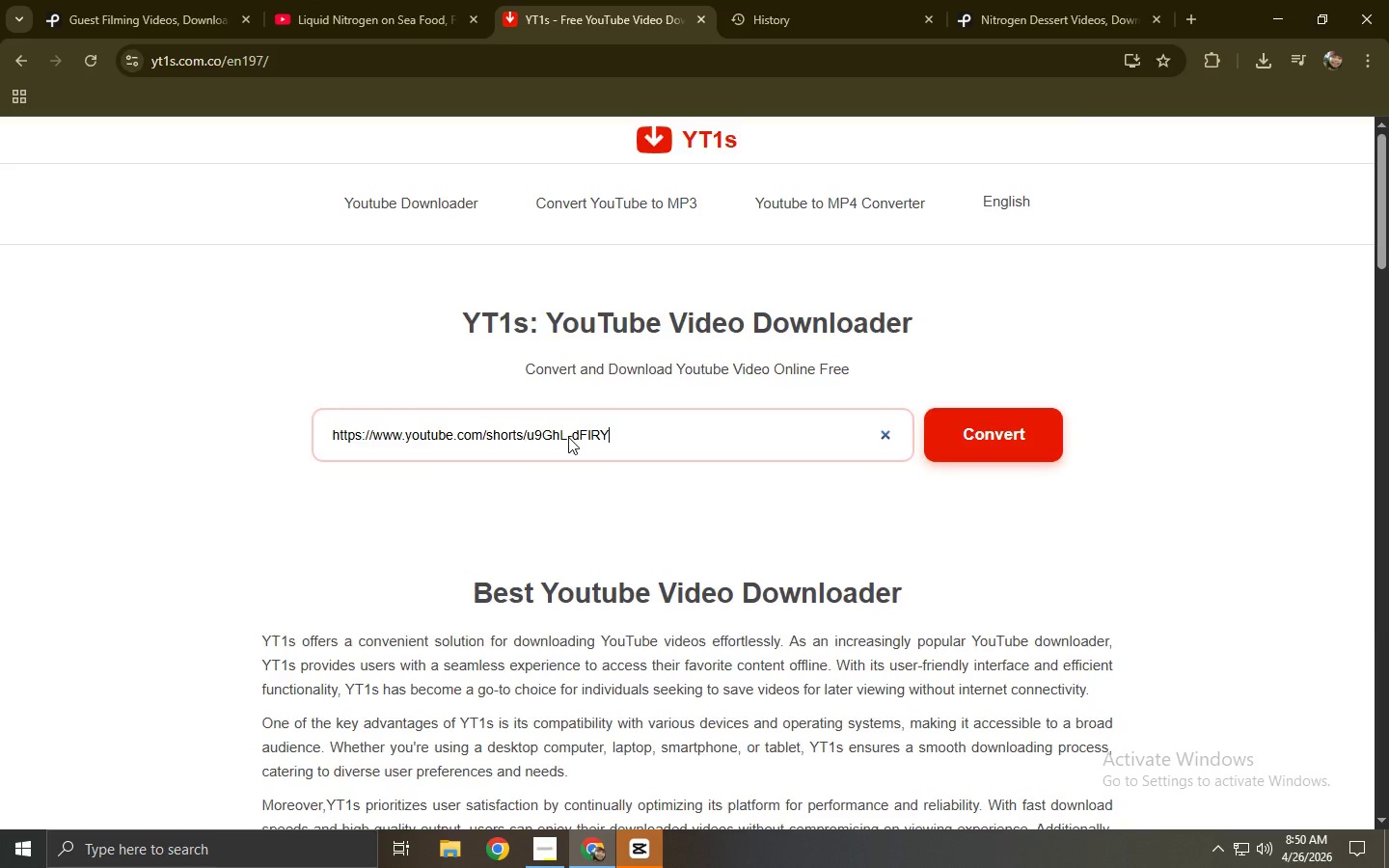 
key(Control+V)
 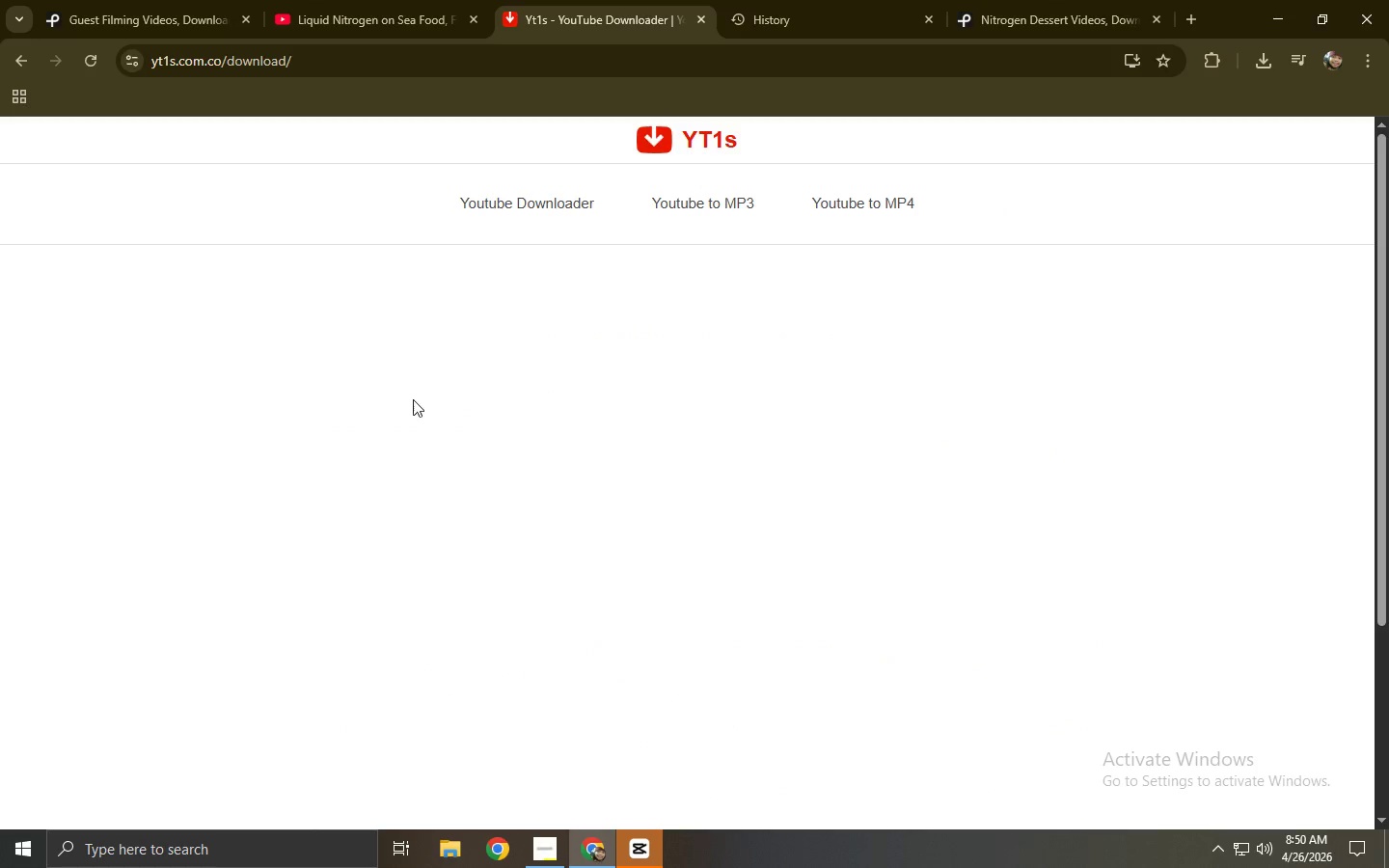 
mouse_move([418, 379])
 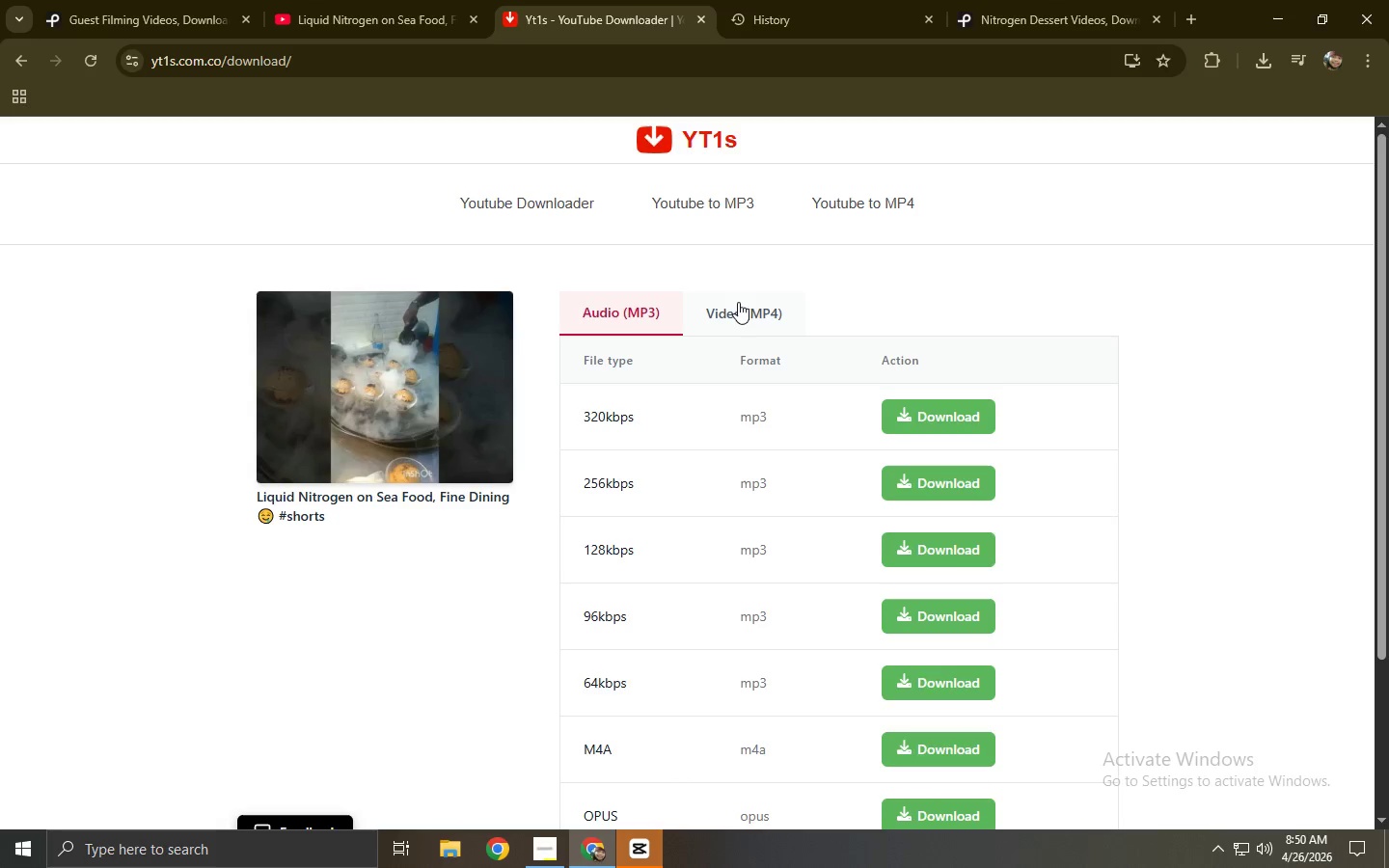 
mouse_move([778, 319])
 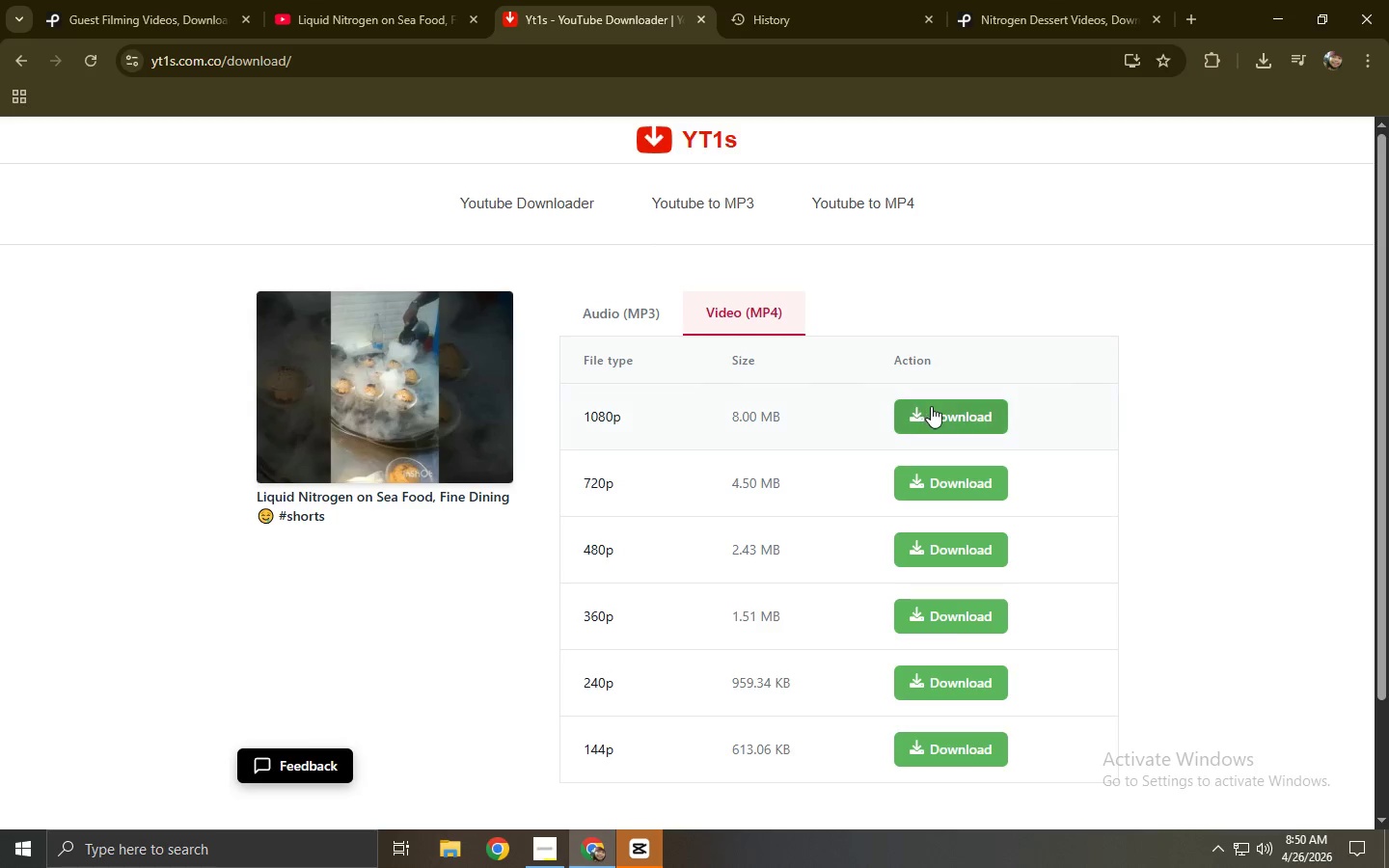 
left_click([931, 406])
 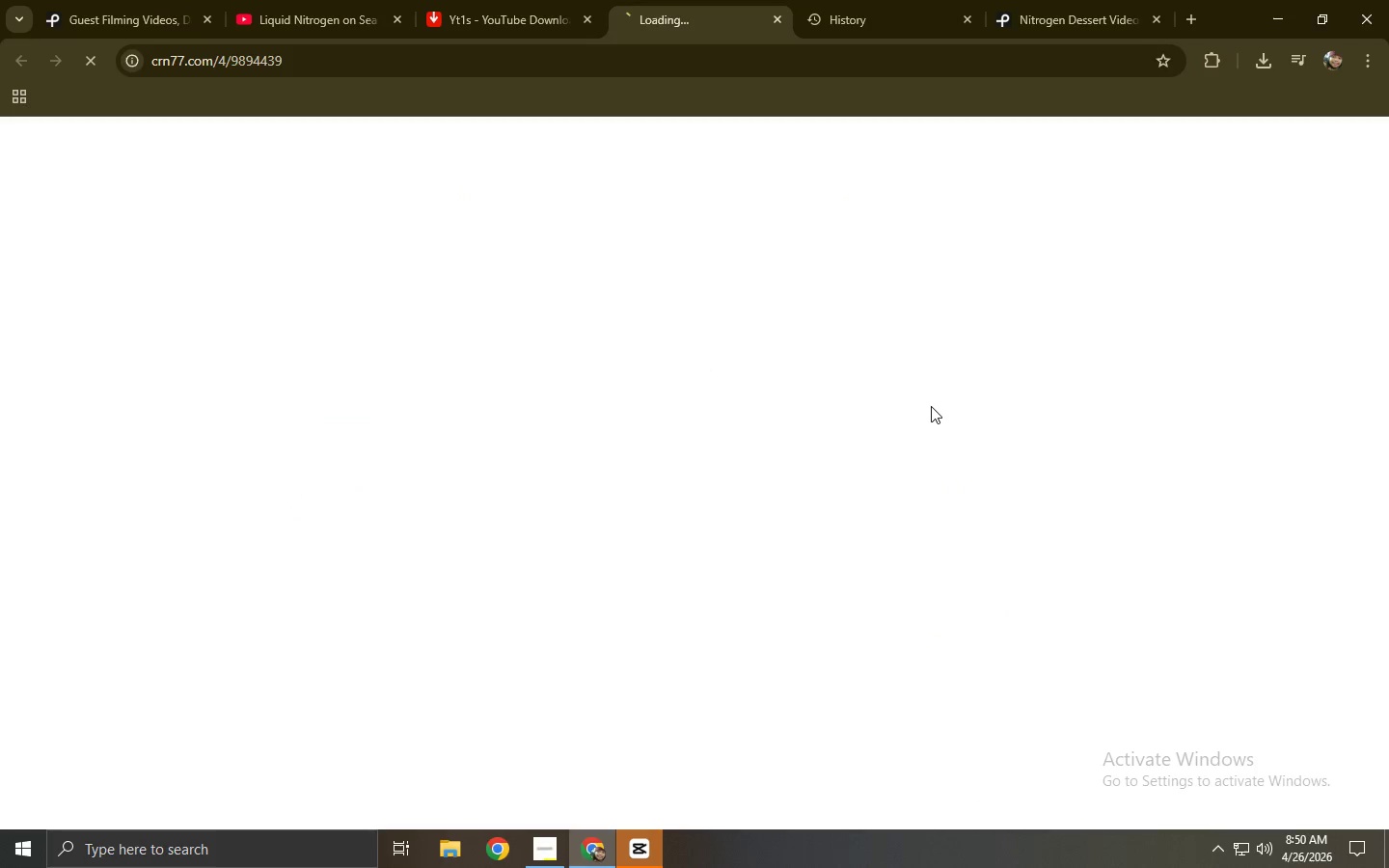 
key(Control+ControlLeft)
 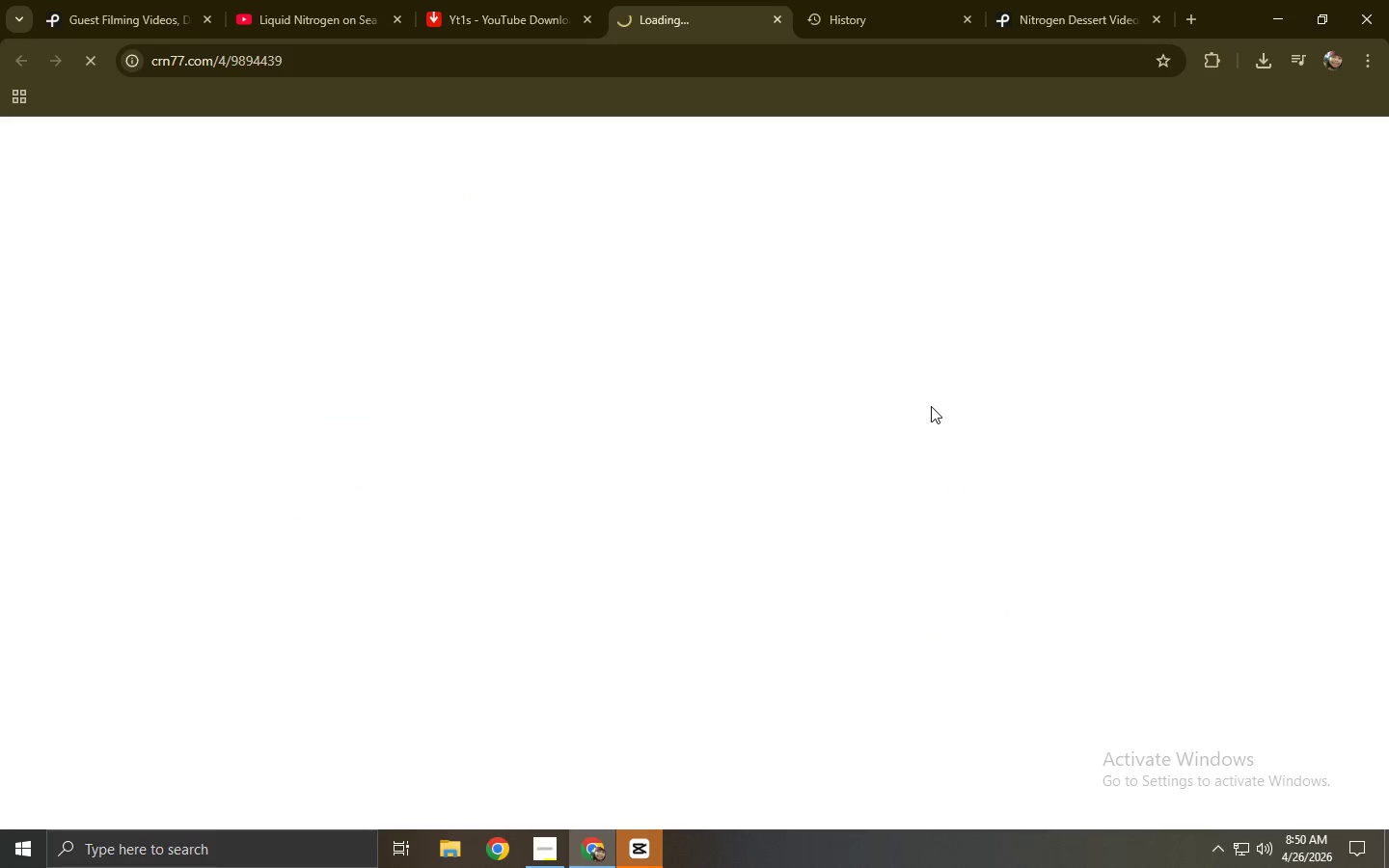 
key(Control+W)
 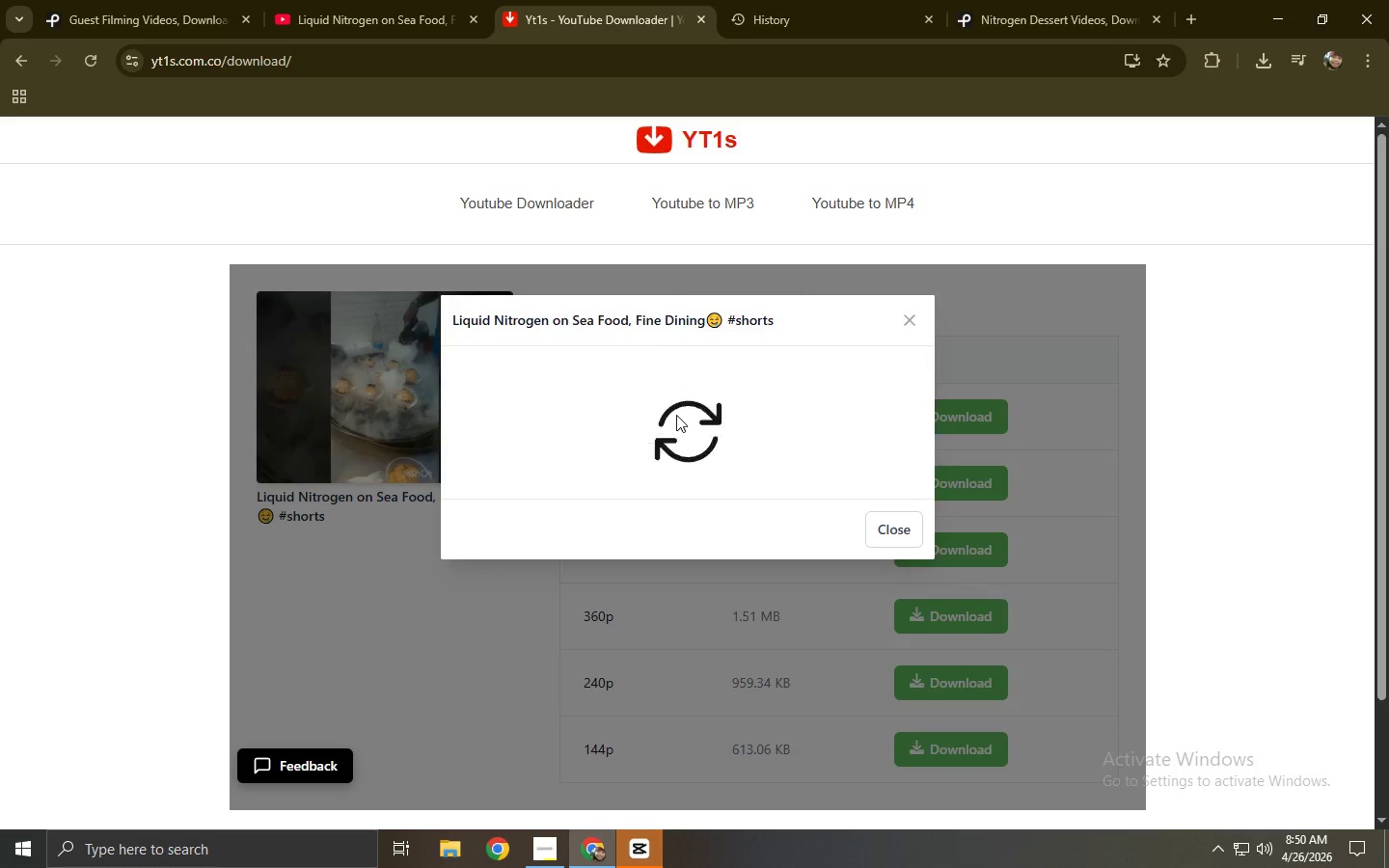 
mouse_move([638, 448])
 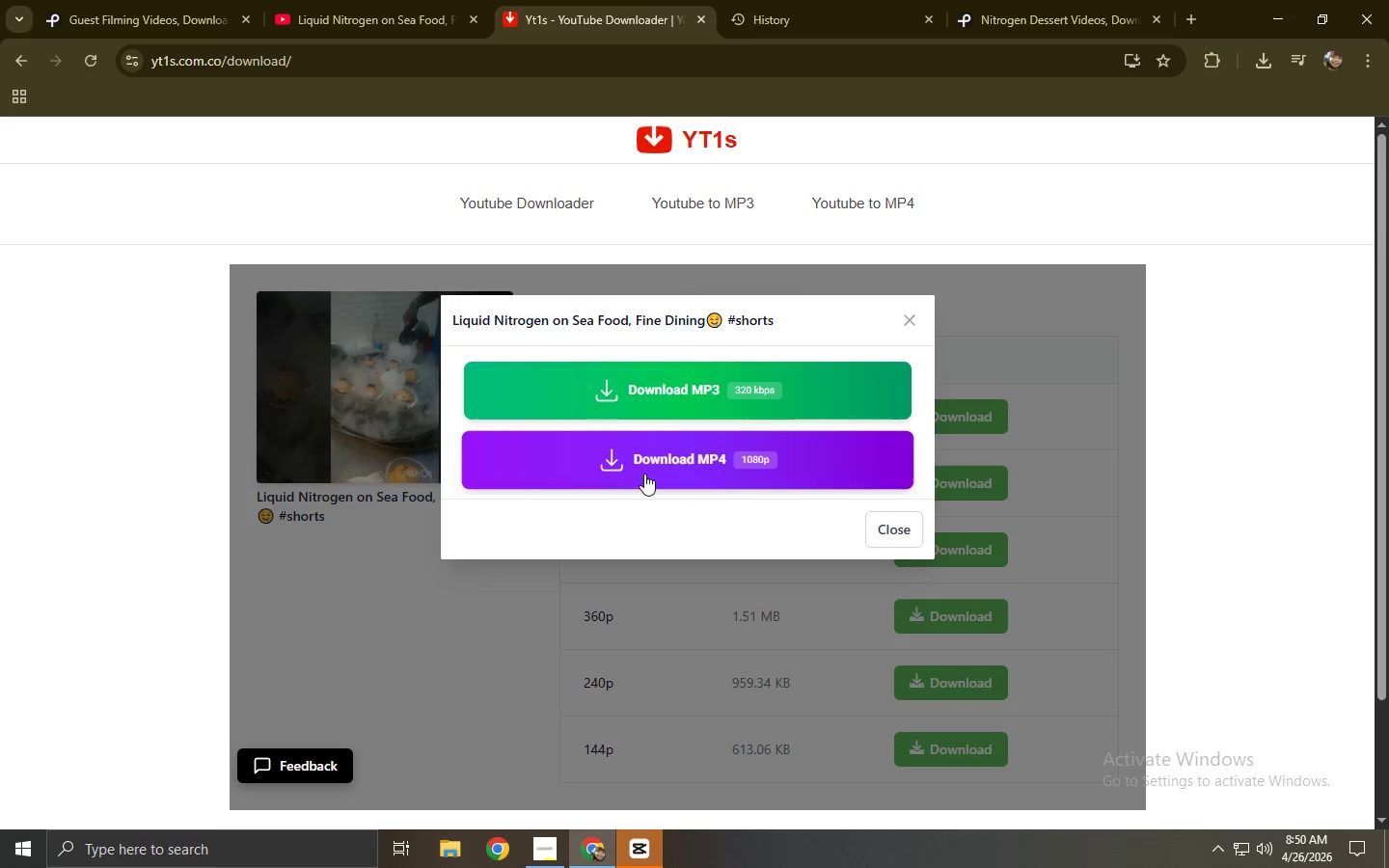 
left_click([644, 474])
 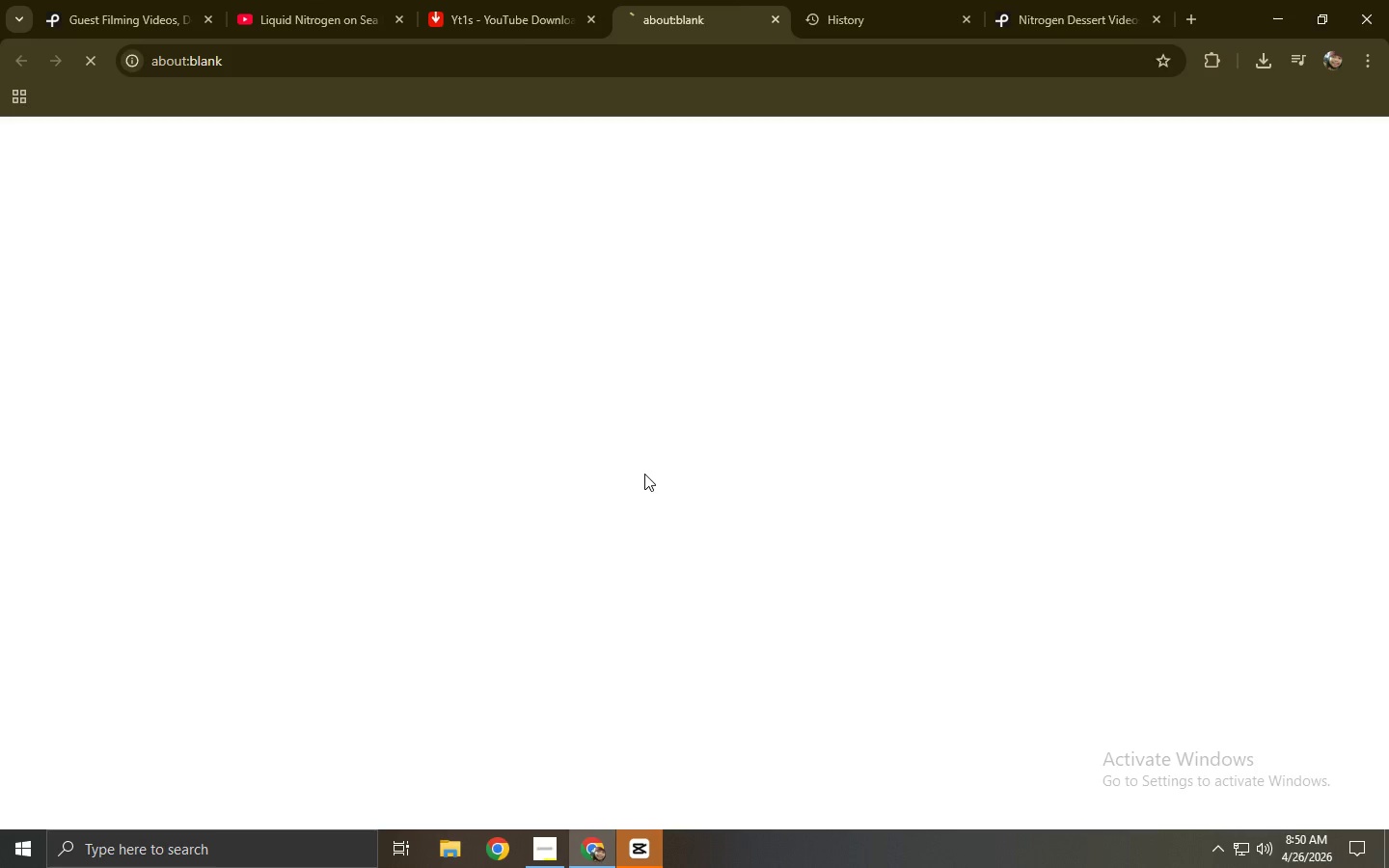 
key(Control+ControlLeft)
 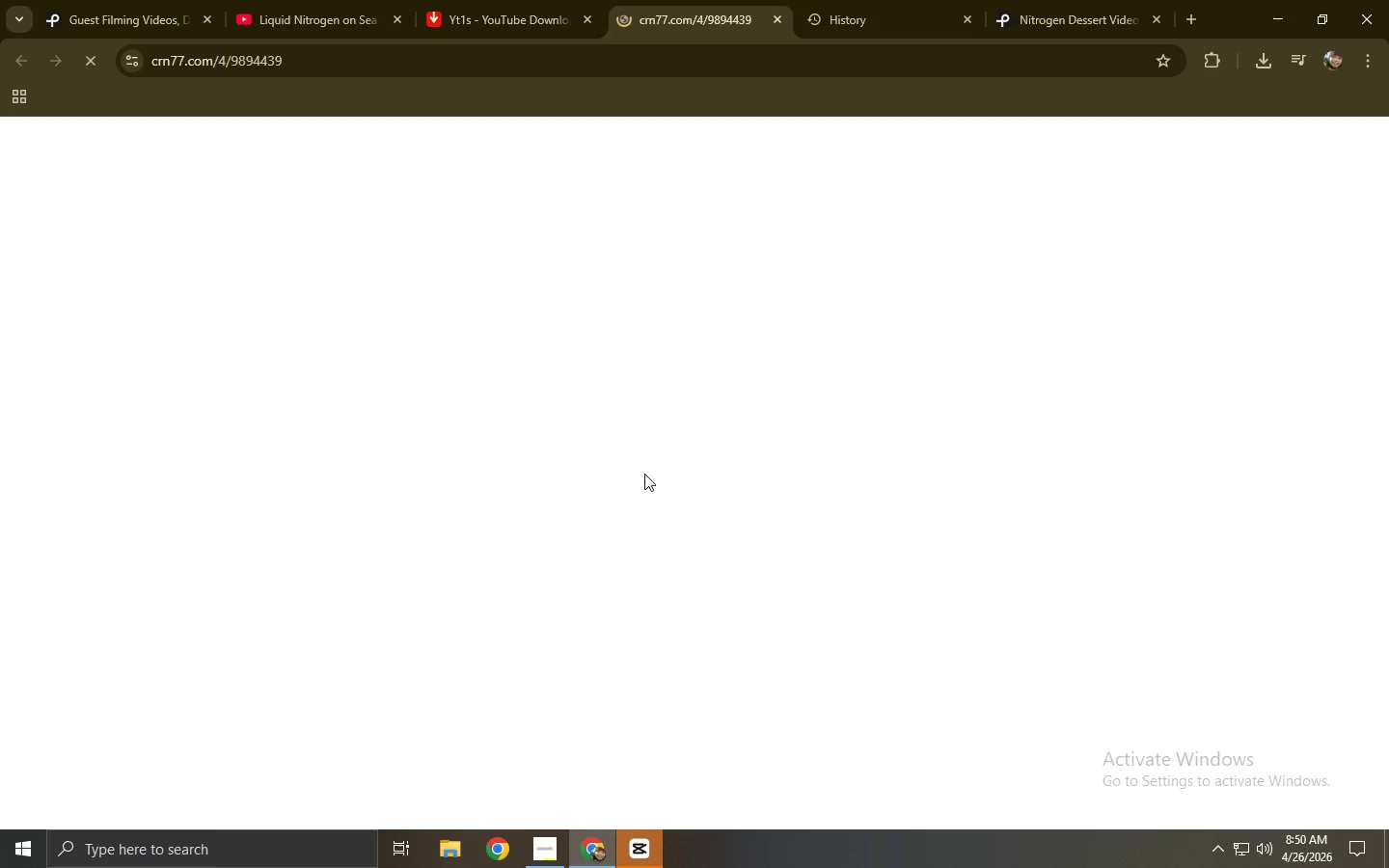 
key(Control+W)
 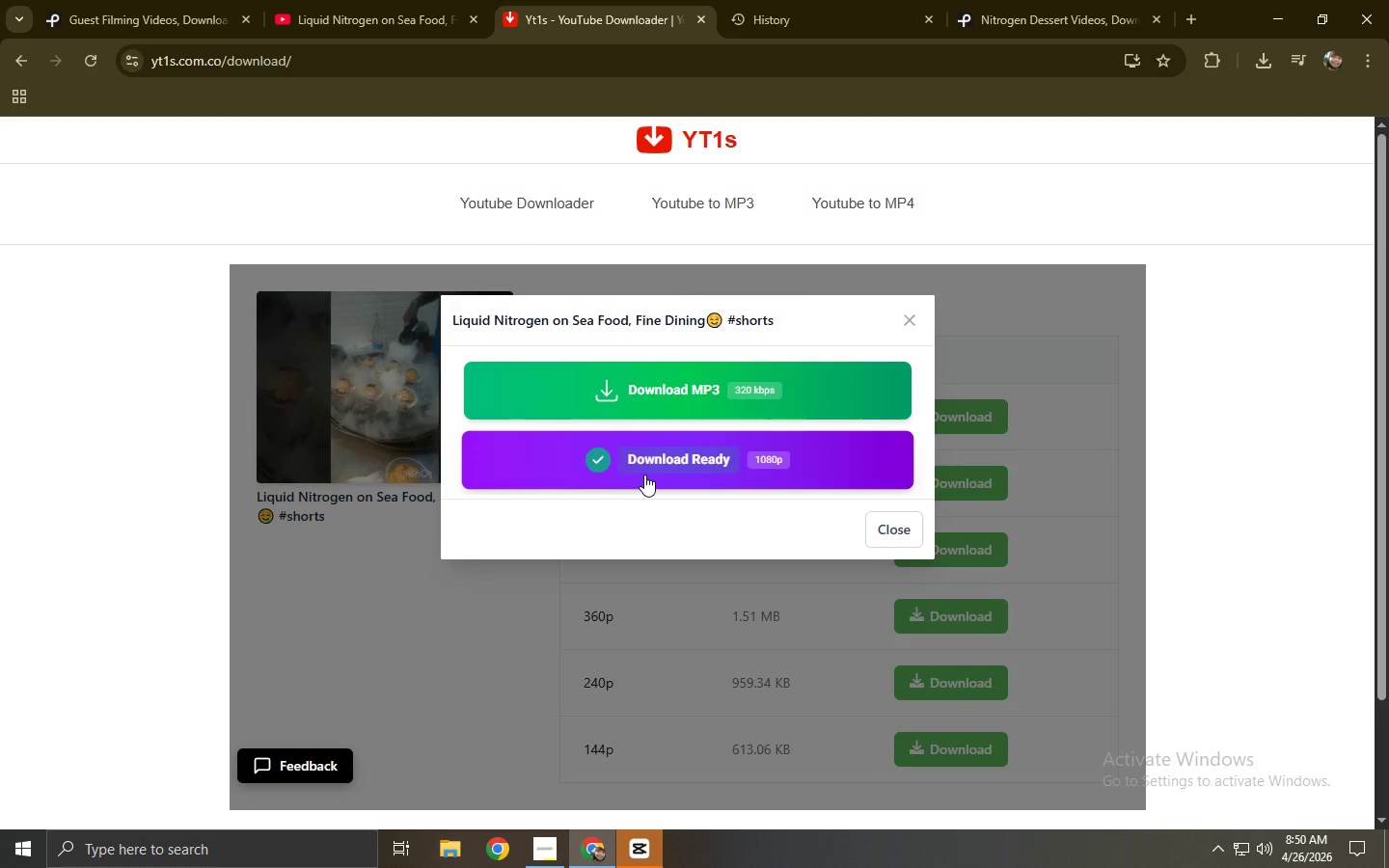 
wait(6.53)
 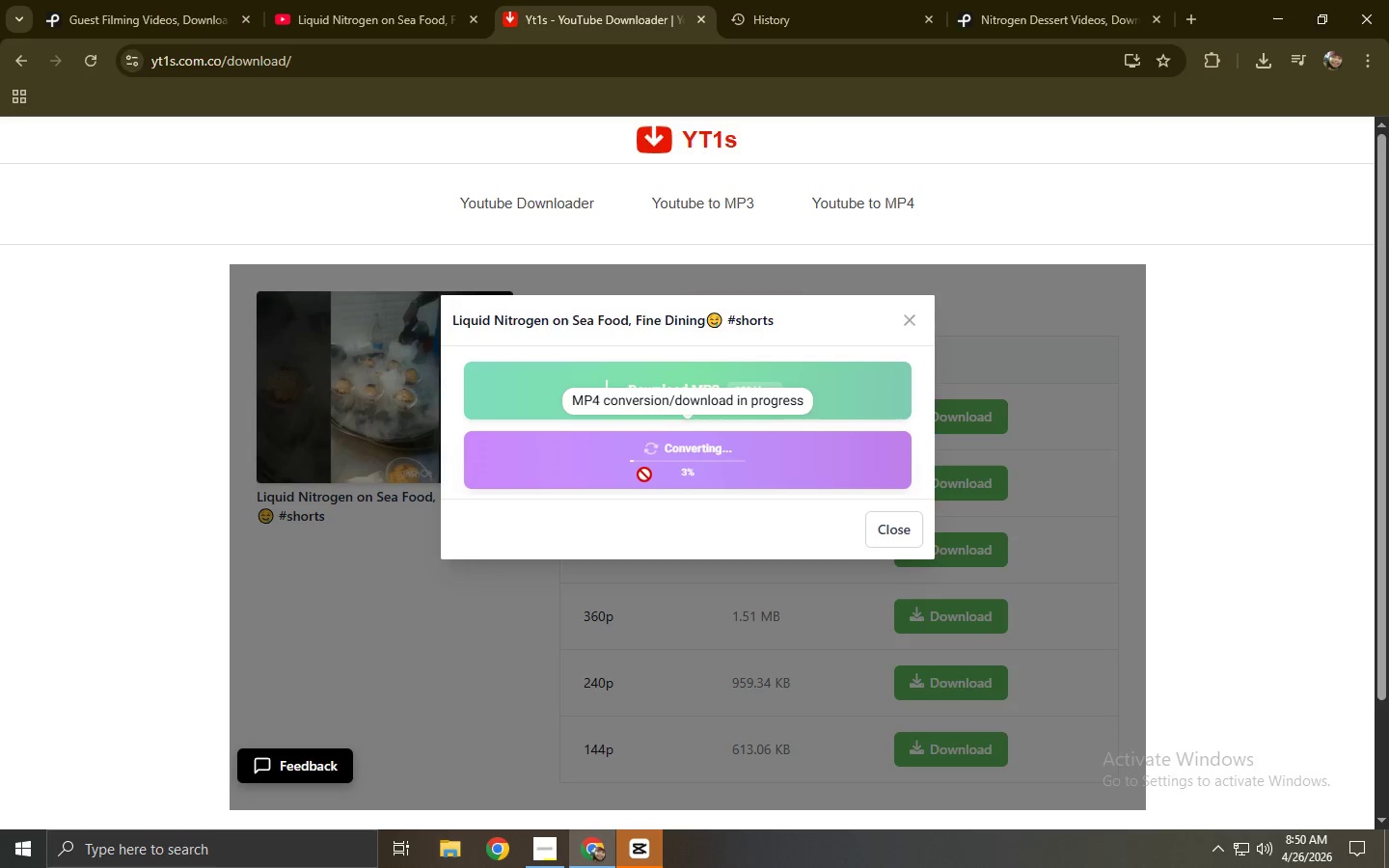 
left_click([645, 451])
 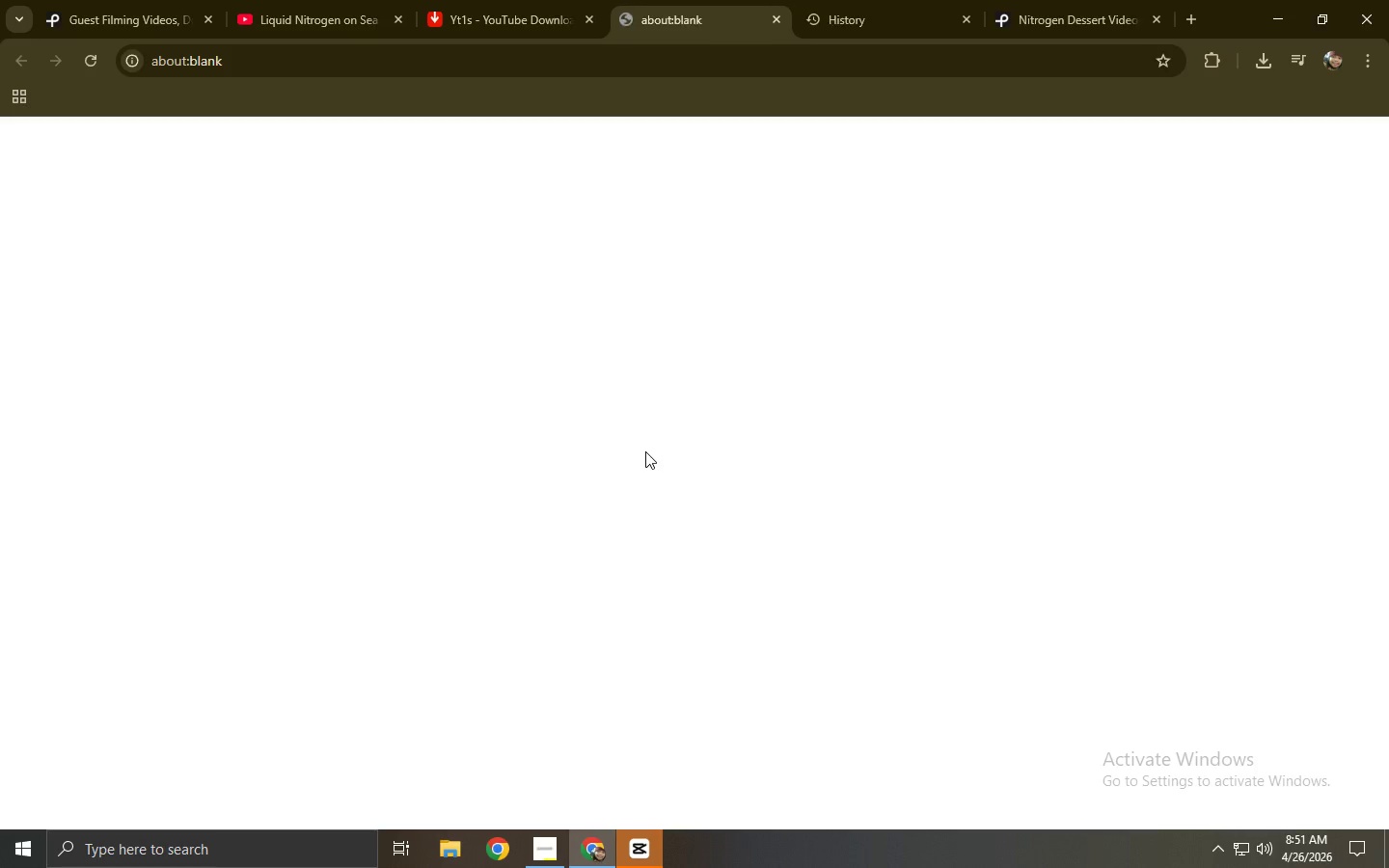 
key(Control+ControlLeft)
 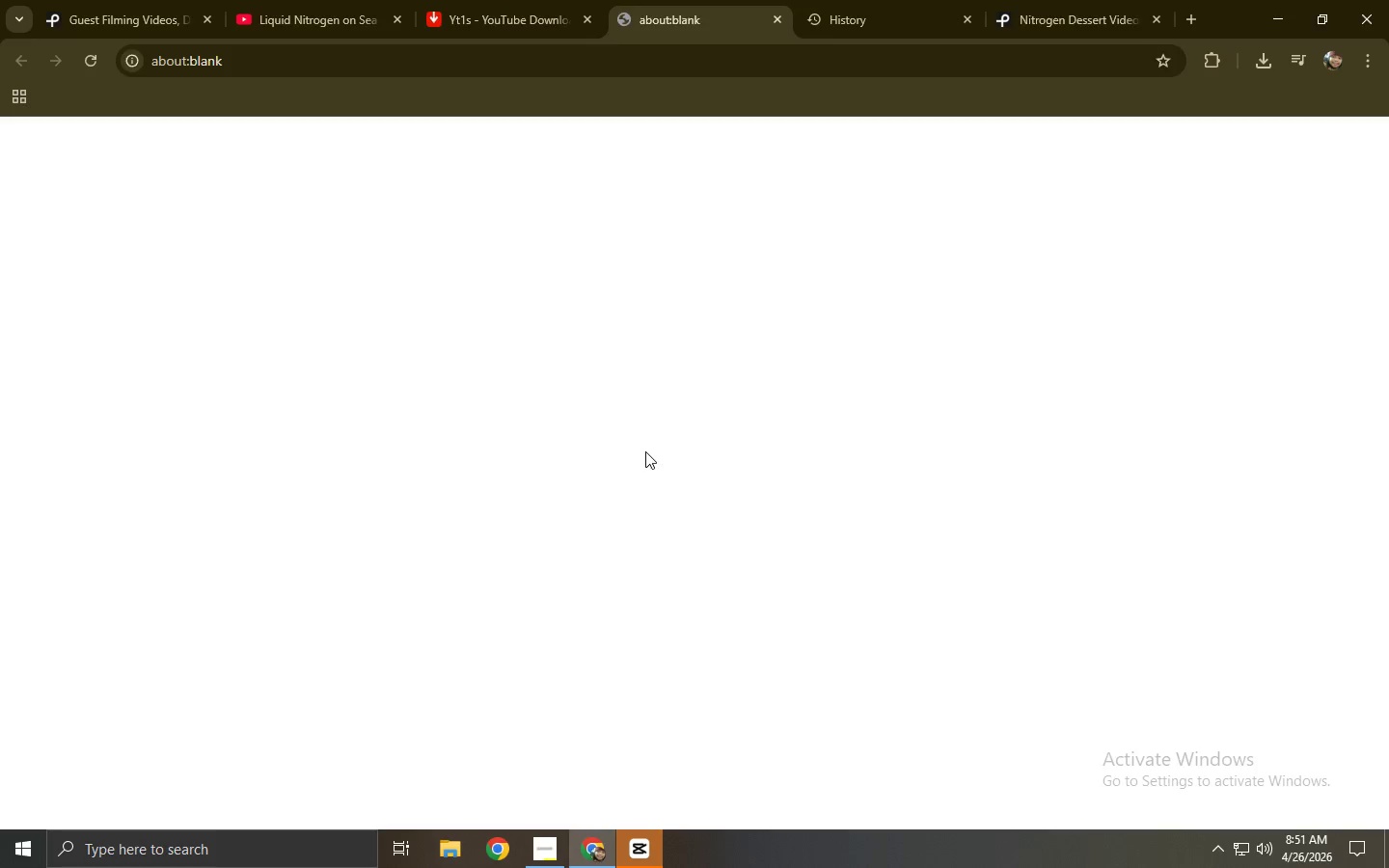 
key(Control+W)
 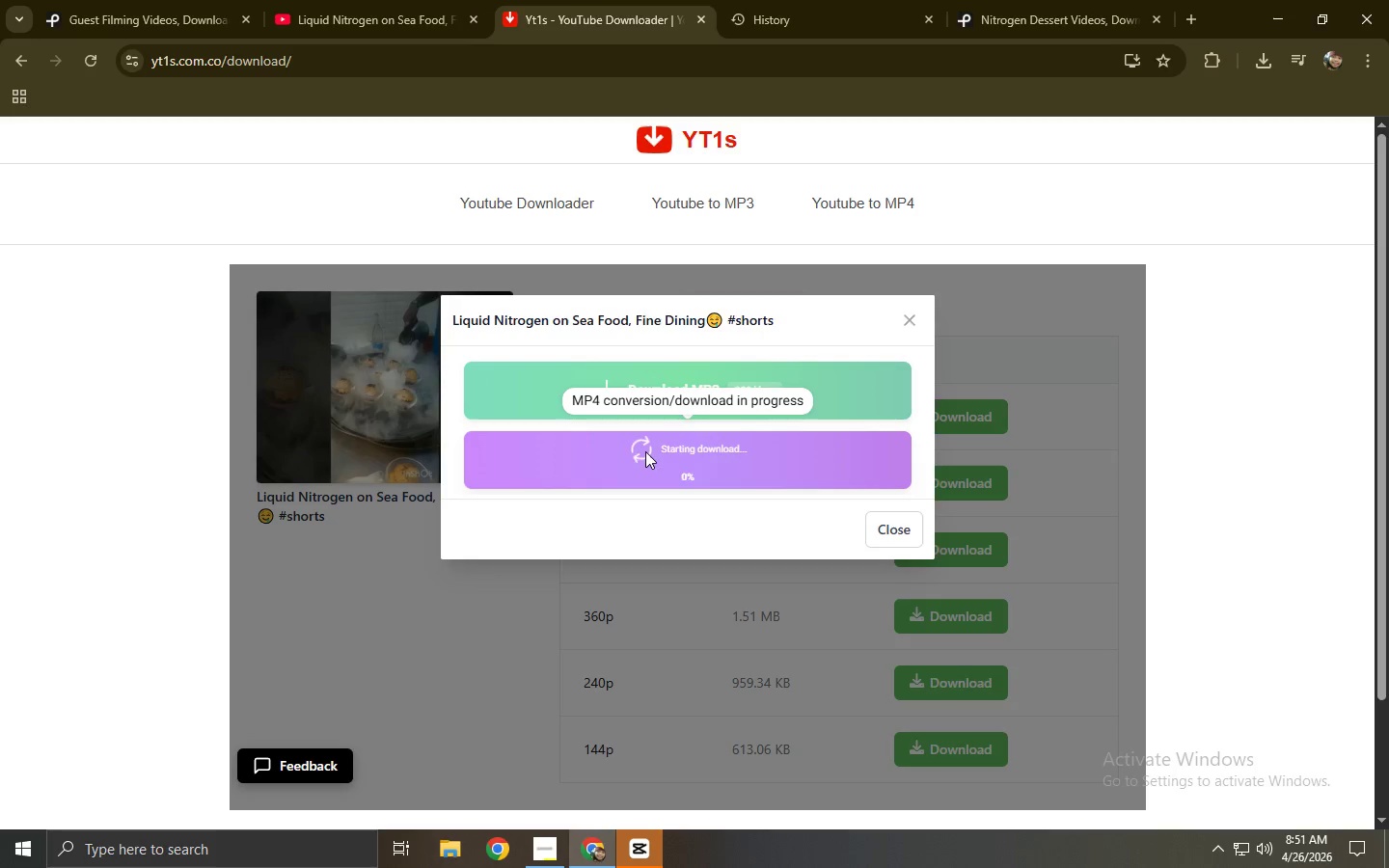 
key(Control+Q)
 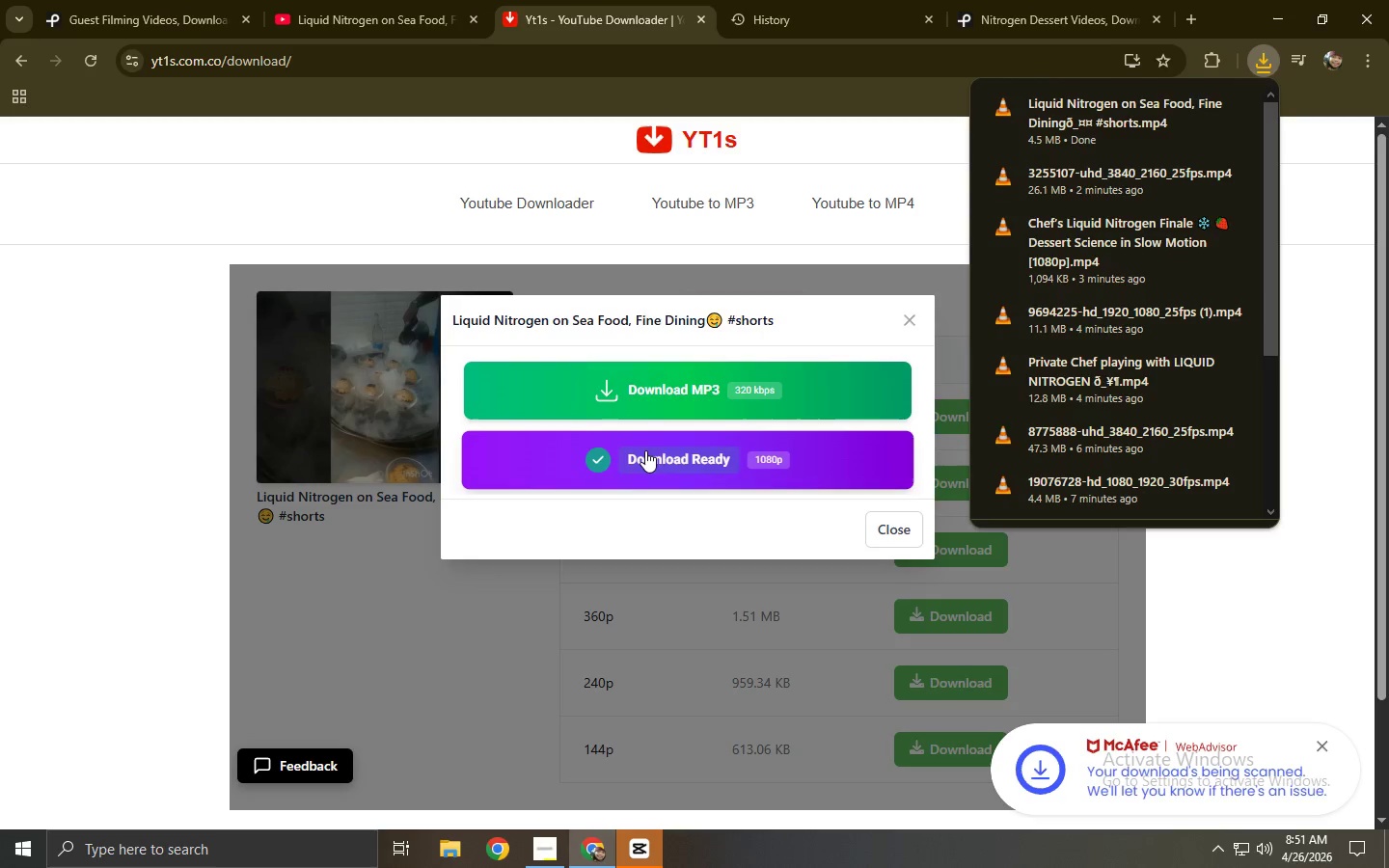 
double_click([345, 0])
 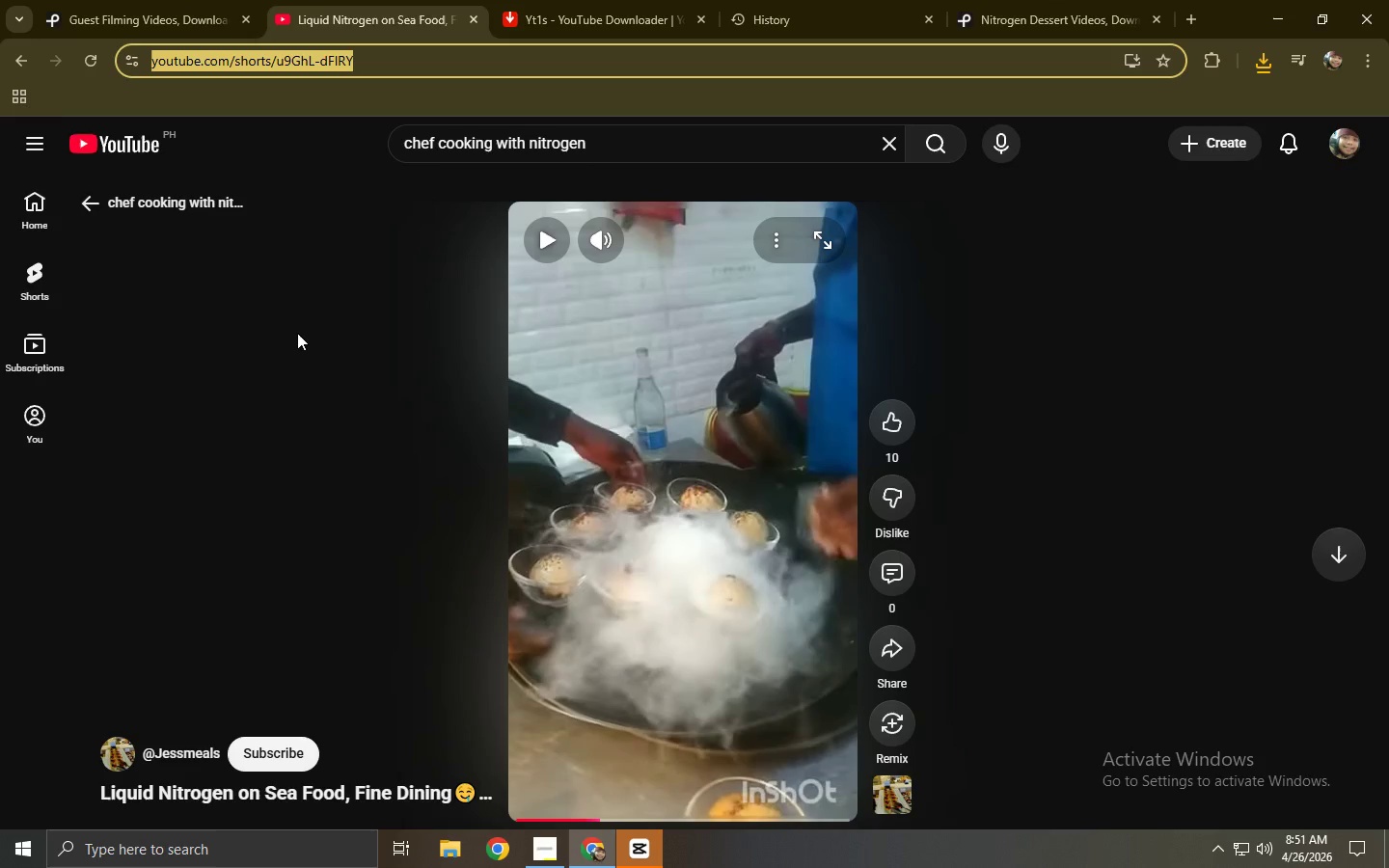 
left_click([158, 0])
 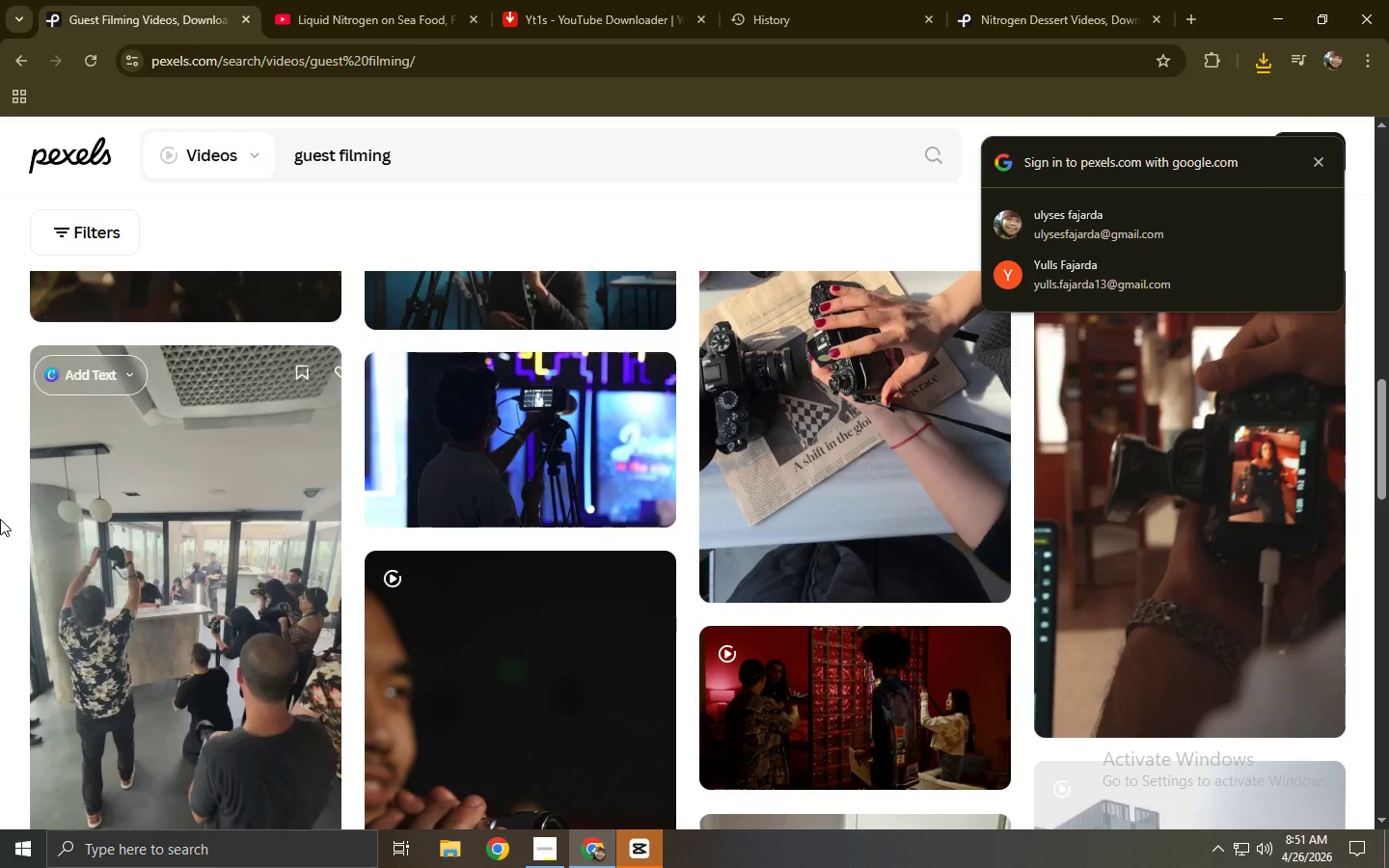 
scroll: coordinate [0, 499], scroll_direction: down, amount: 1.0
 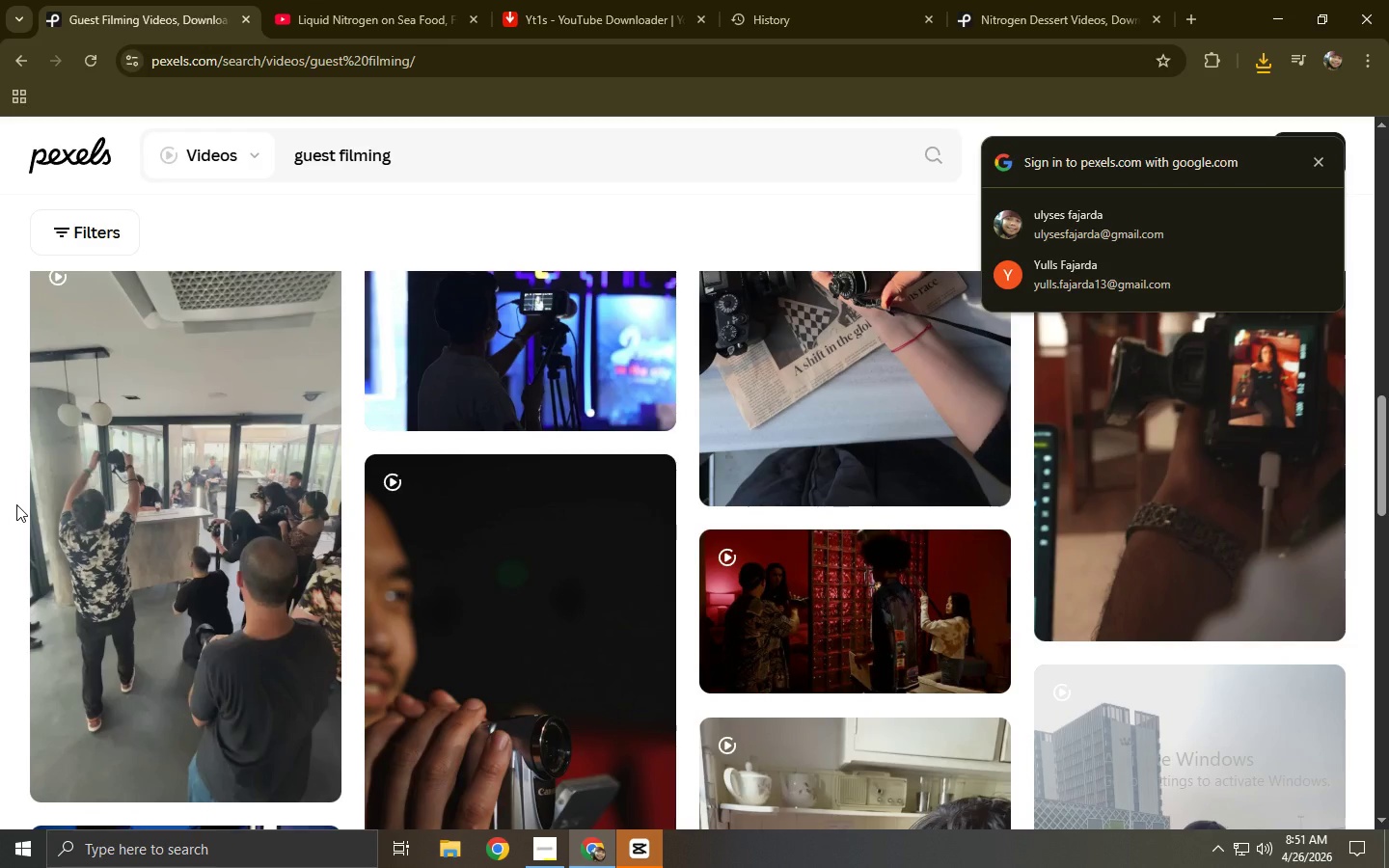 
left_click([207, 618])
 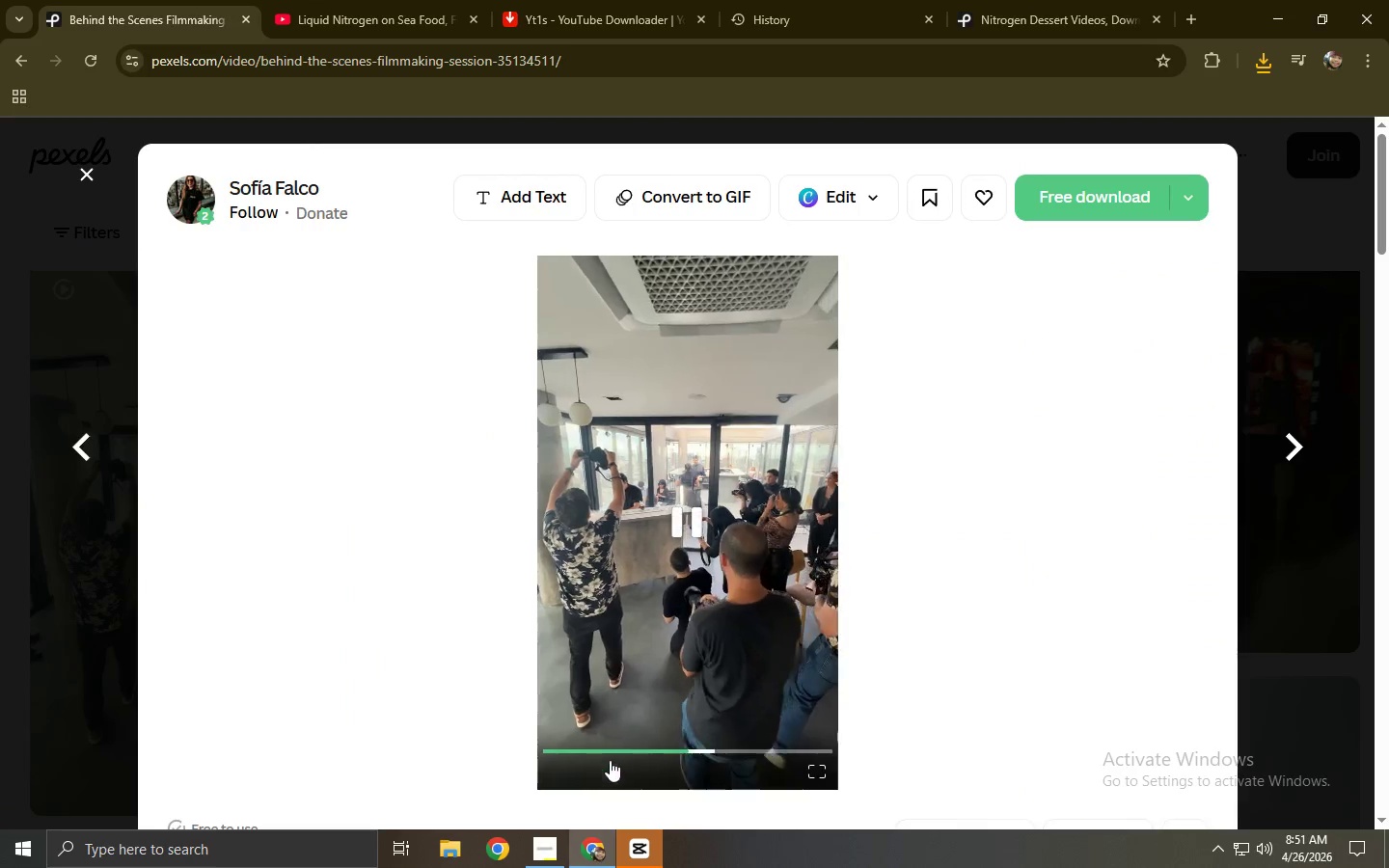 
wait(6.05)
 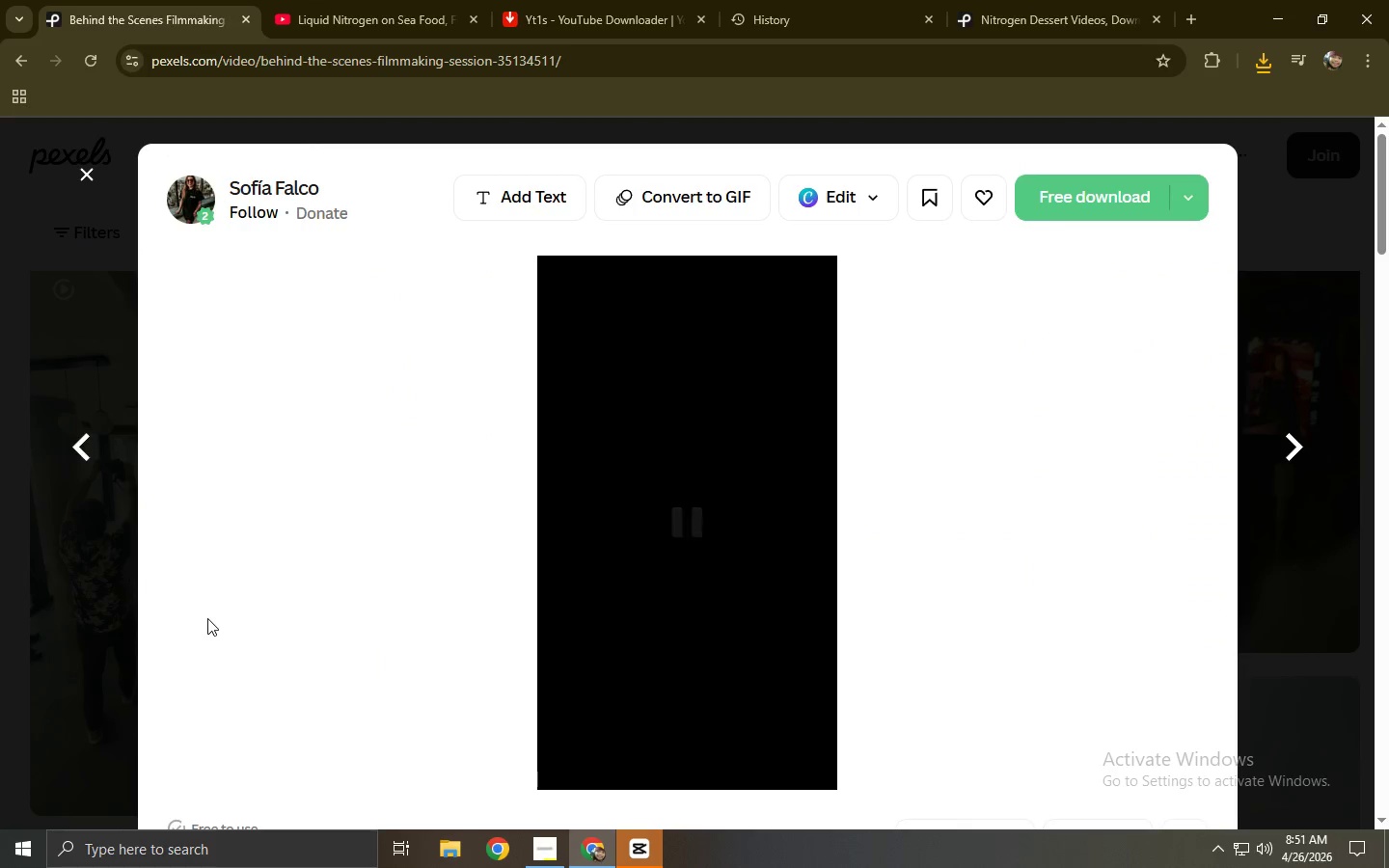 
left_click([731, 748])
 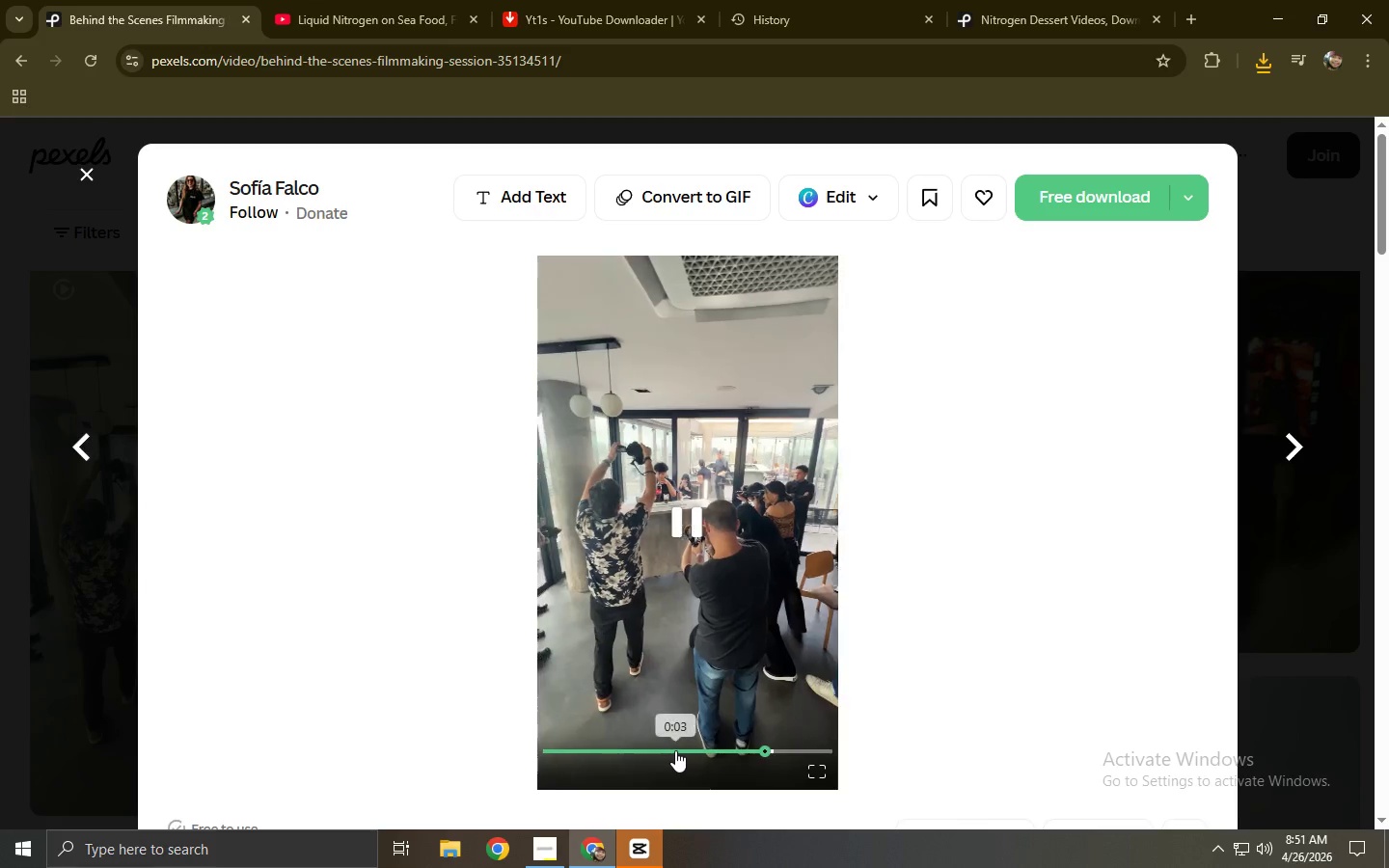 
left_click([1091, 205])
 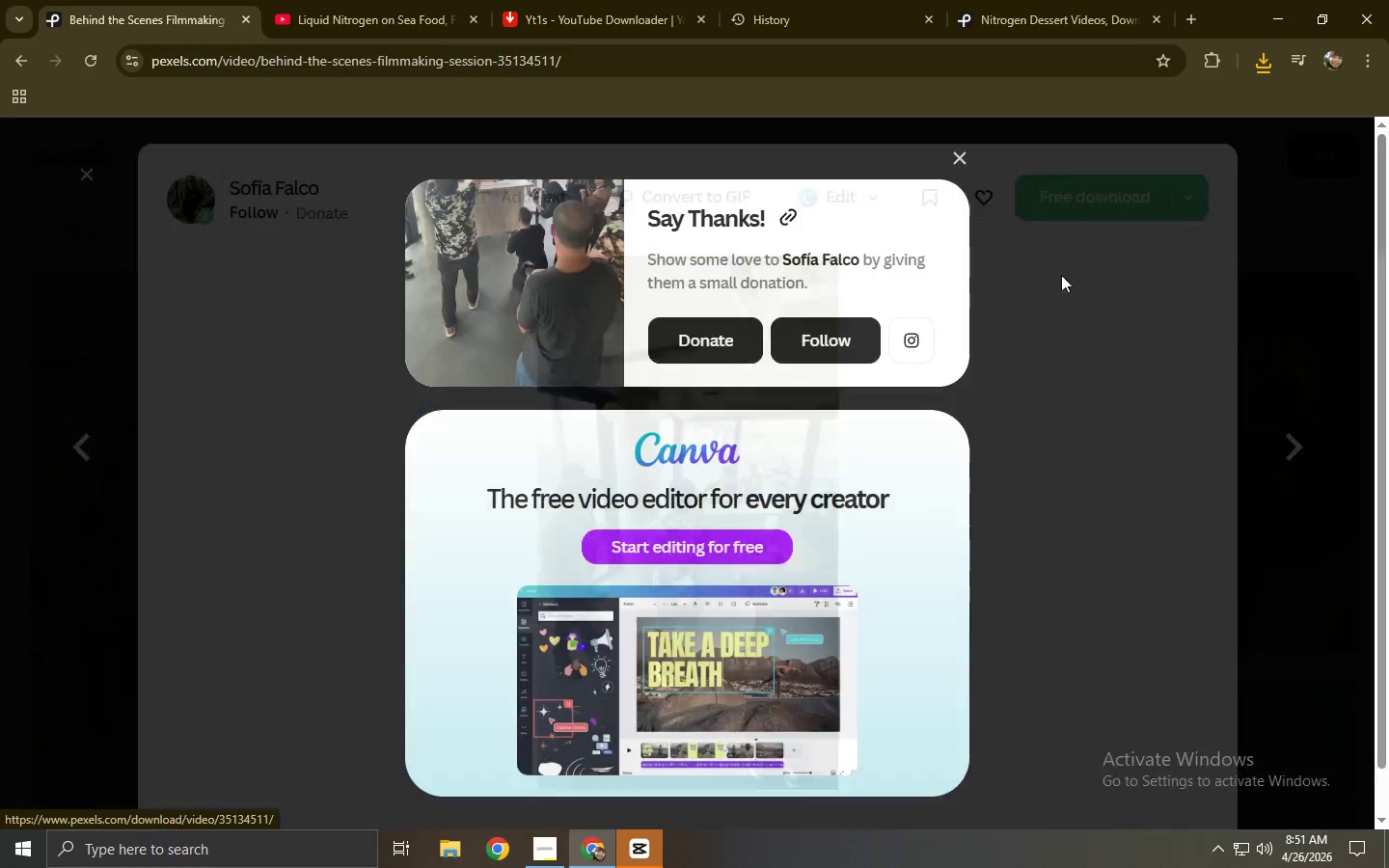 
left_click([1049, 339])
 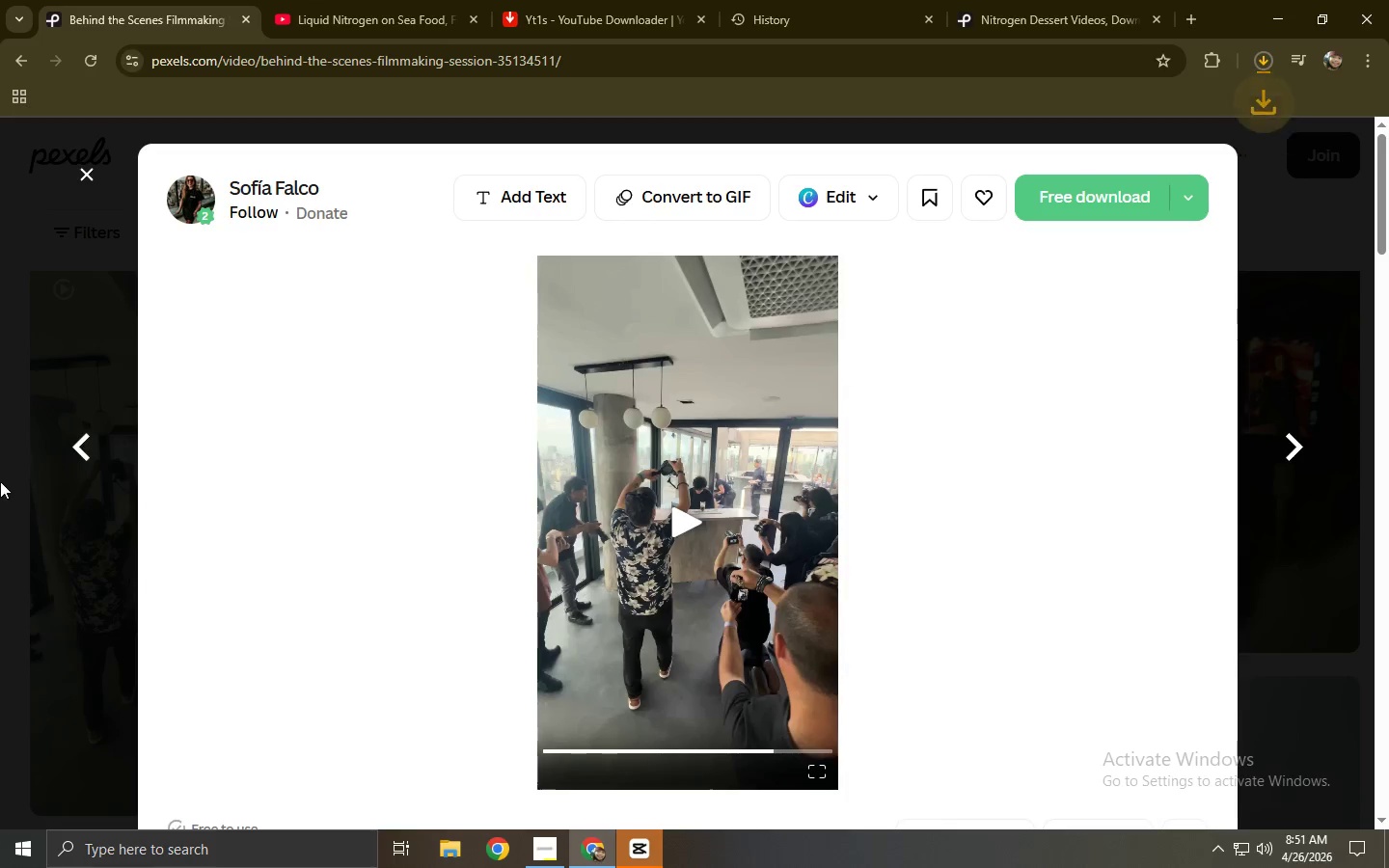 
left_click([0, 484])
 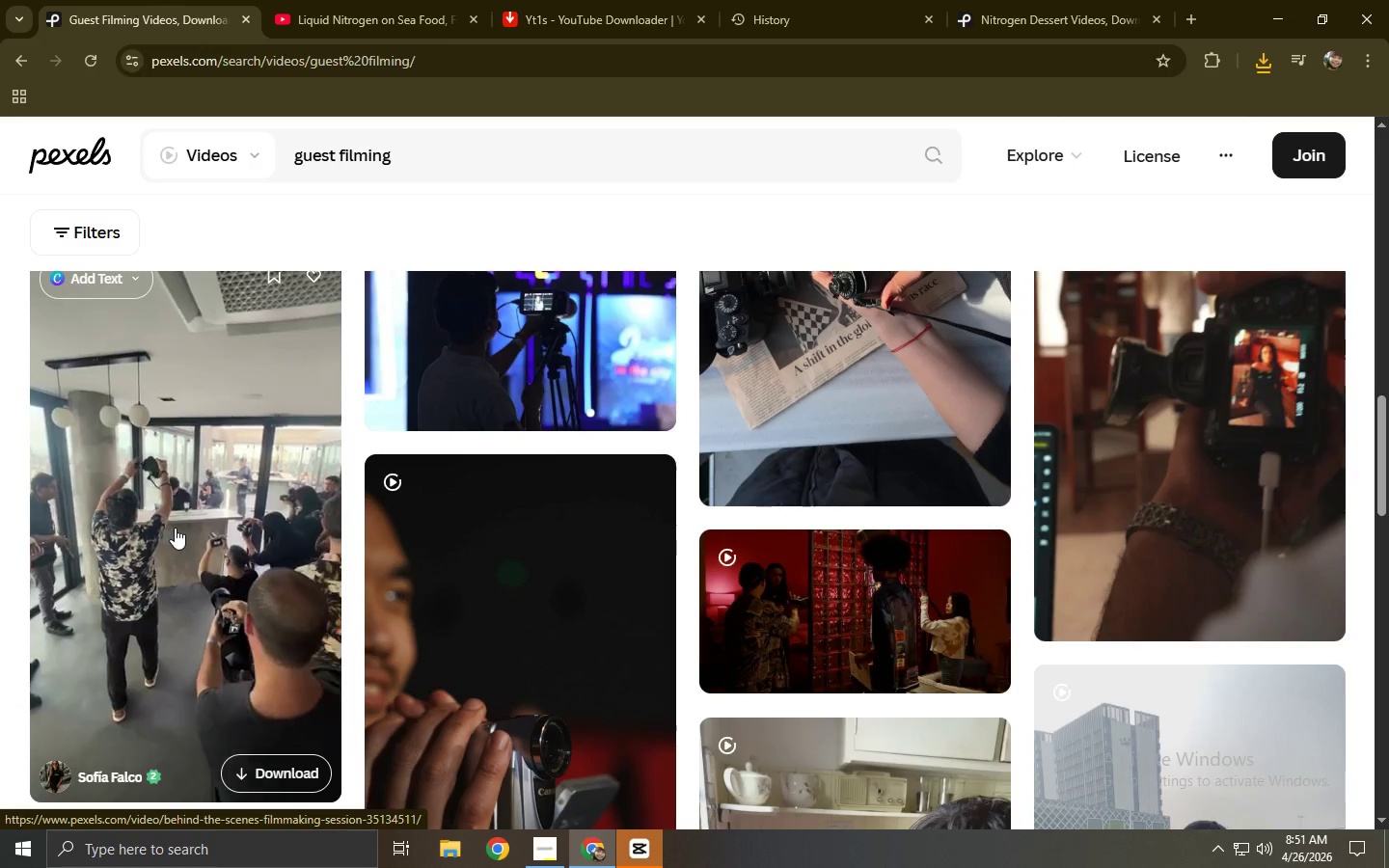 
wait(19.0)
 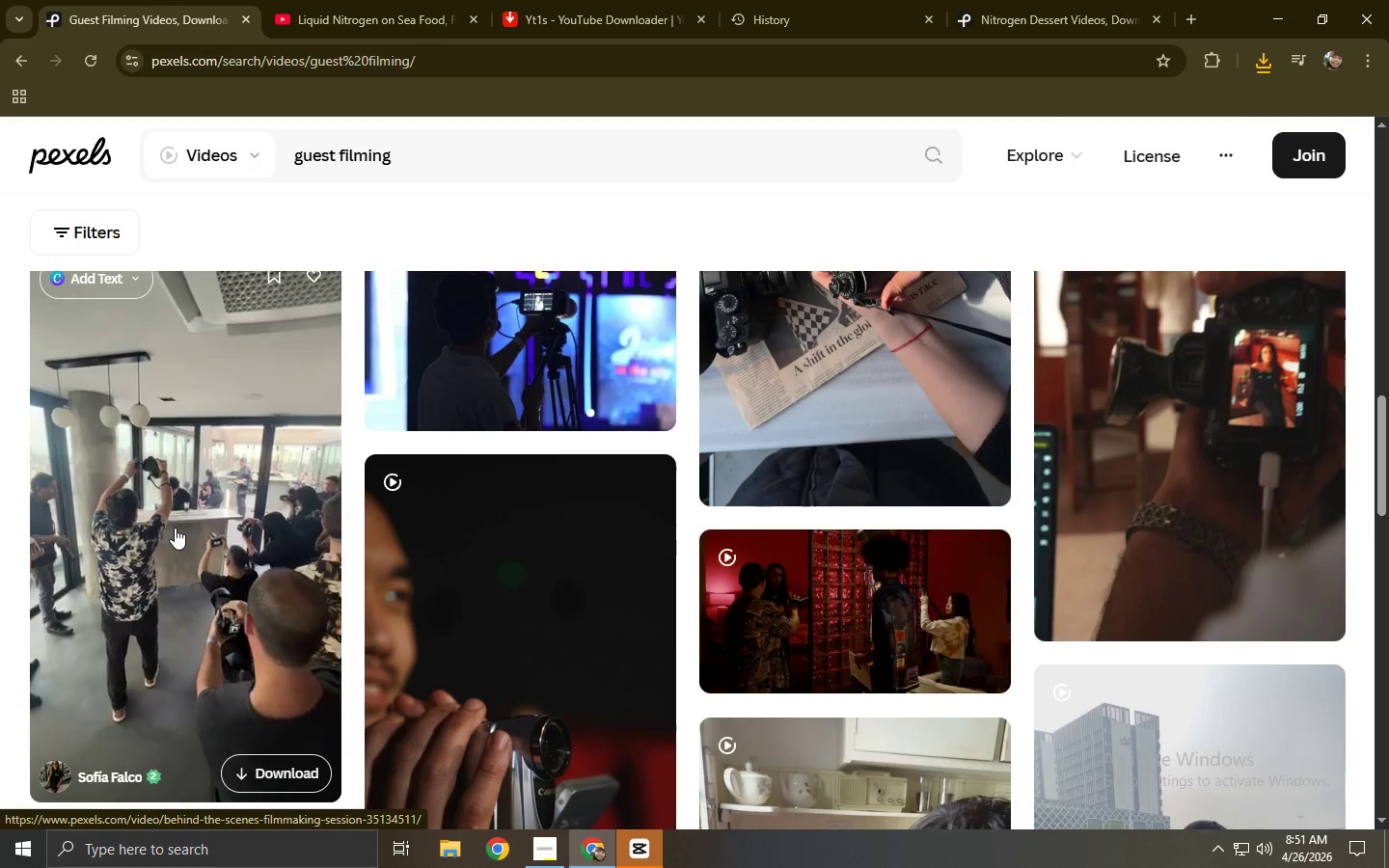 
left_click([218, 844])
 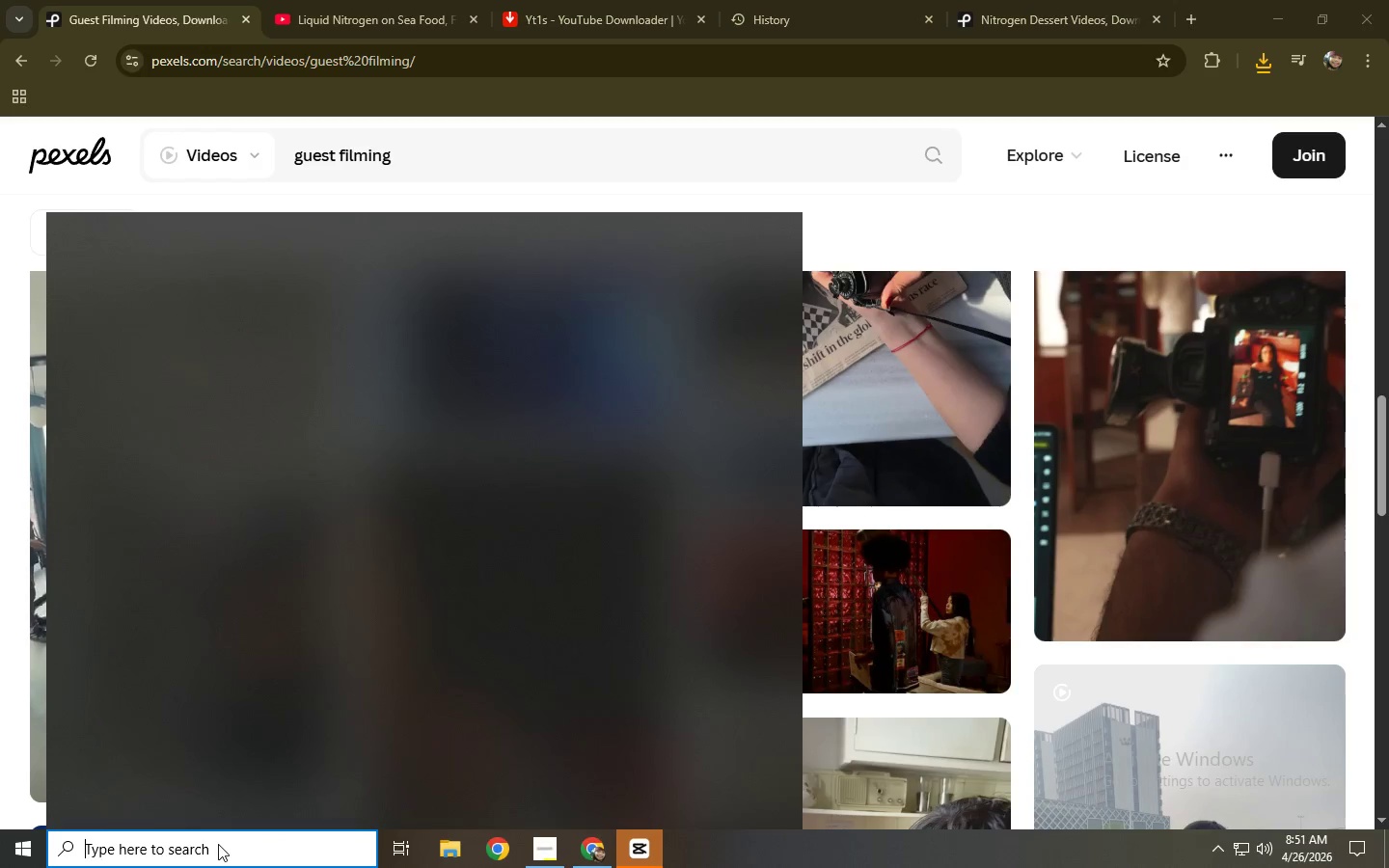 
type(cap)
 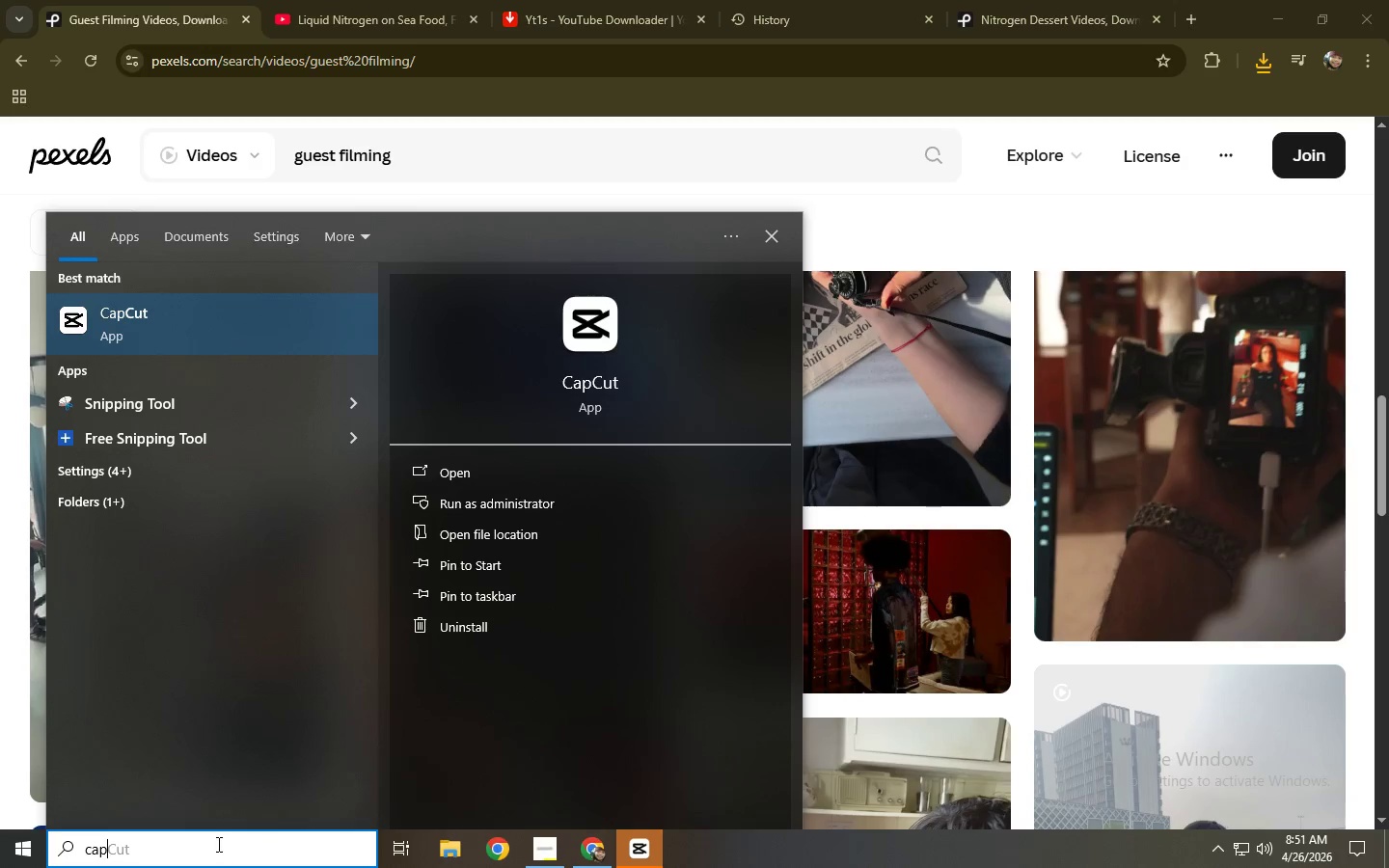 
key(Enter)
 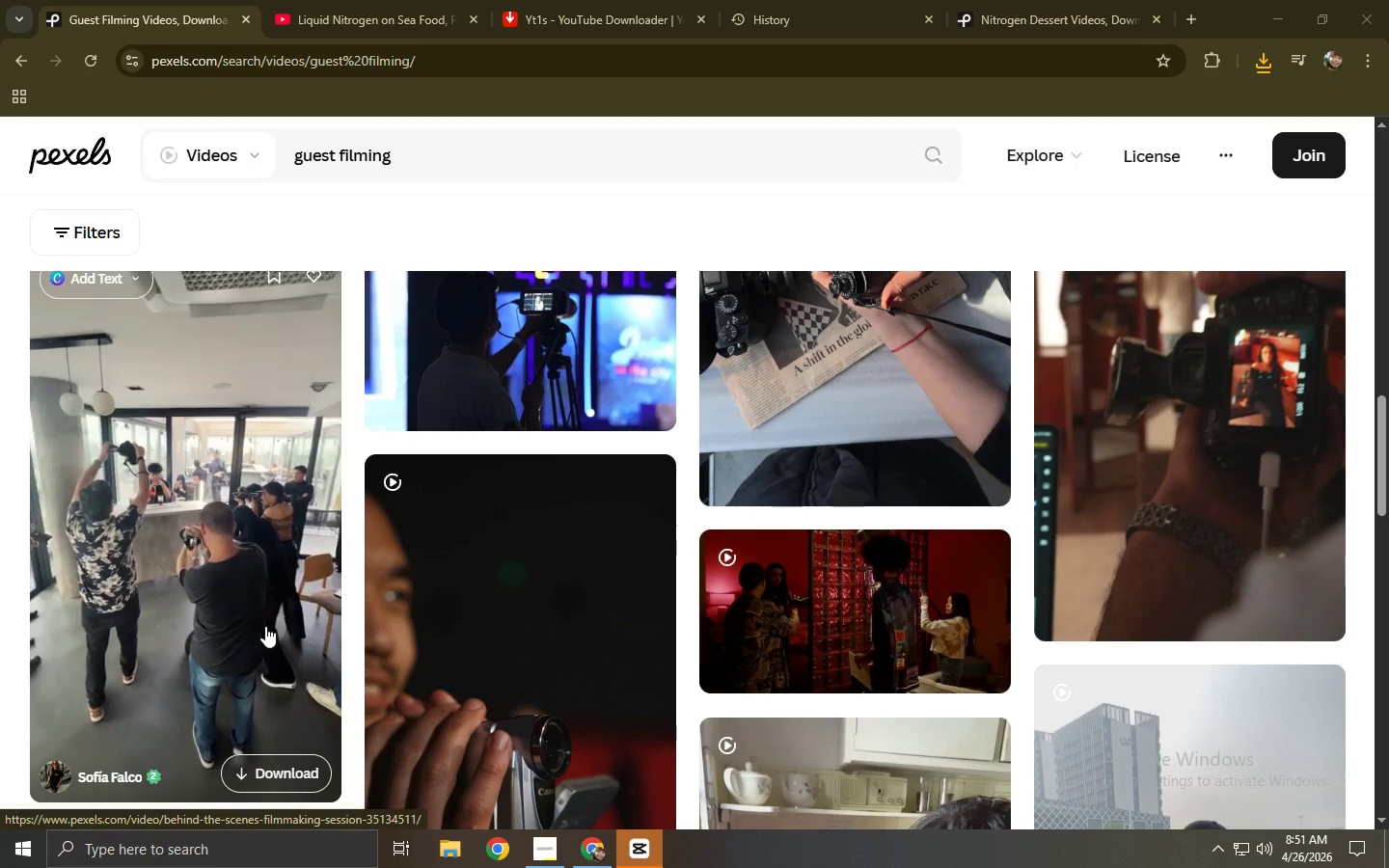 
wait(17.61)
 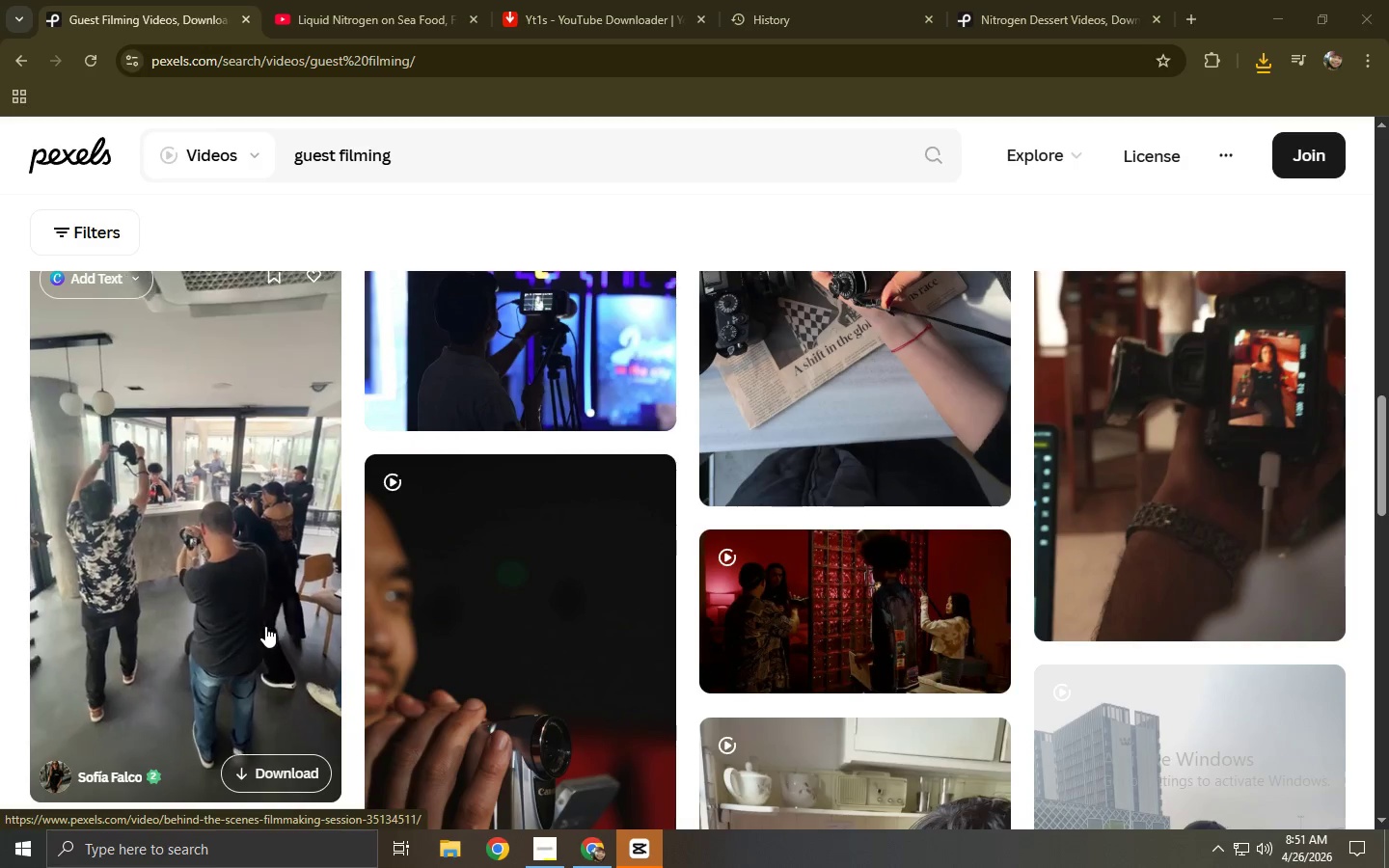 
left_click([218, 609])
 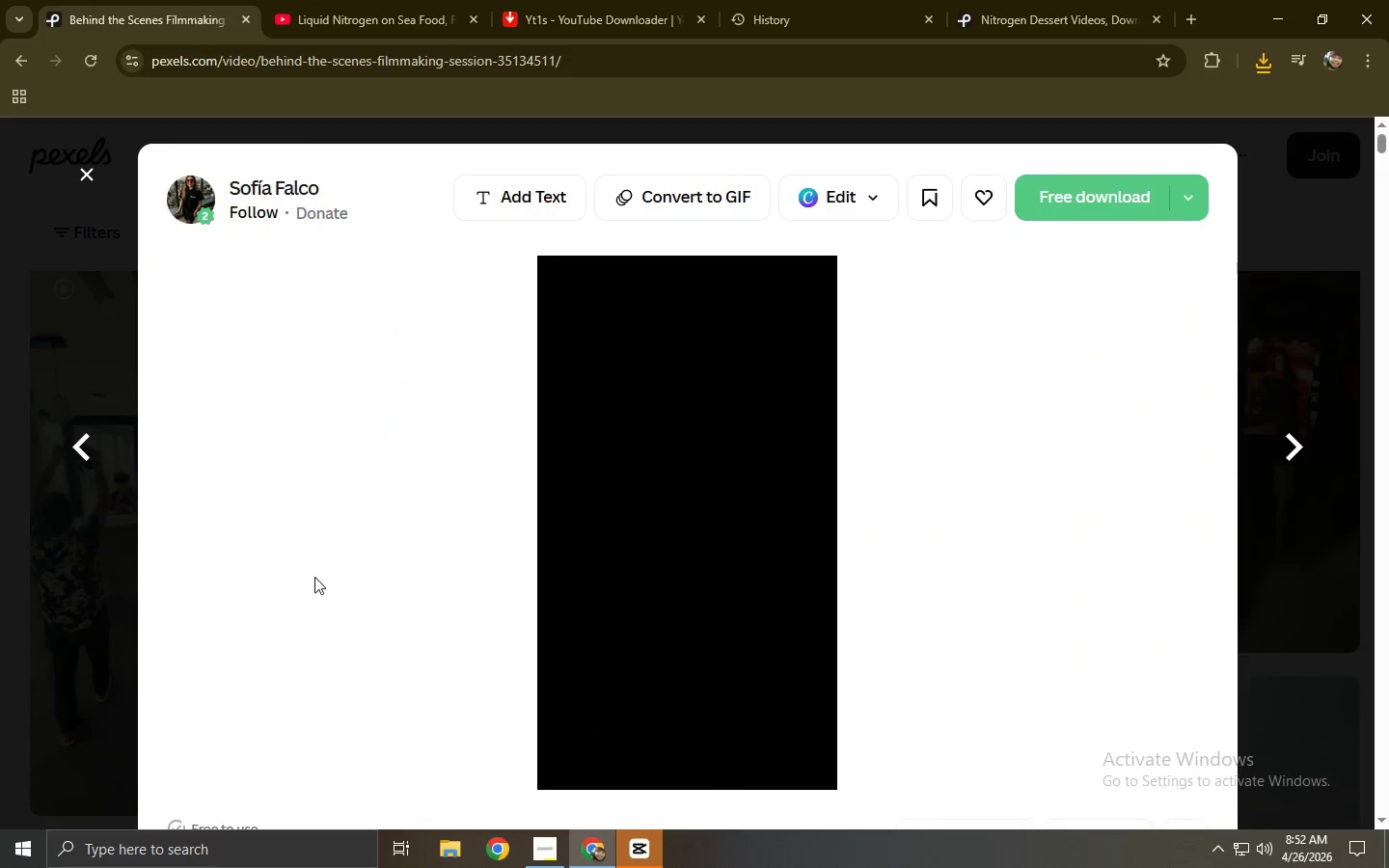 
scroll: coordinate [364, 506], scroll_direction: down, amount: 6.0
 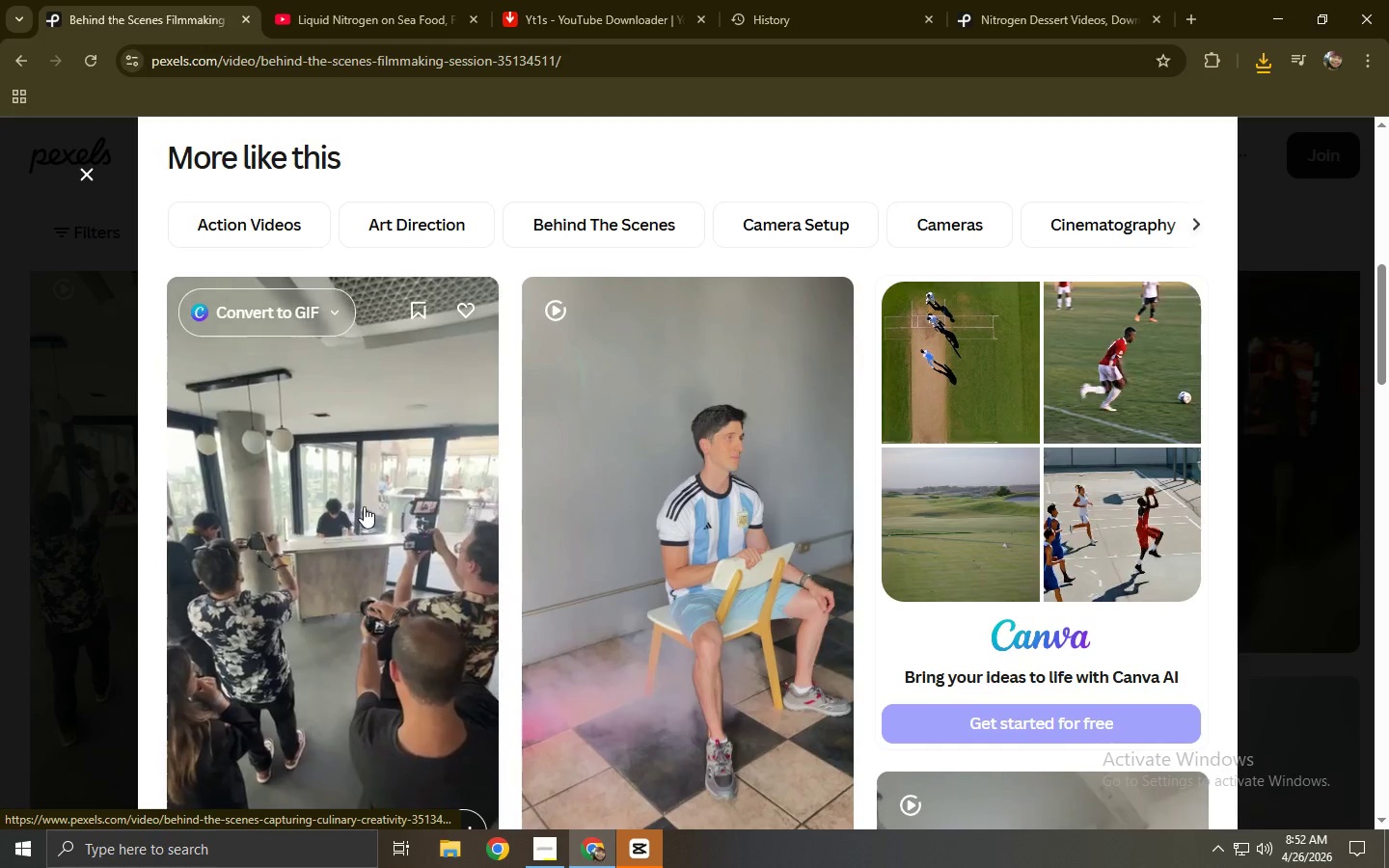 
left_click([364, 506])
 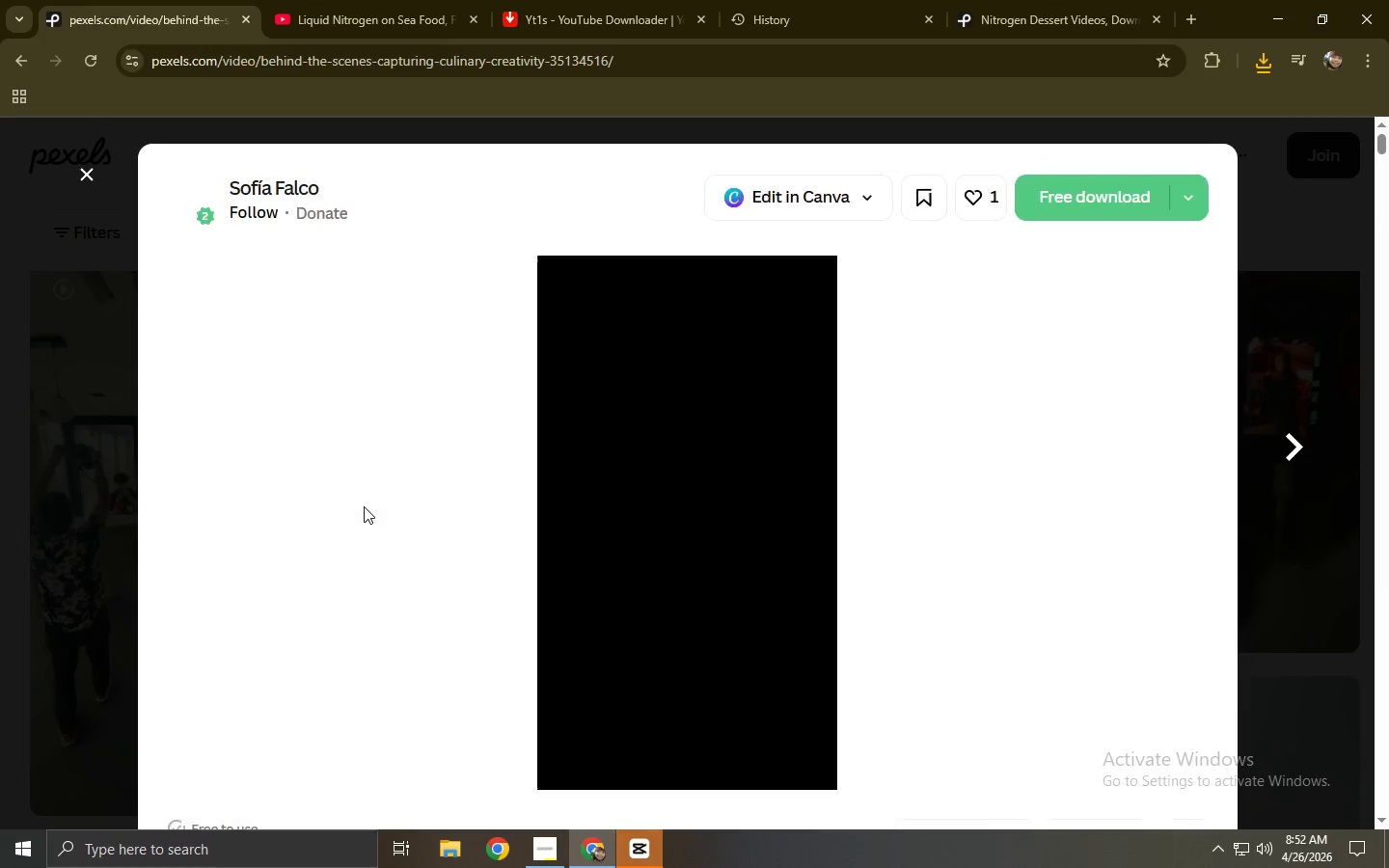 
left_click([1087, 204])
 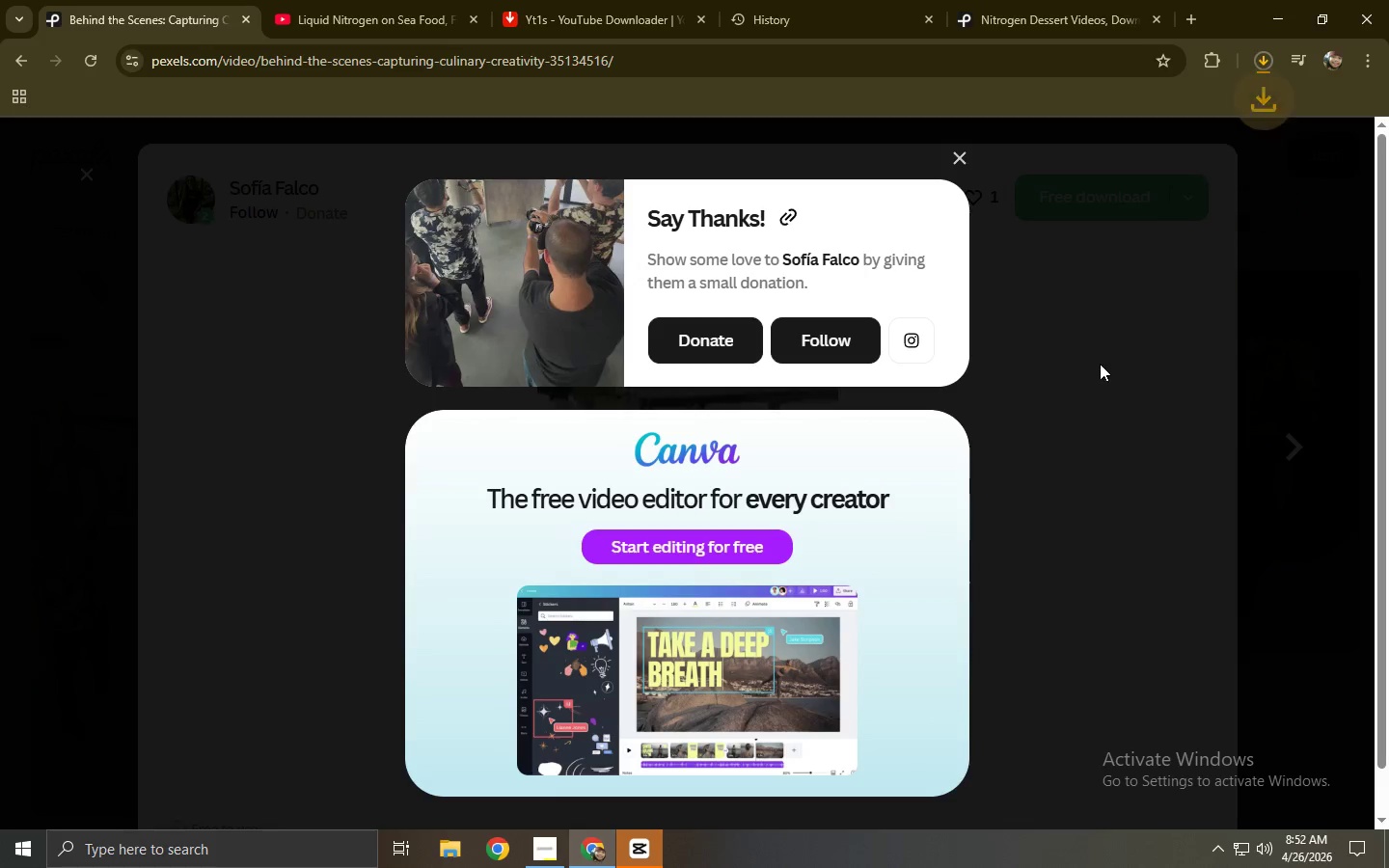 
left_click([1115, 386])
 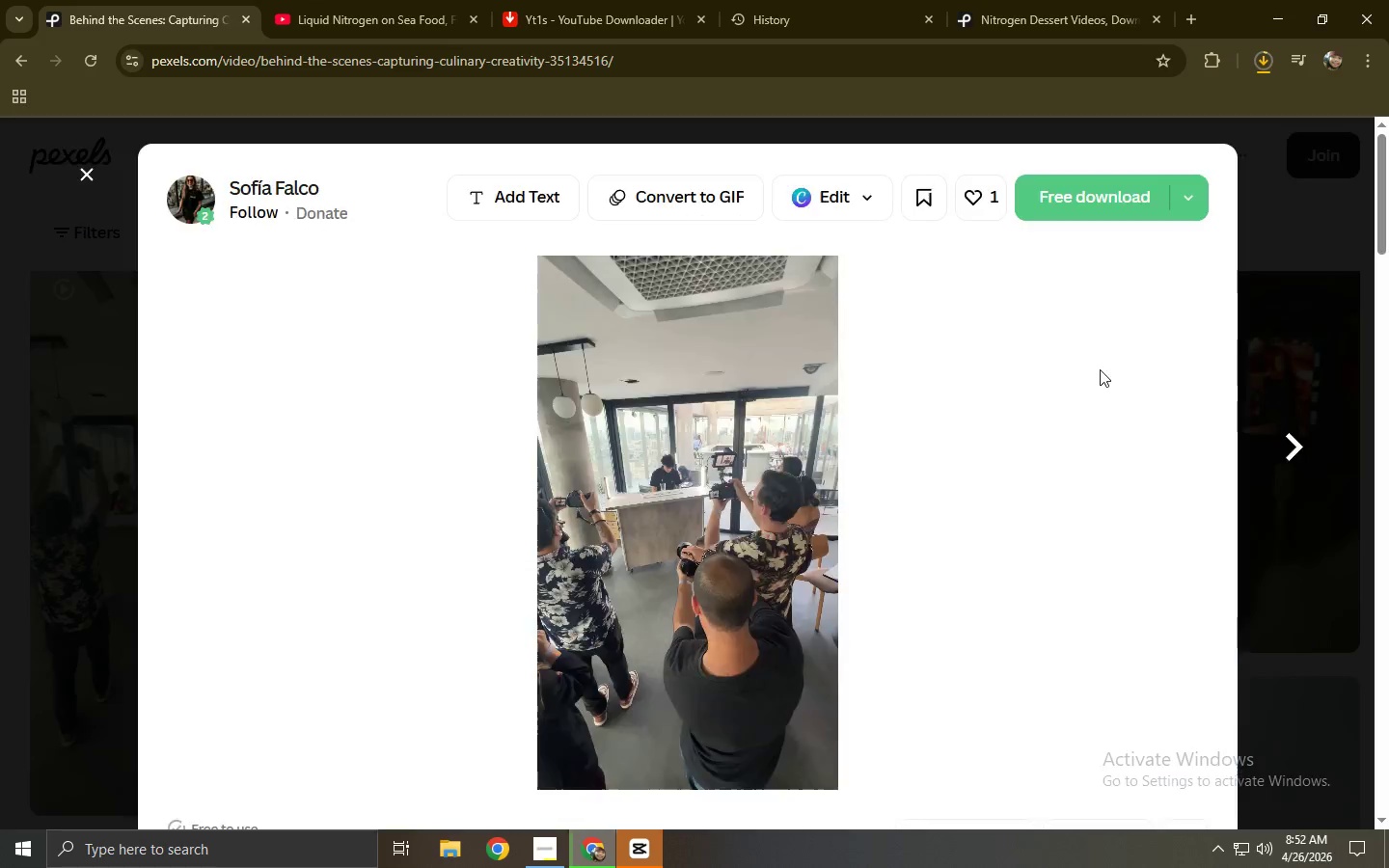 
scroll: coordinate [286, 371], scroll_direction: down, amount: 9.0
 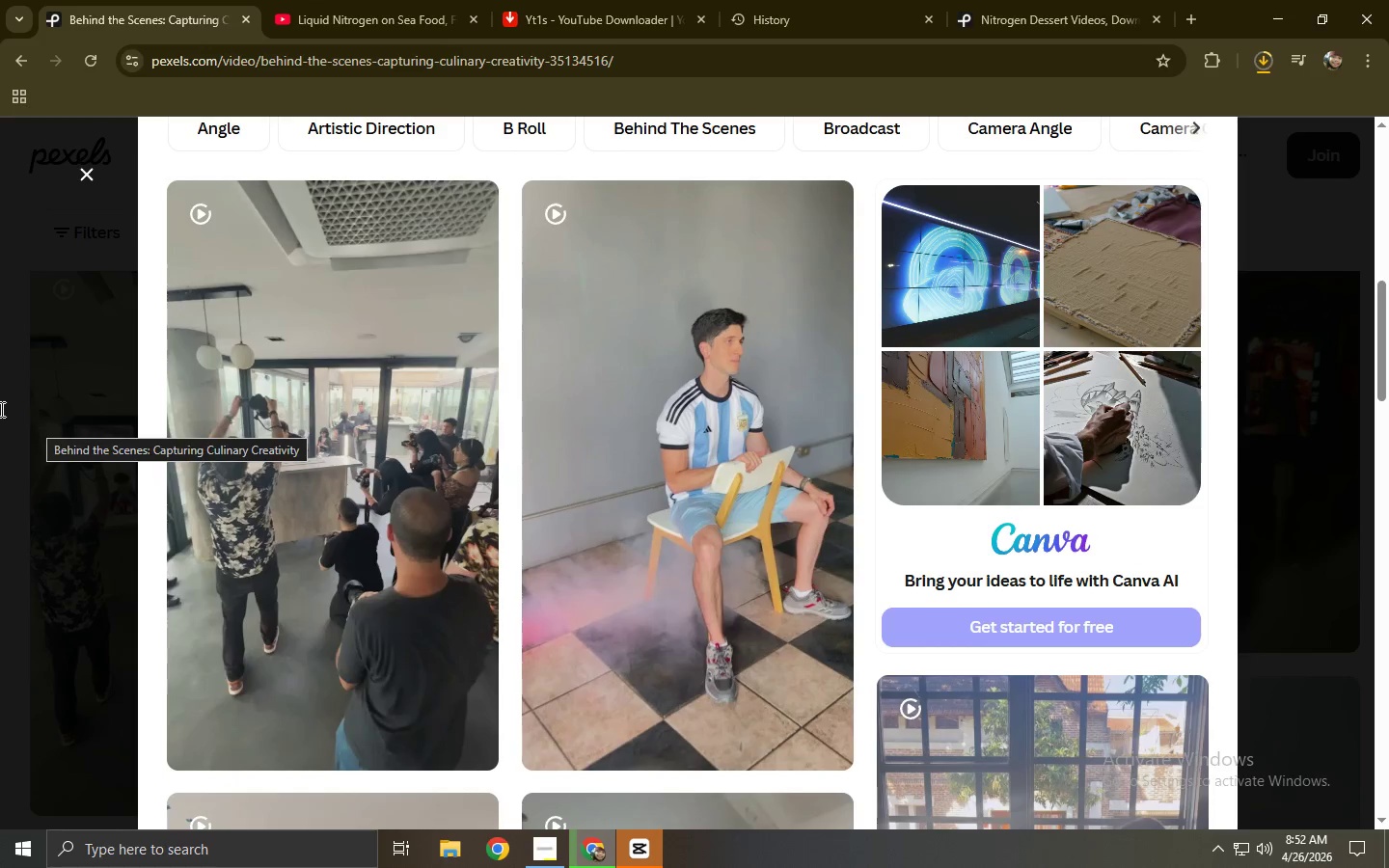 
left_click([0, 409])
 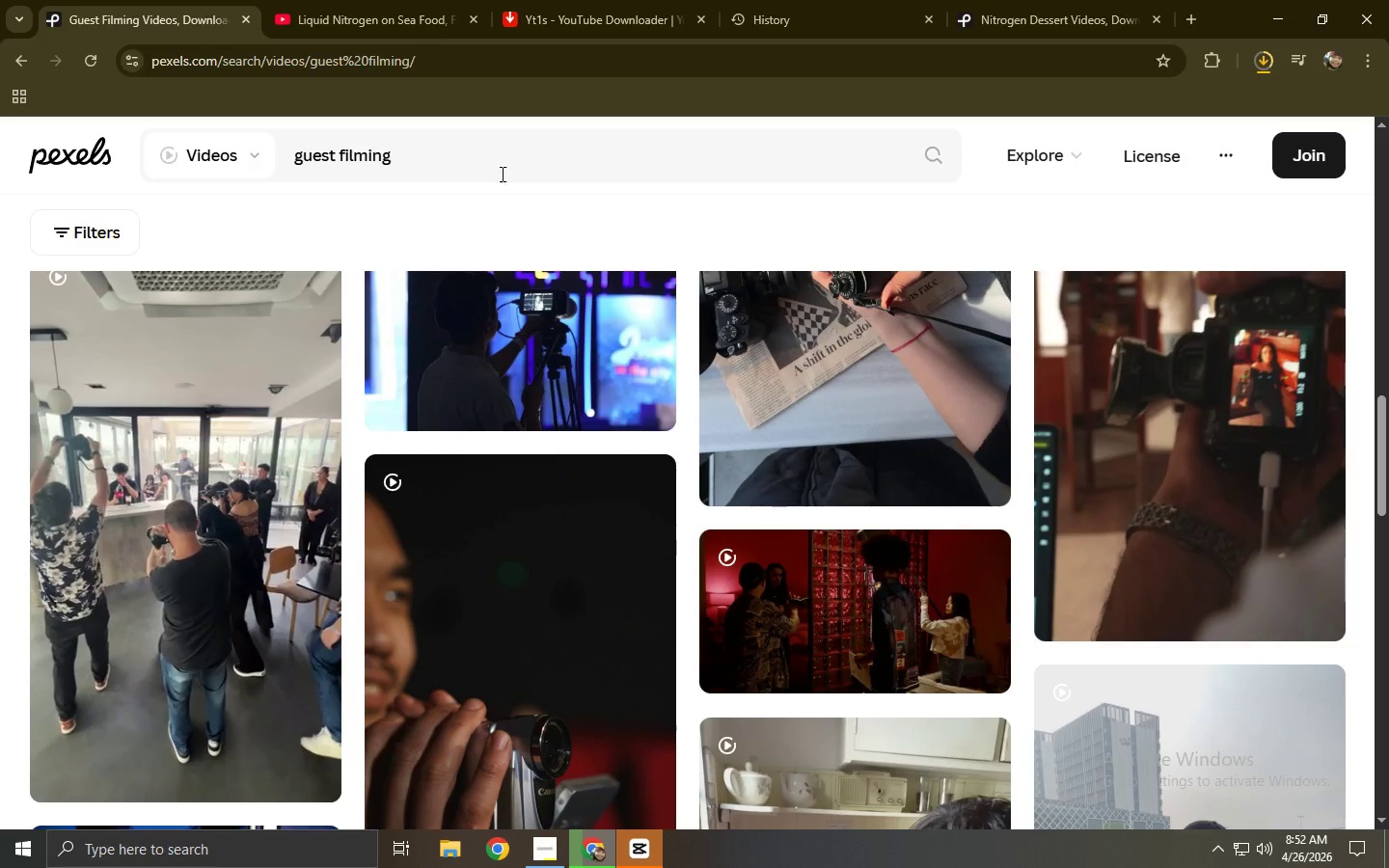 
left_click_drag(start_coordinate=[503, 172], to_coordinate=[119, 171])
 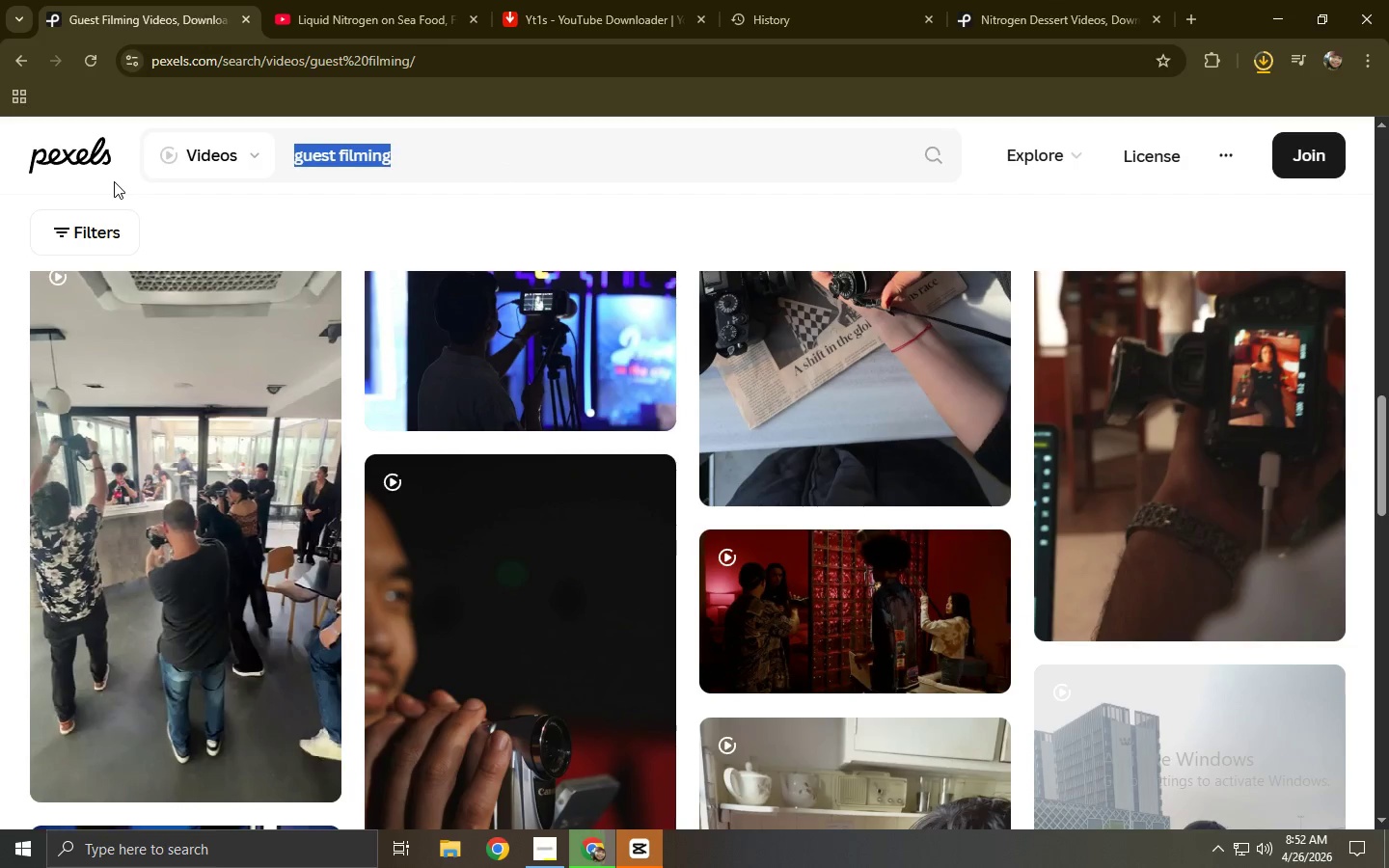 
scroll: coordinate [285, 324], scroll_direction: down, amount: 5.0
 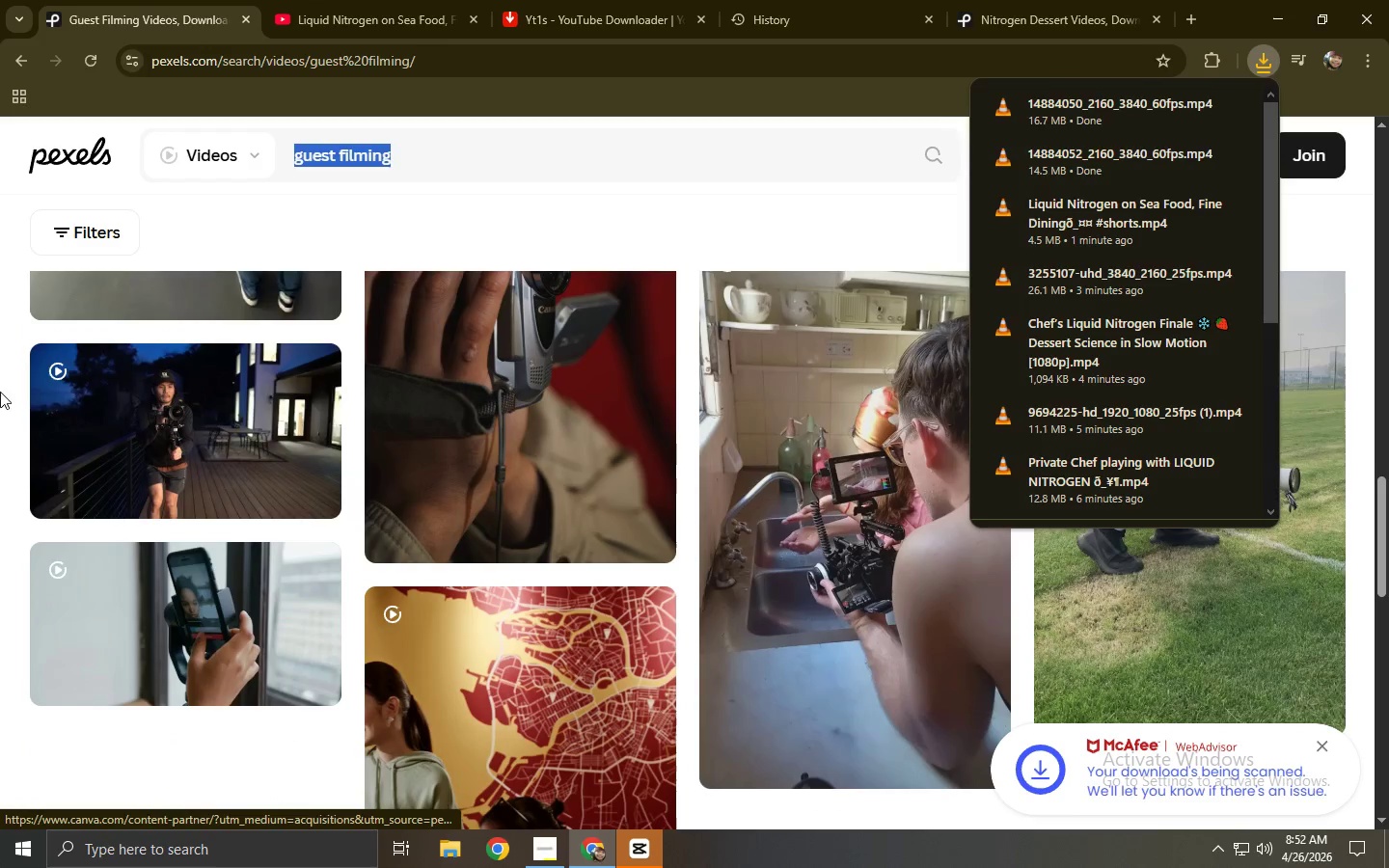 
left_click([0, 419])
 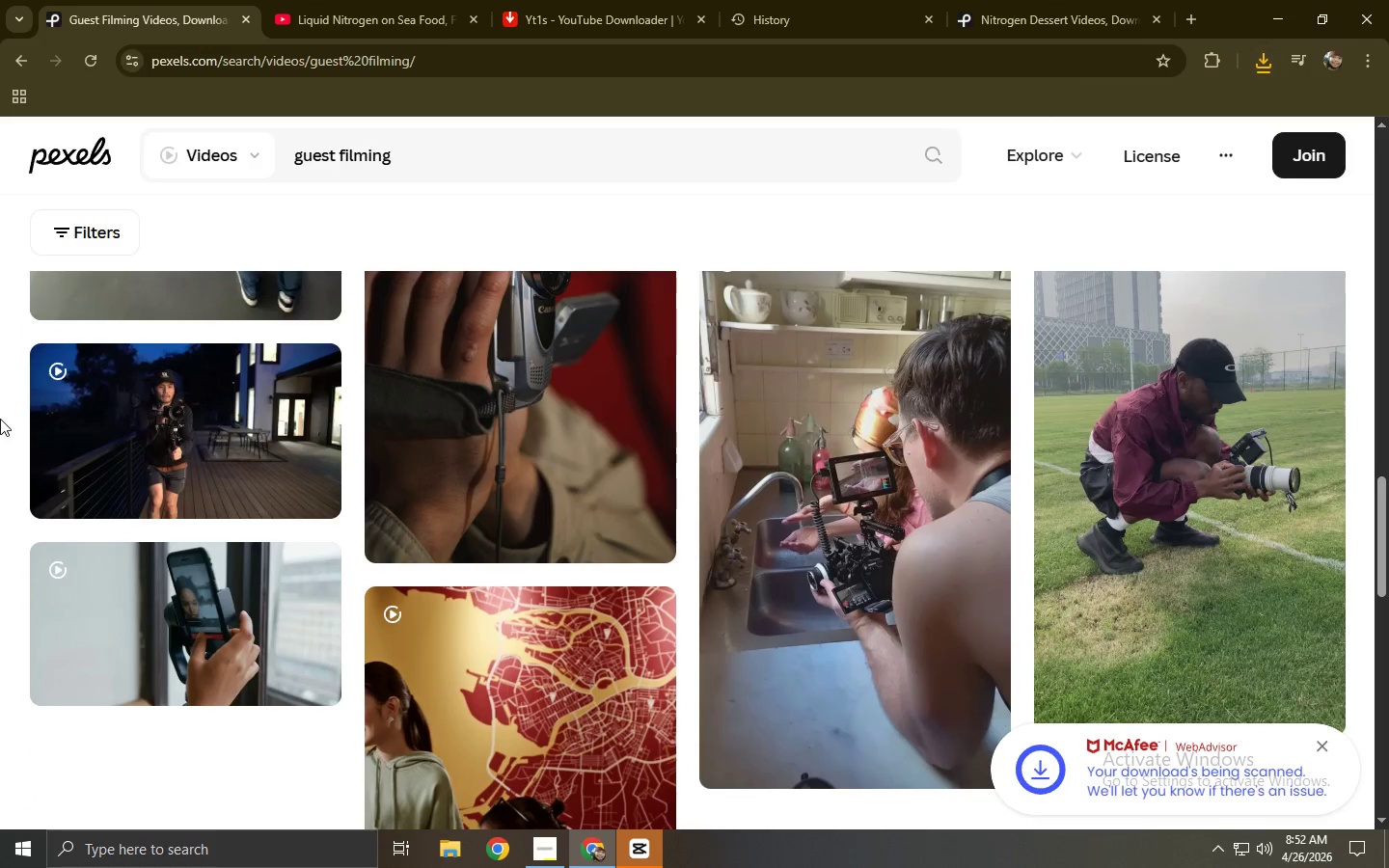 
scroll: coordinate [0, 419], scroll_direction: up, amount: 2.0
 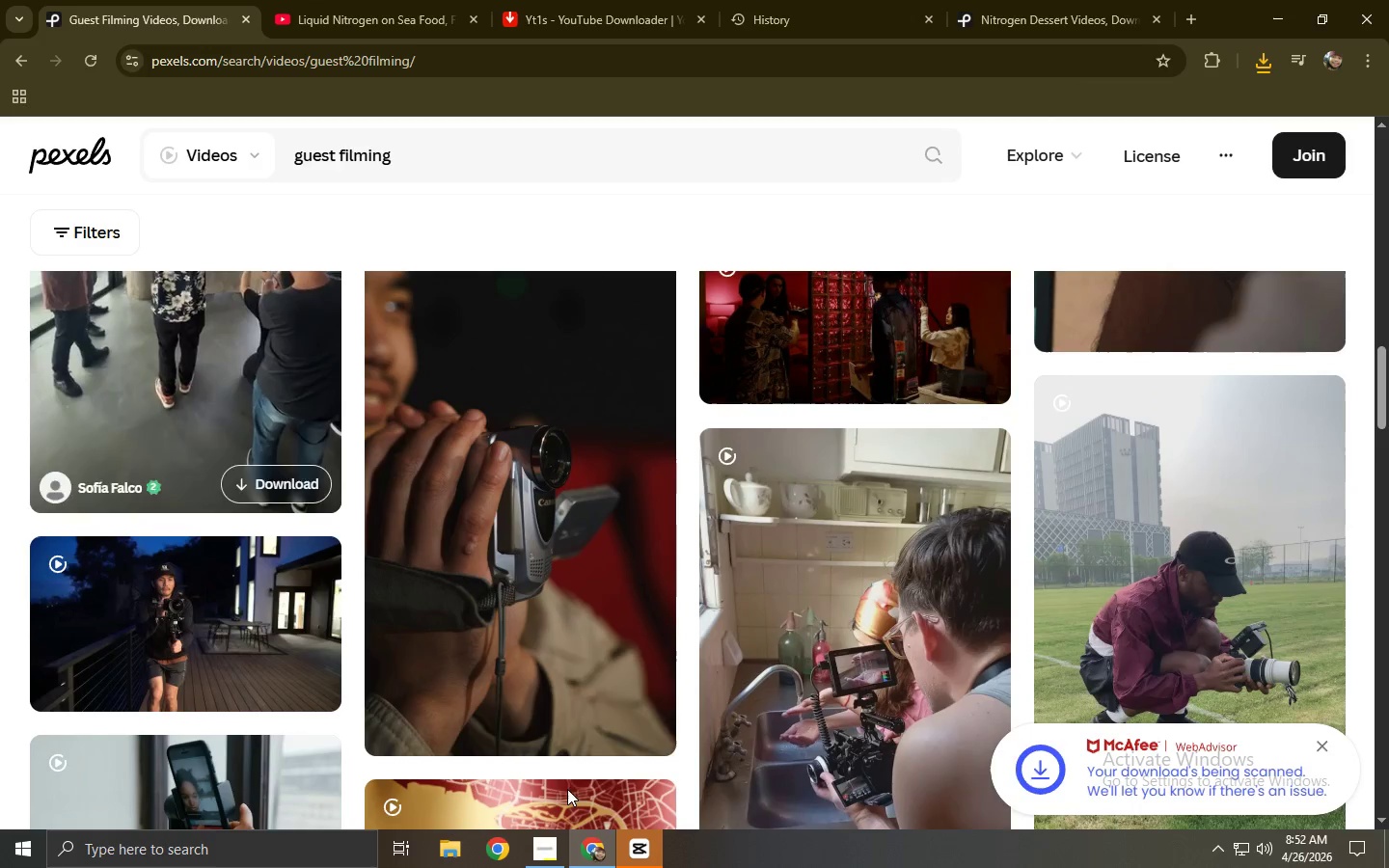 
left_click([640, 841])
 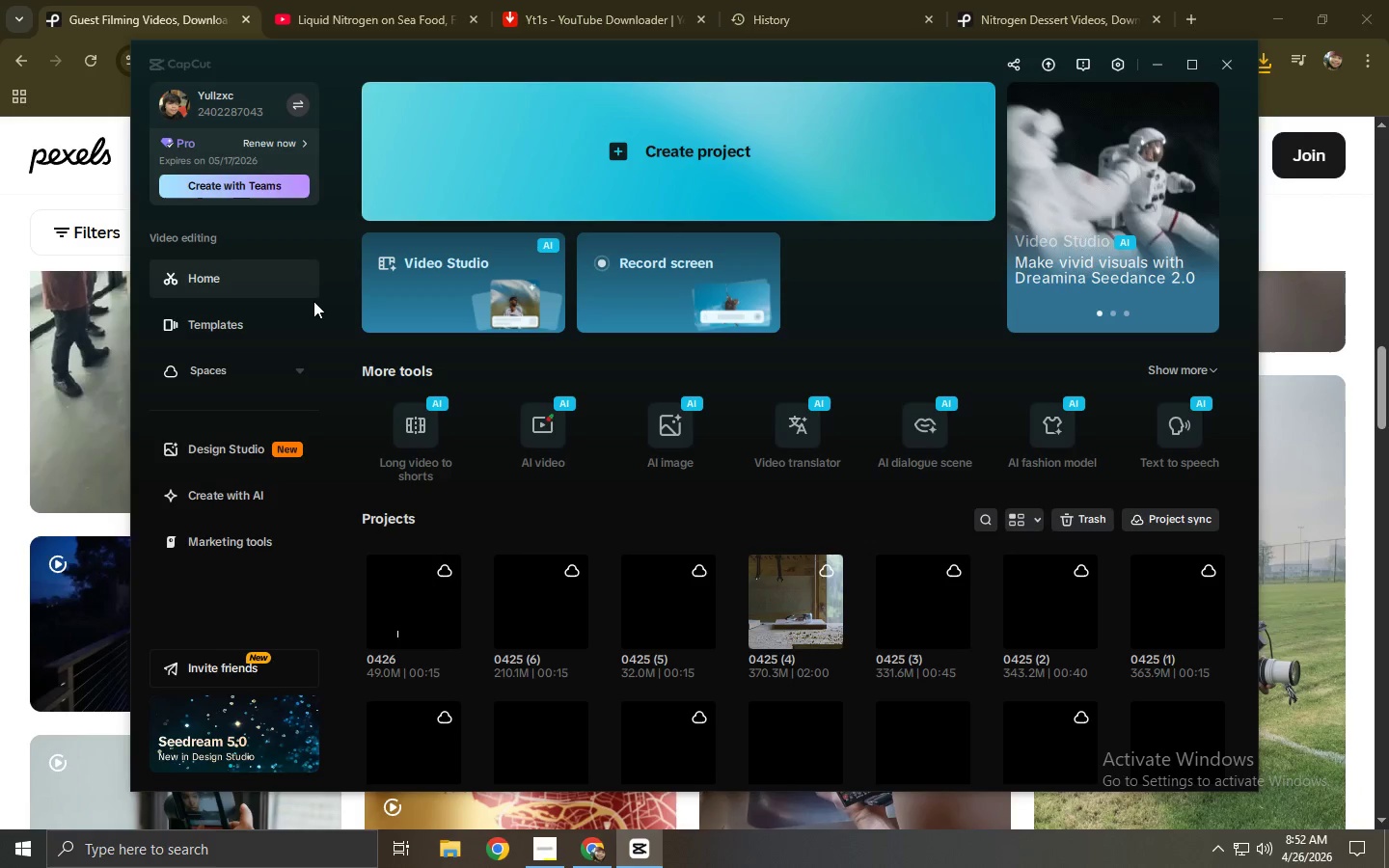 
wait(6.22)
 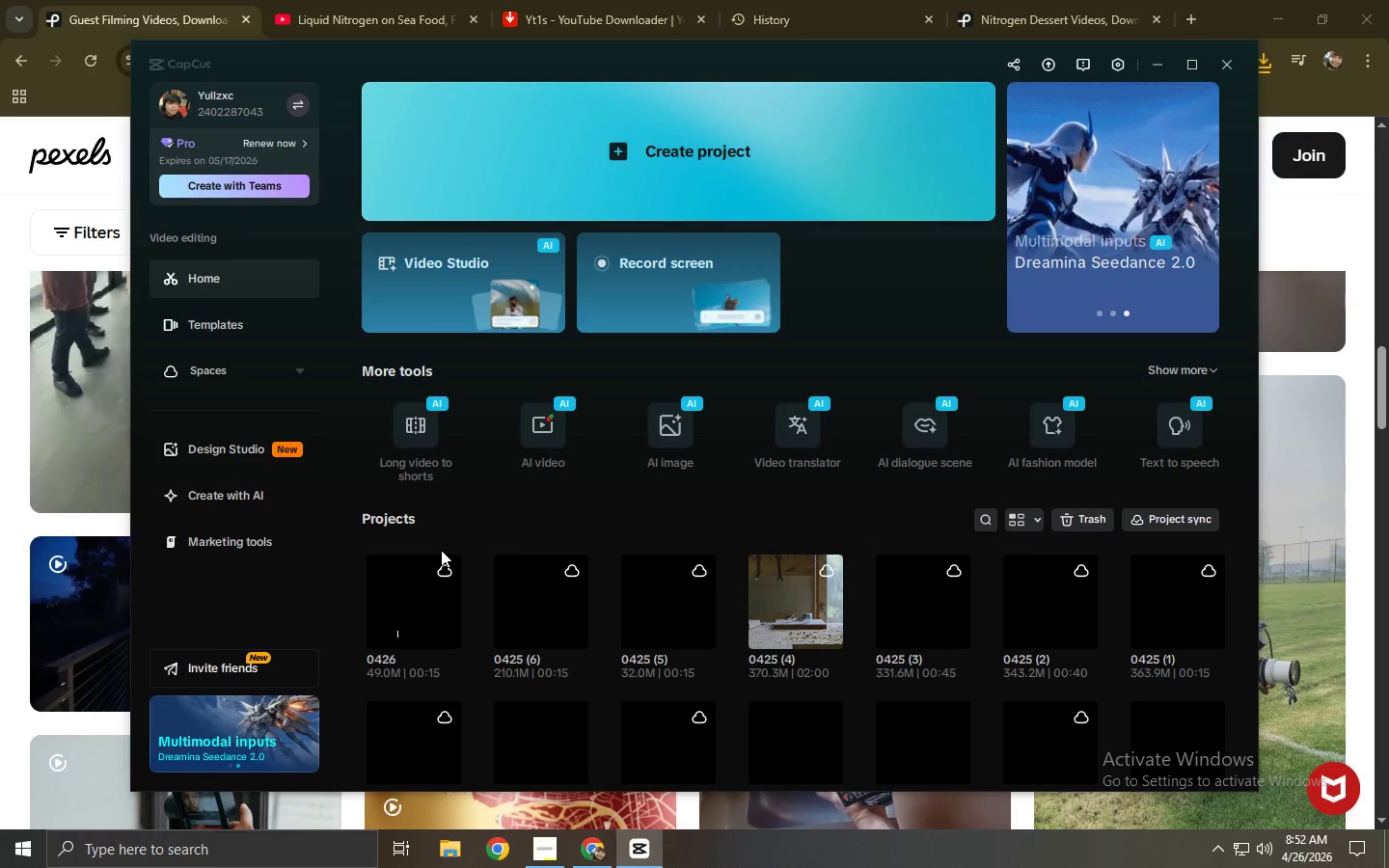 
left_click([602, 197])
 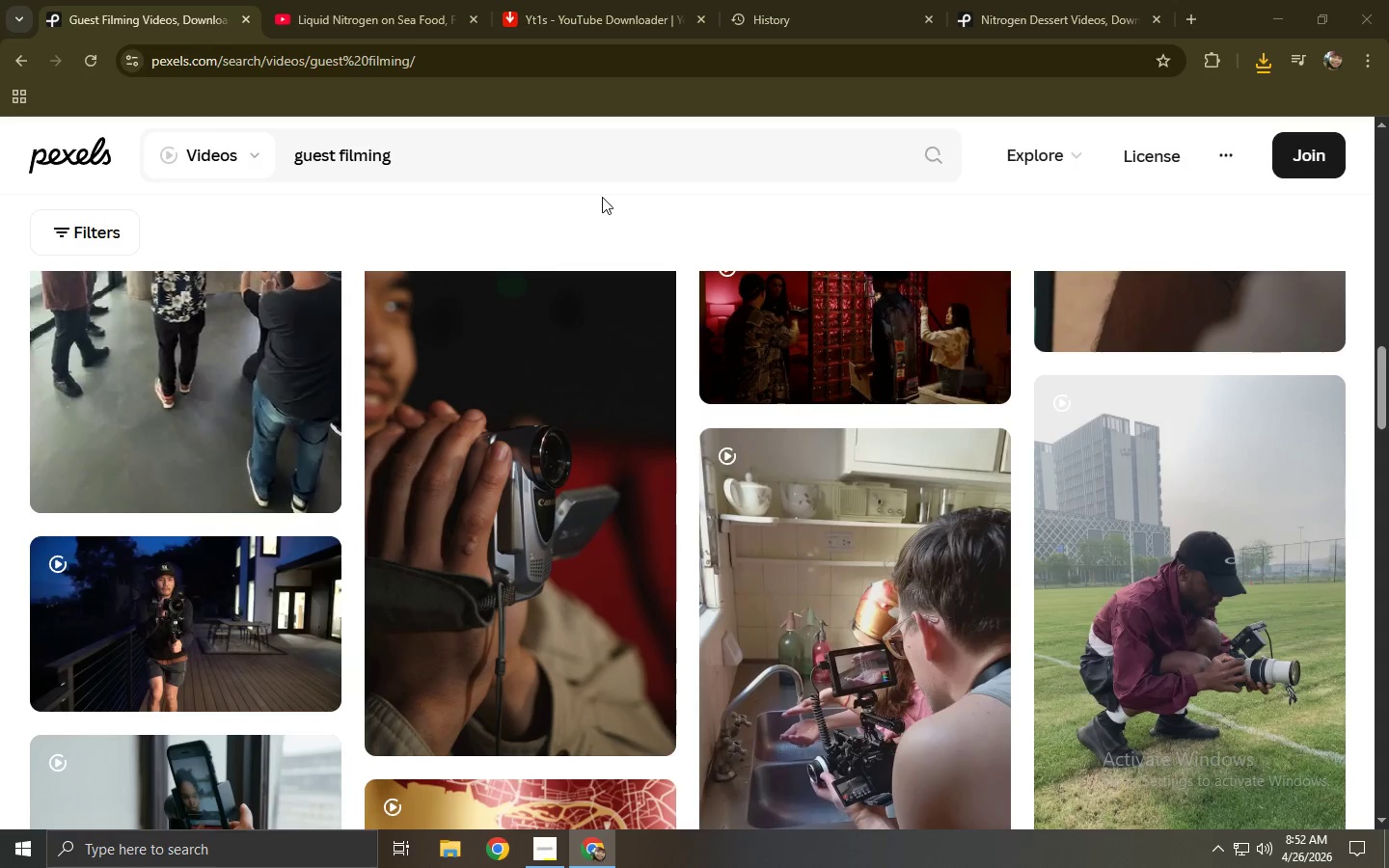 
mouse_move([552, 225])
 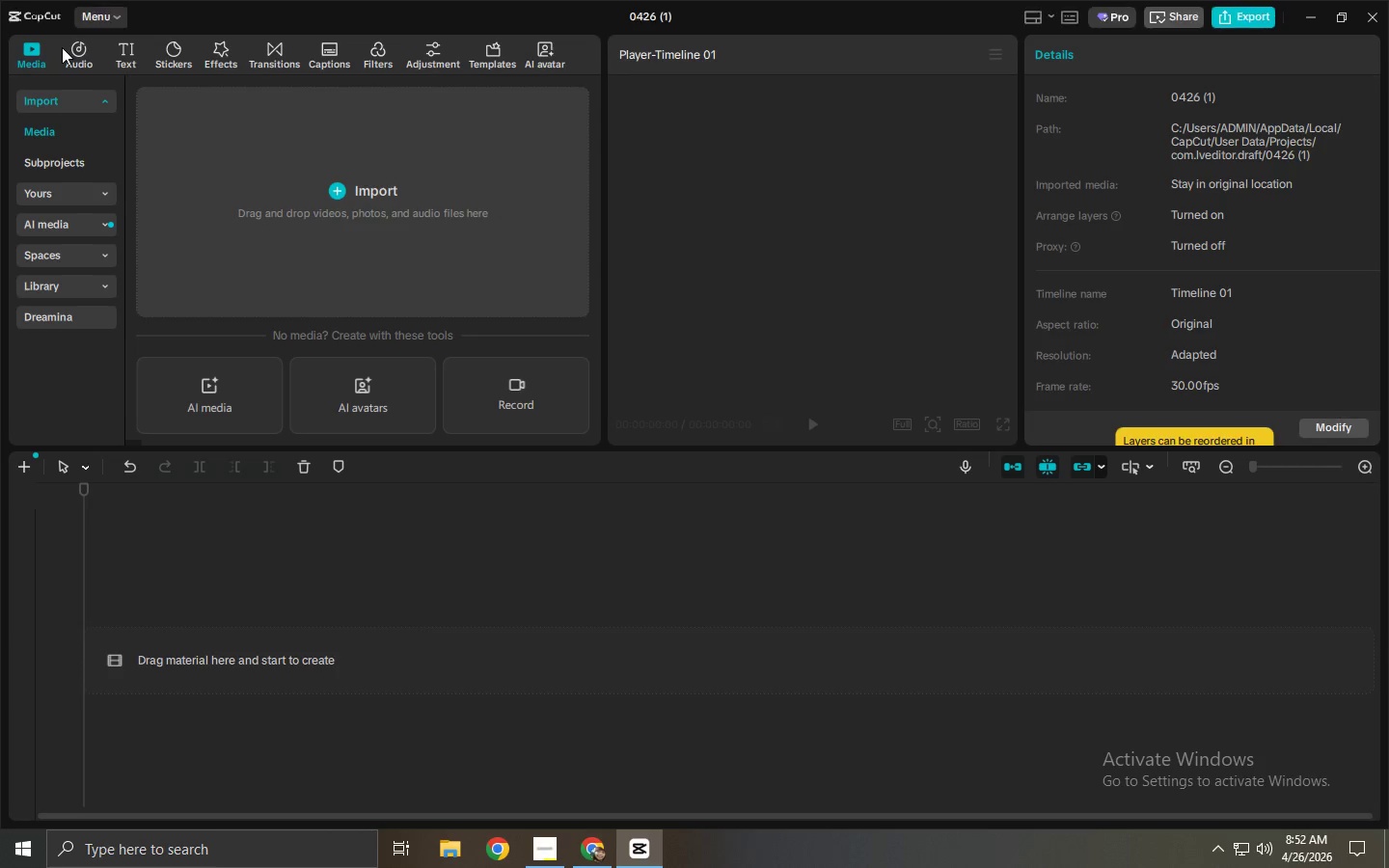 
double_click([76, 47])
 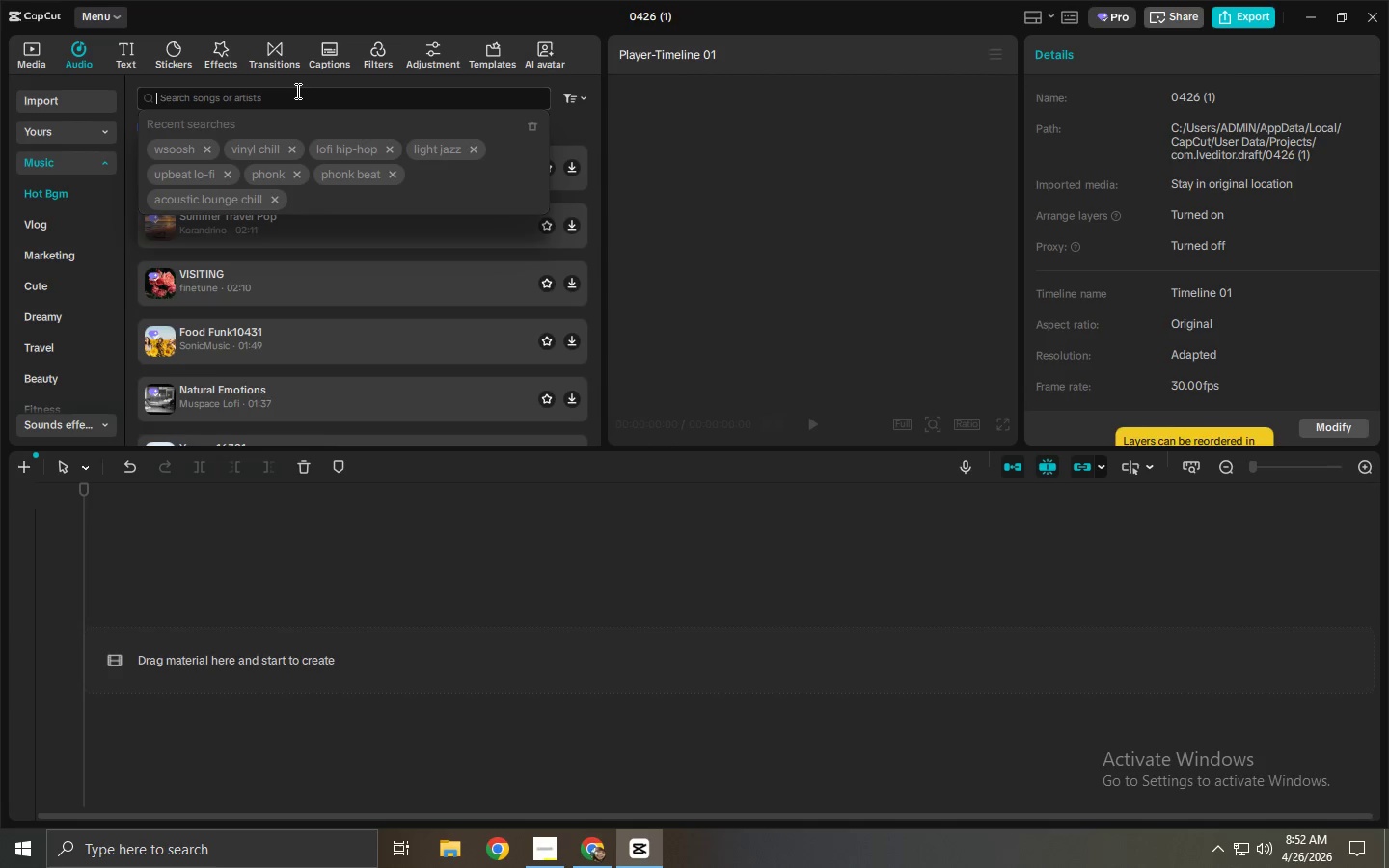 
type(techno)
 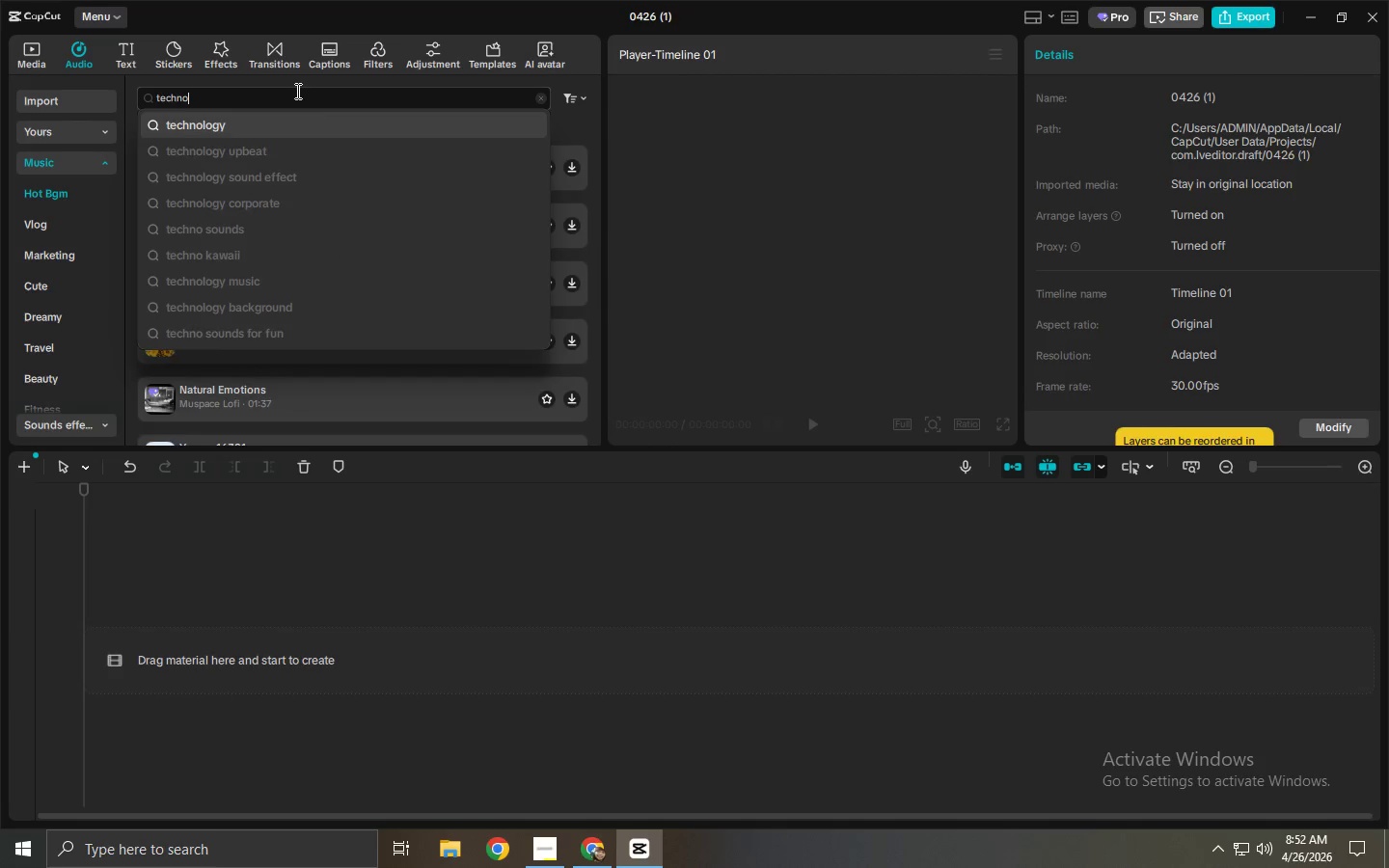 
key(Enter)
 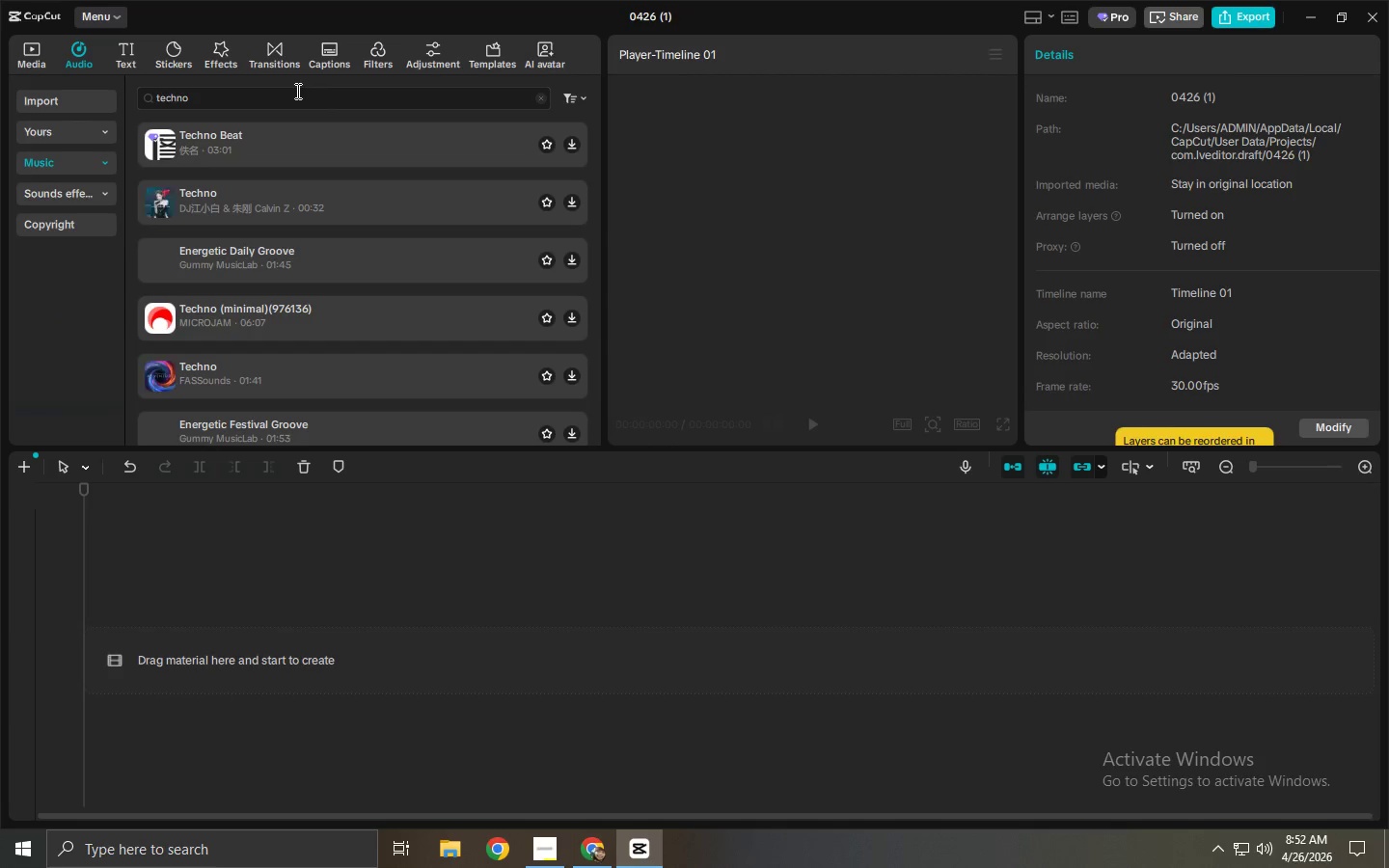 
left_click([333, 135])
 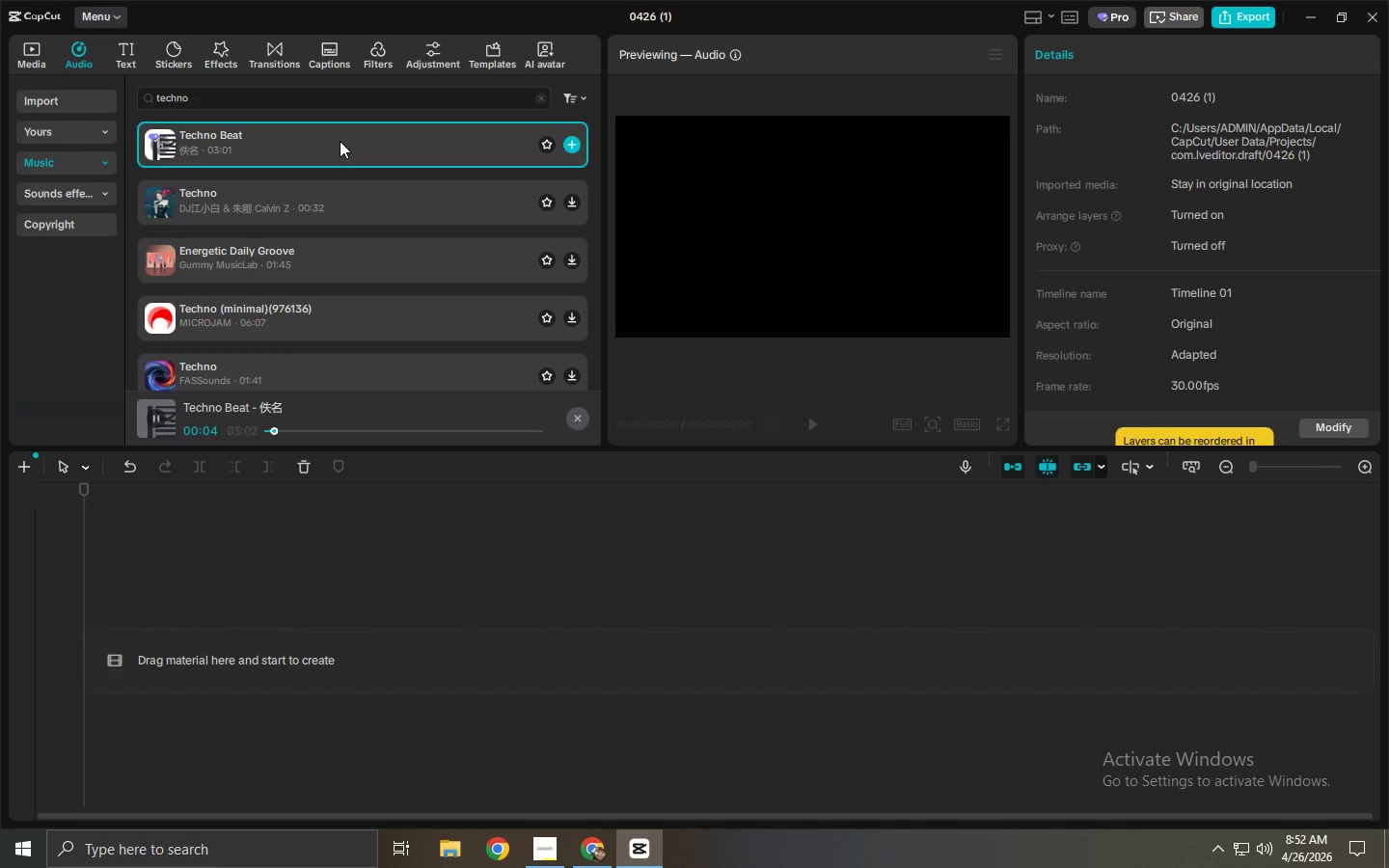 
wait(10.27)
 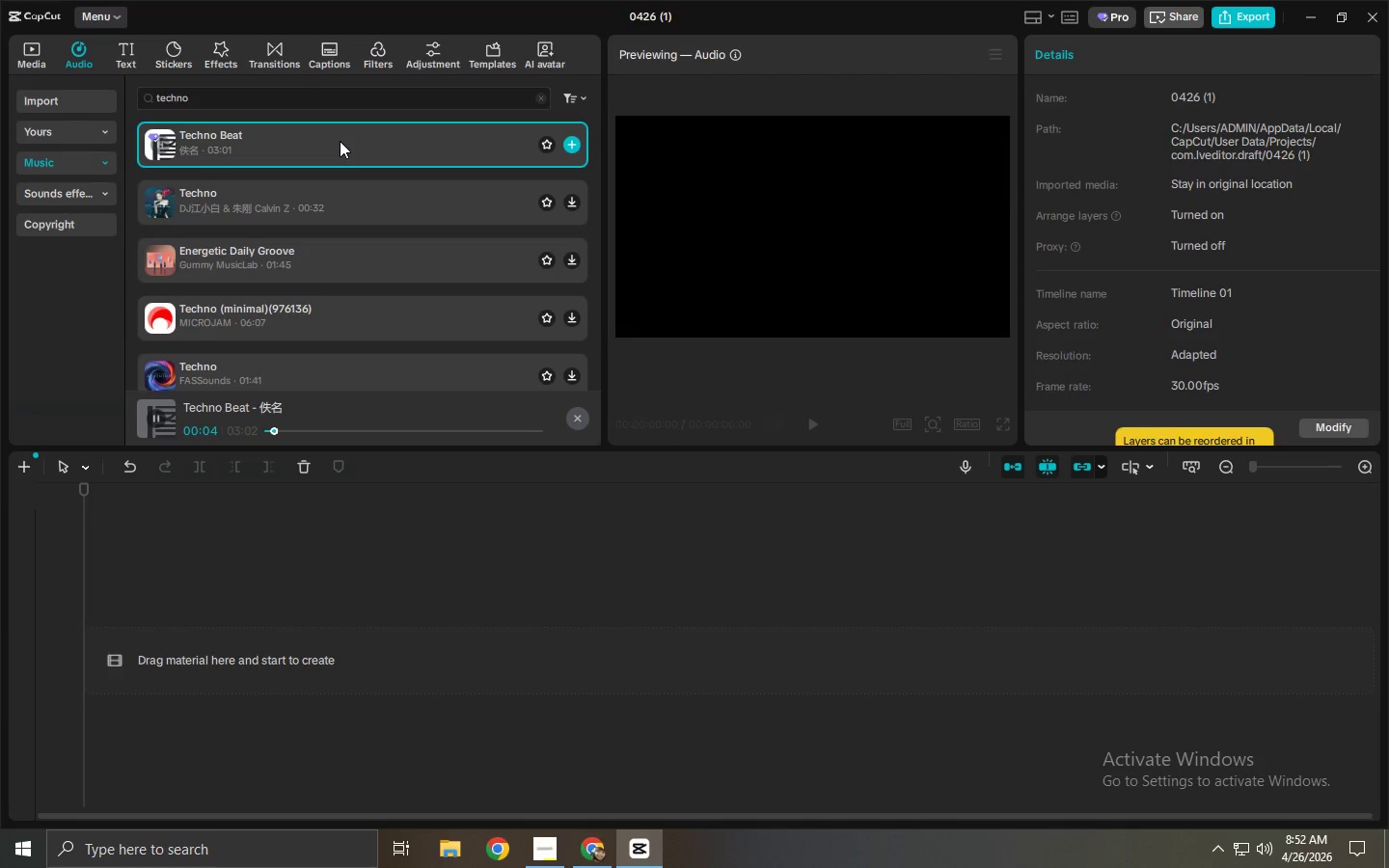 
left_click([254, 103])
 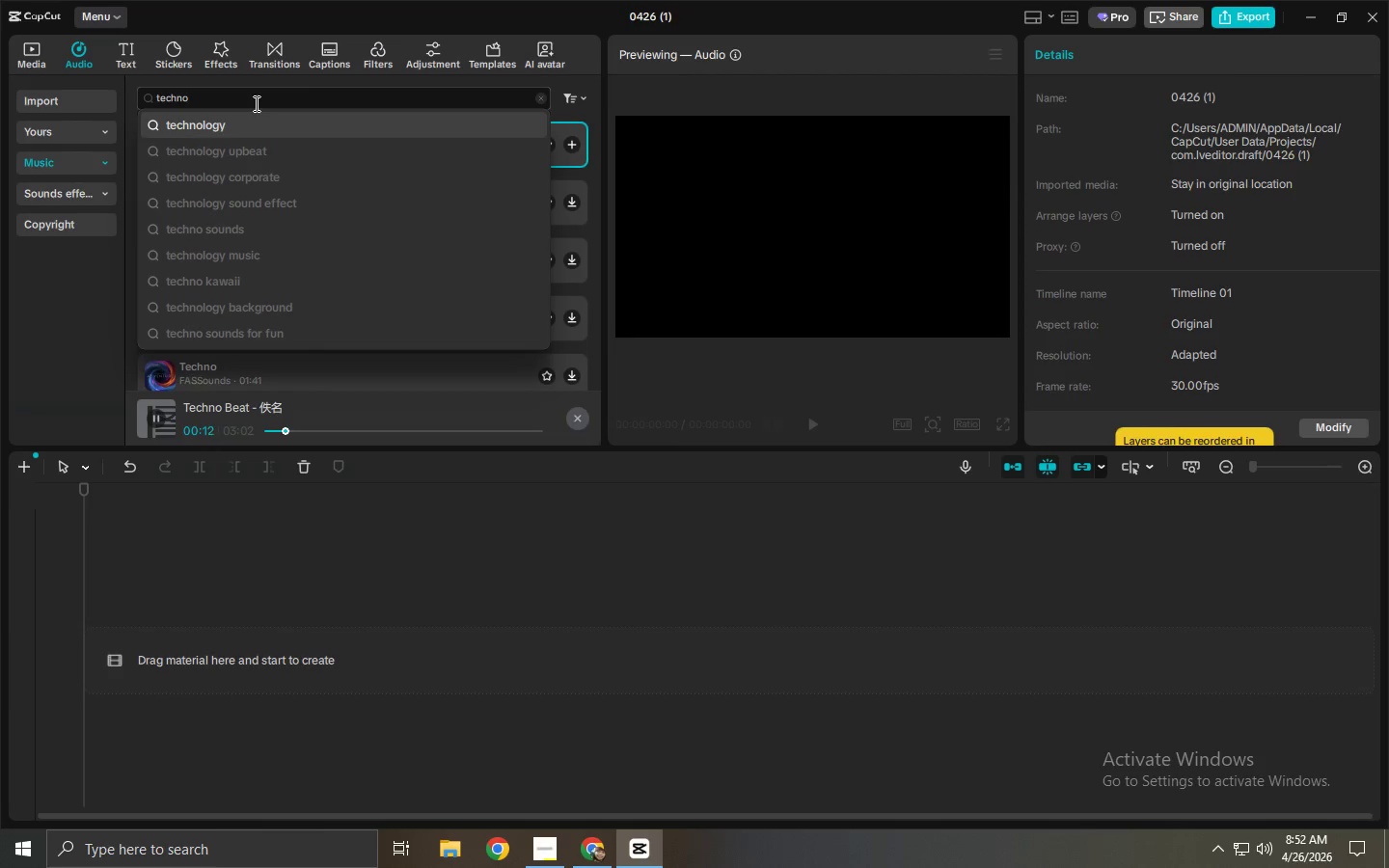 
left_click([327, 434])
 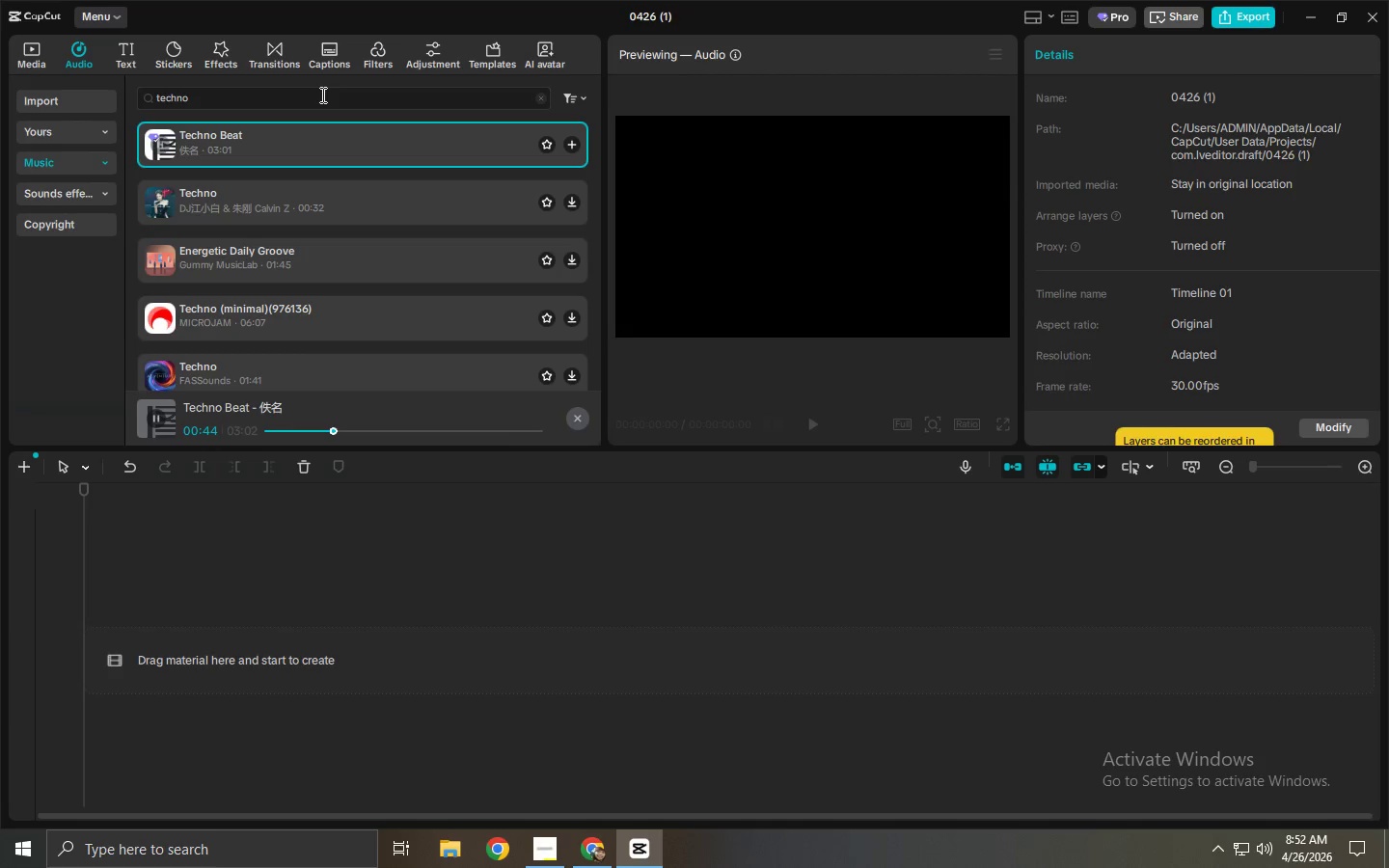 
wait(6.08)
 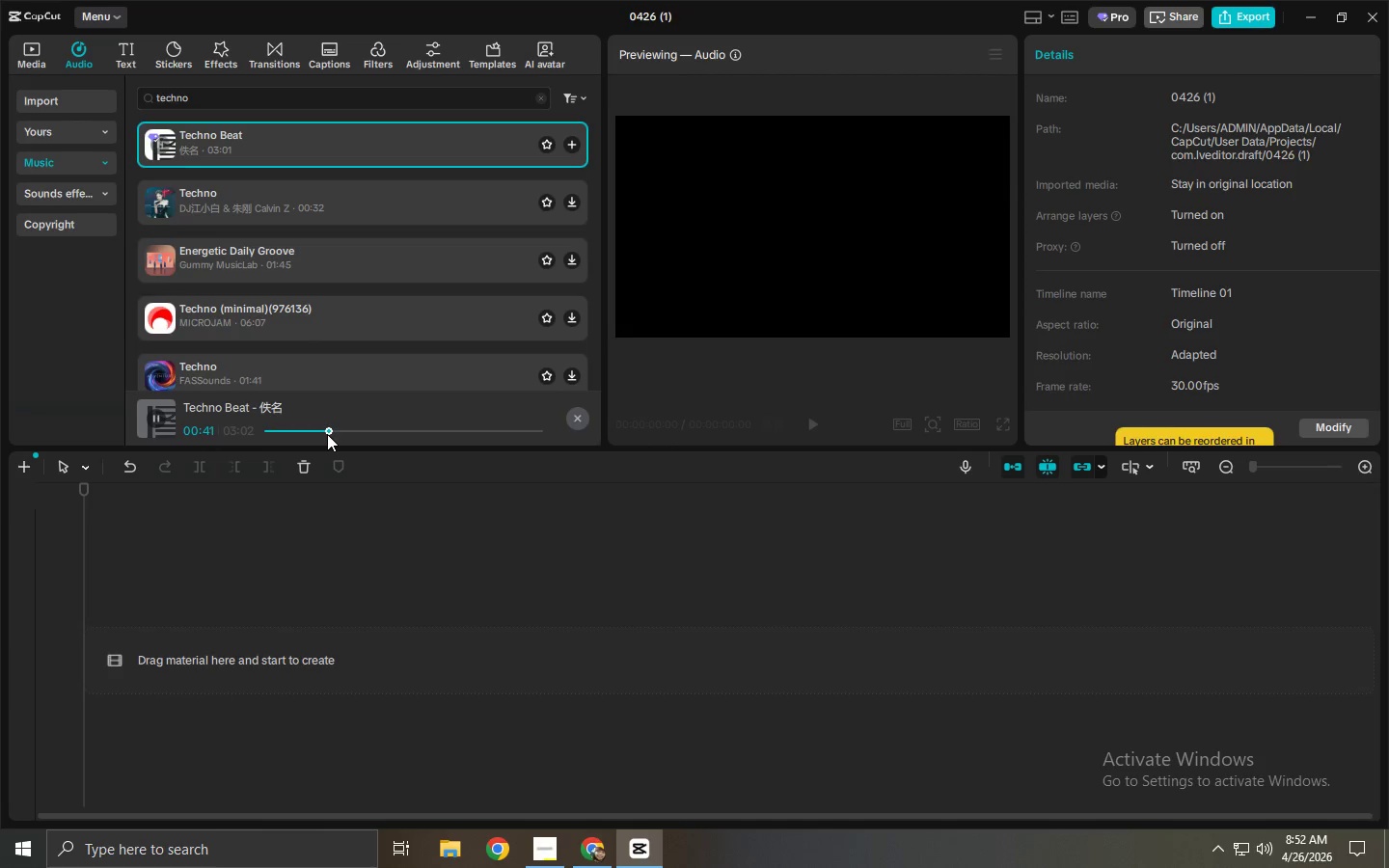 
double_click([321, 95])
 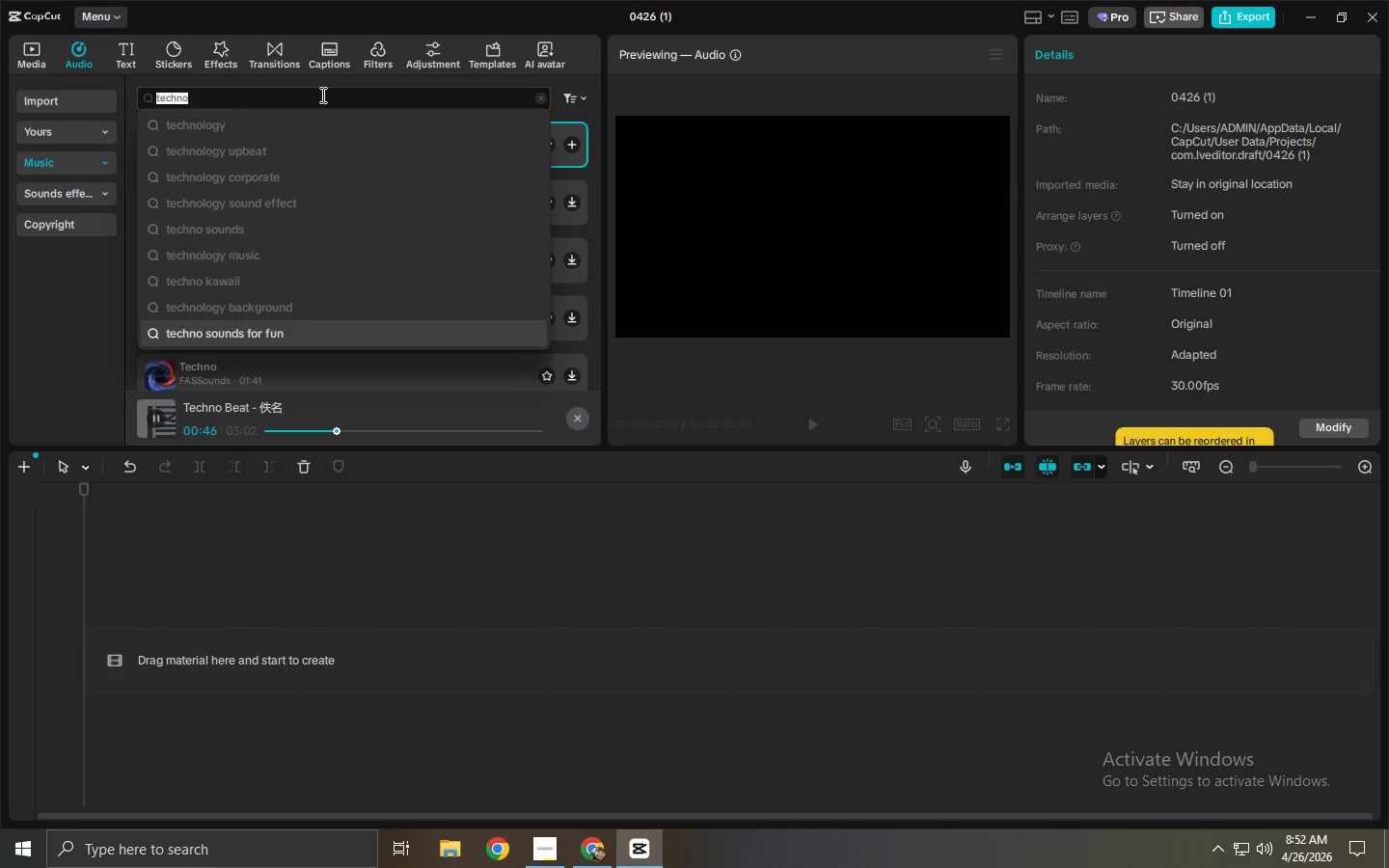 
type(ec)
key(Backspace)
type(lectronuc)
key(Backspace)
key(Backspace)
type(ic)
 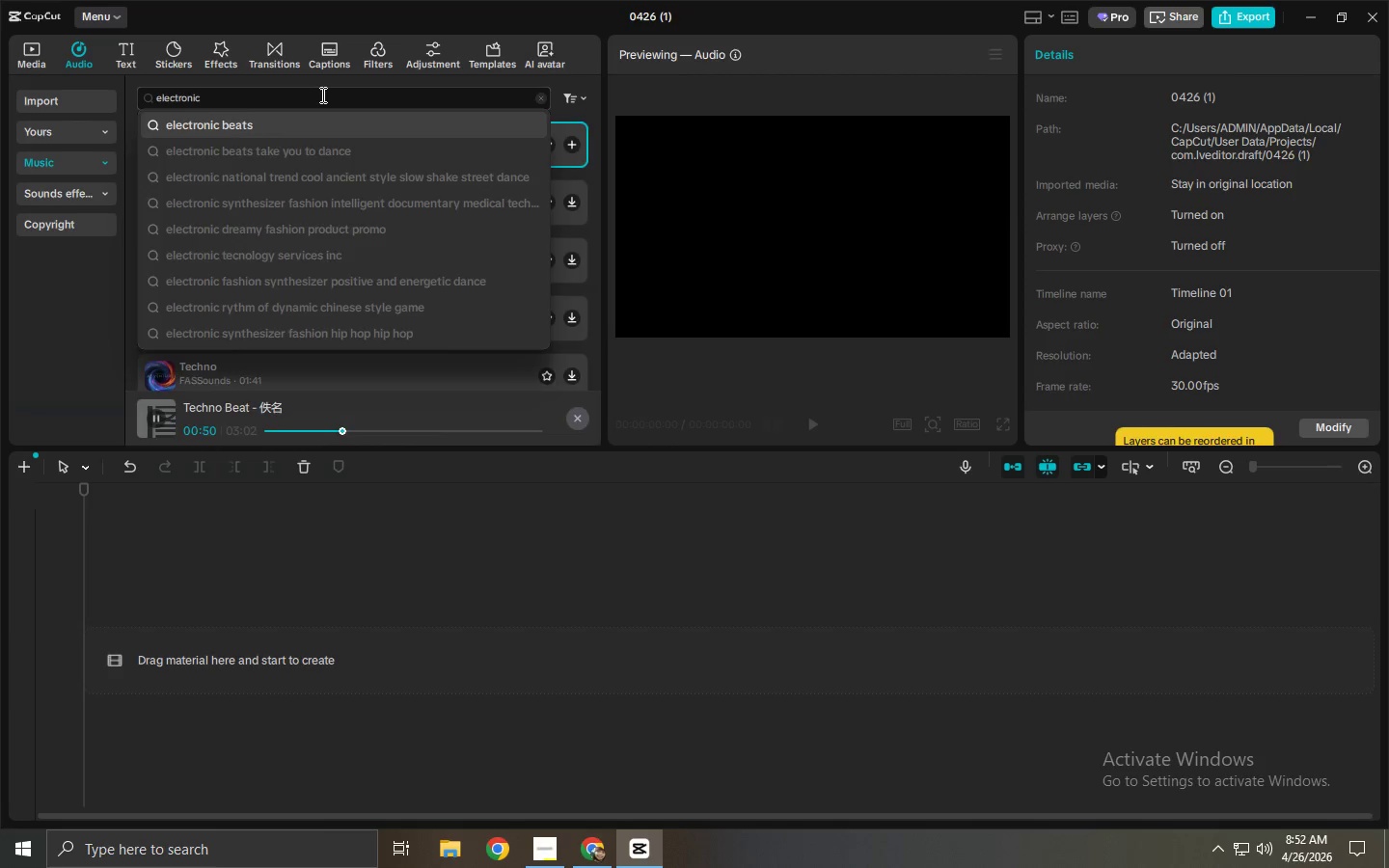 
key(Enter)
 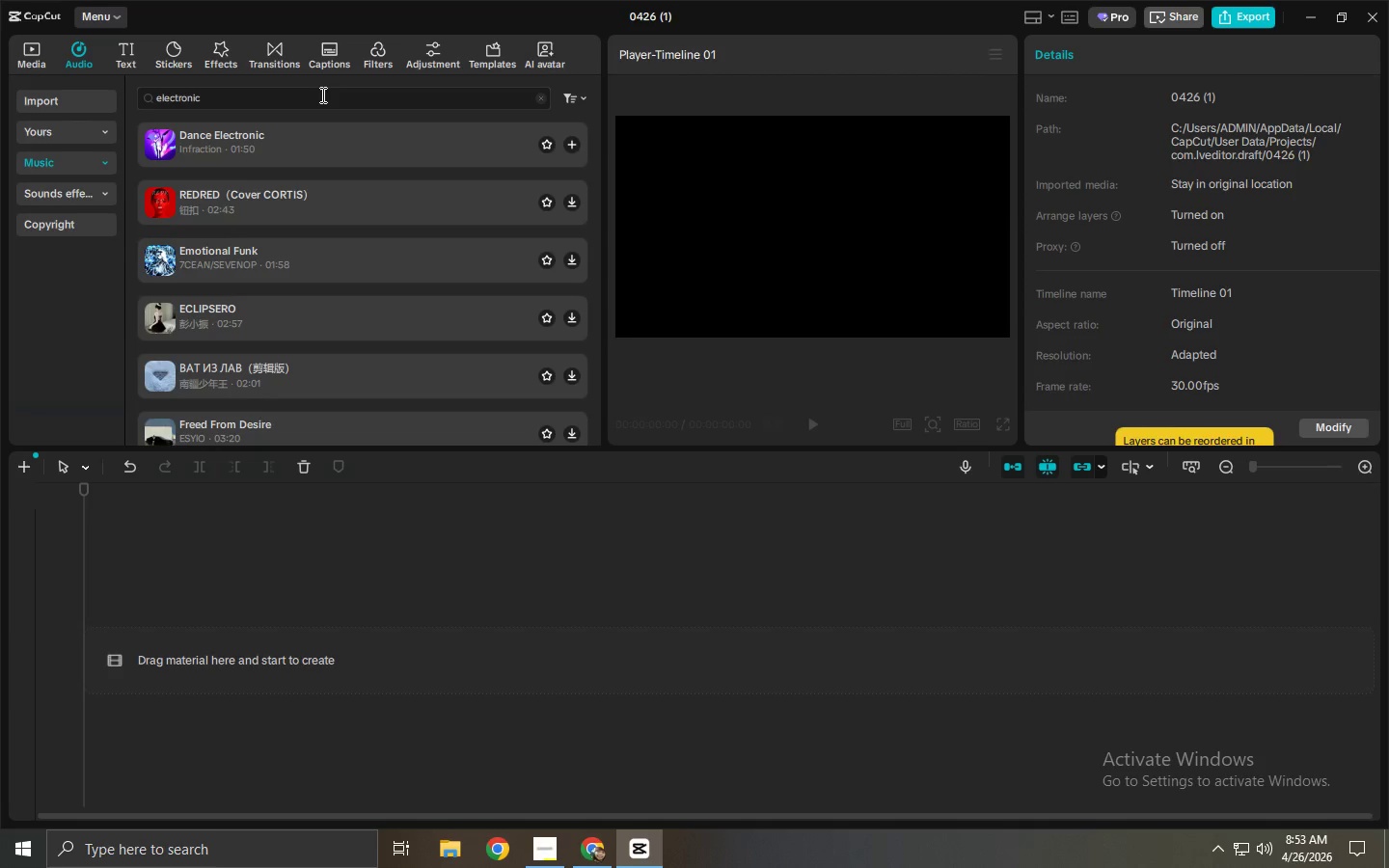 
left_click([313, 153])
 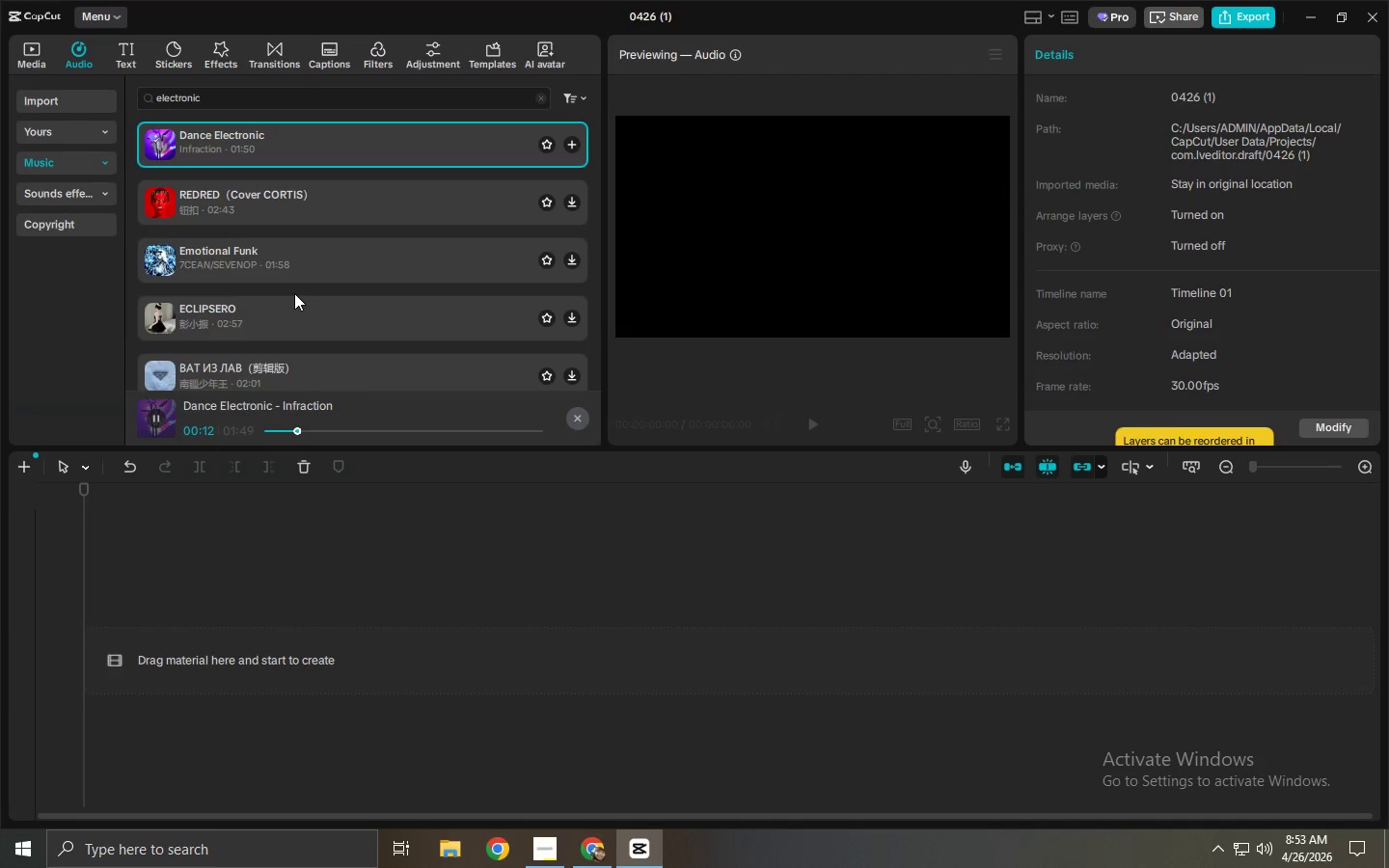 
wait(17.08)
 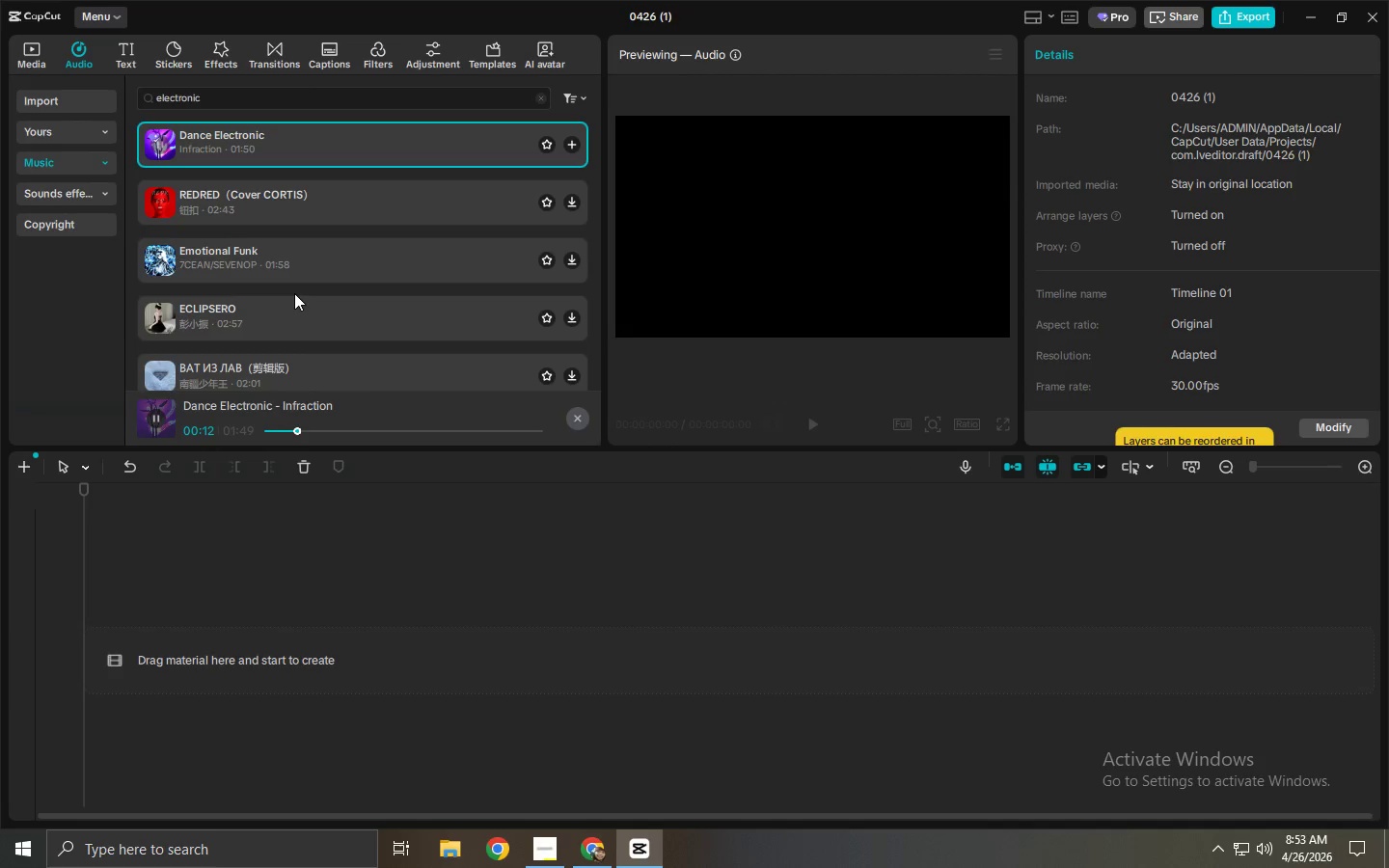 
left_click([290, 176])
 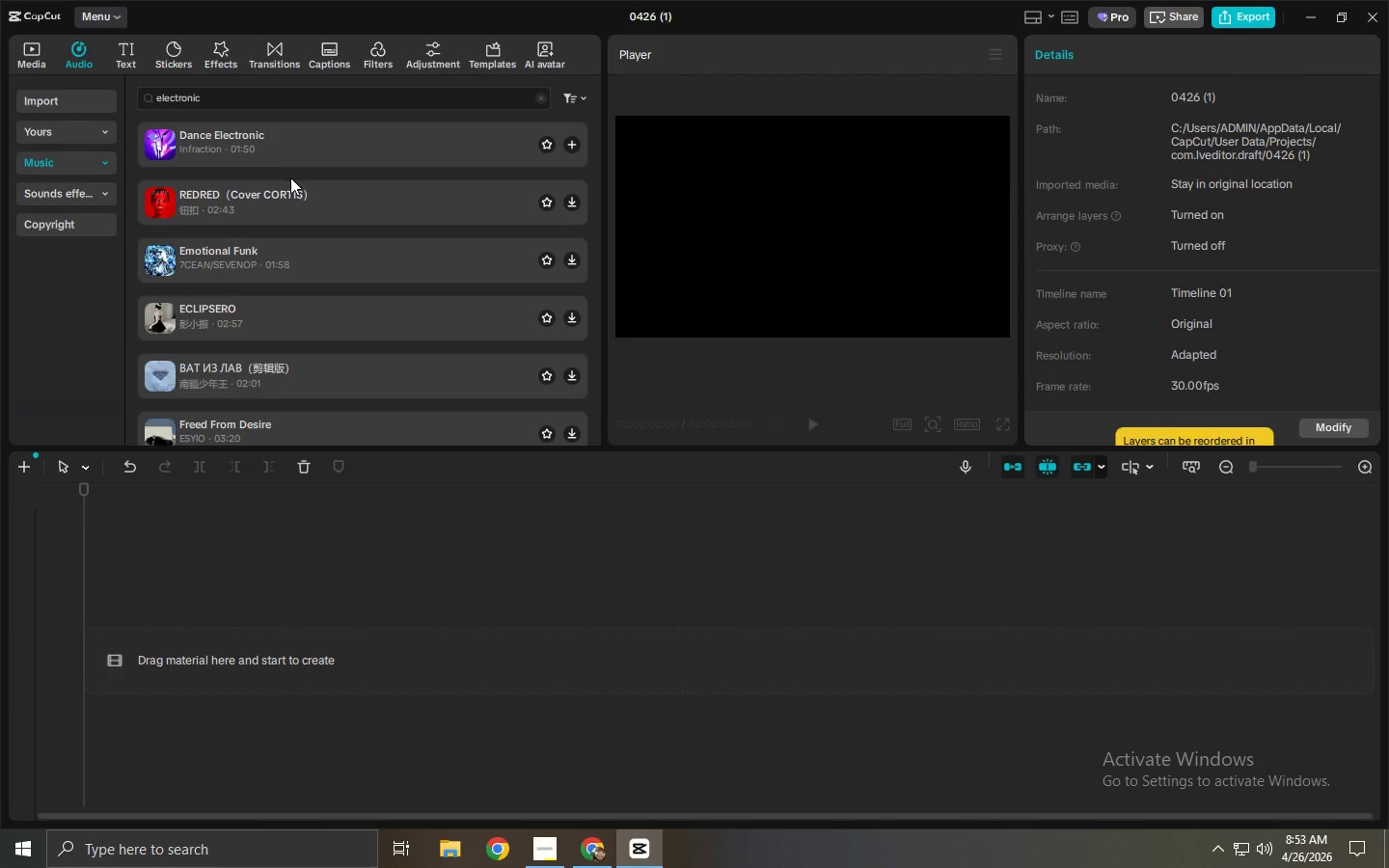 
left_click([297, 193])
 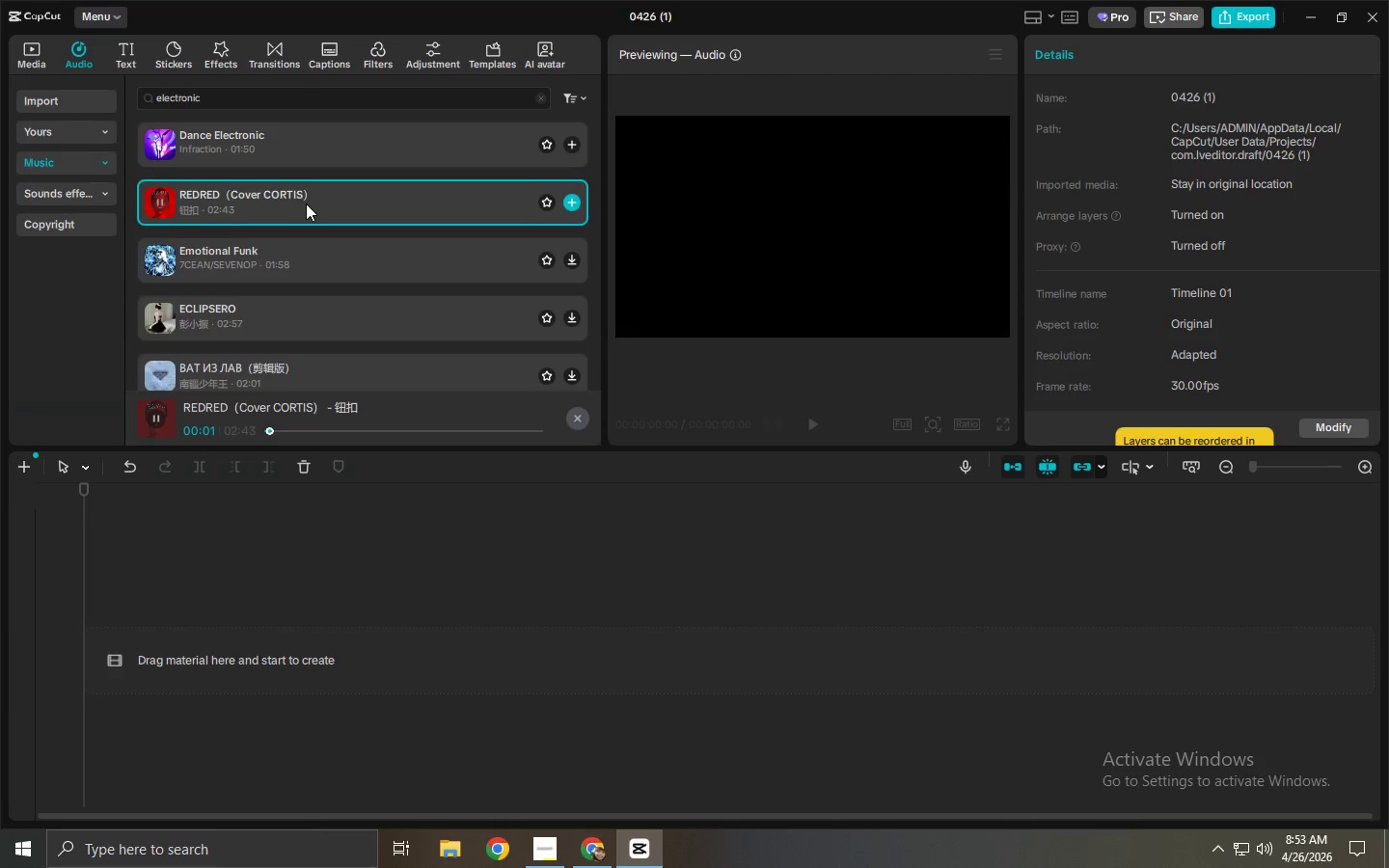 
left_click([306, 203])
 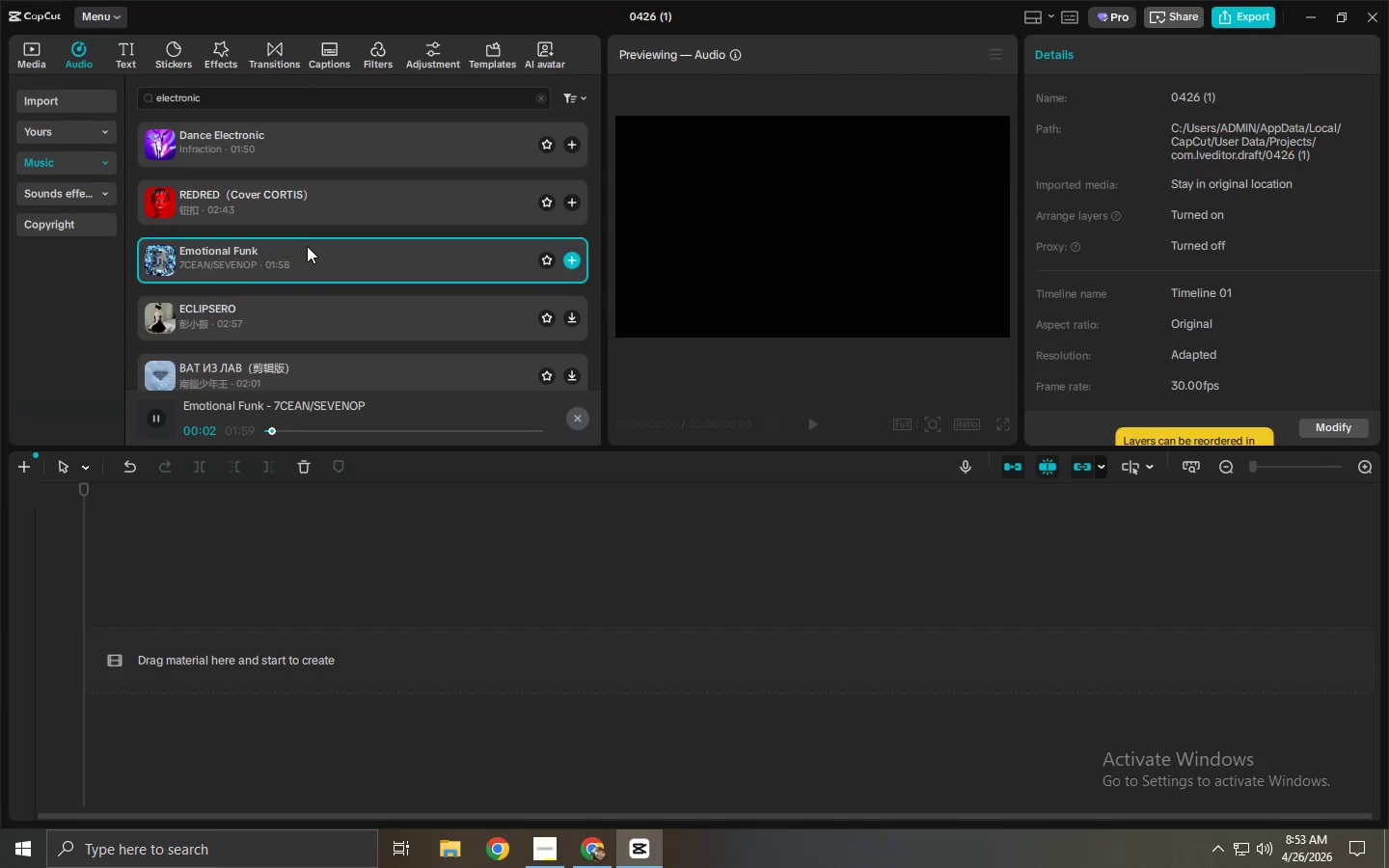 
wait(5.88)
 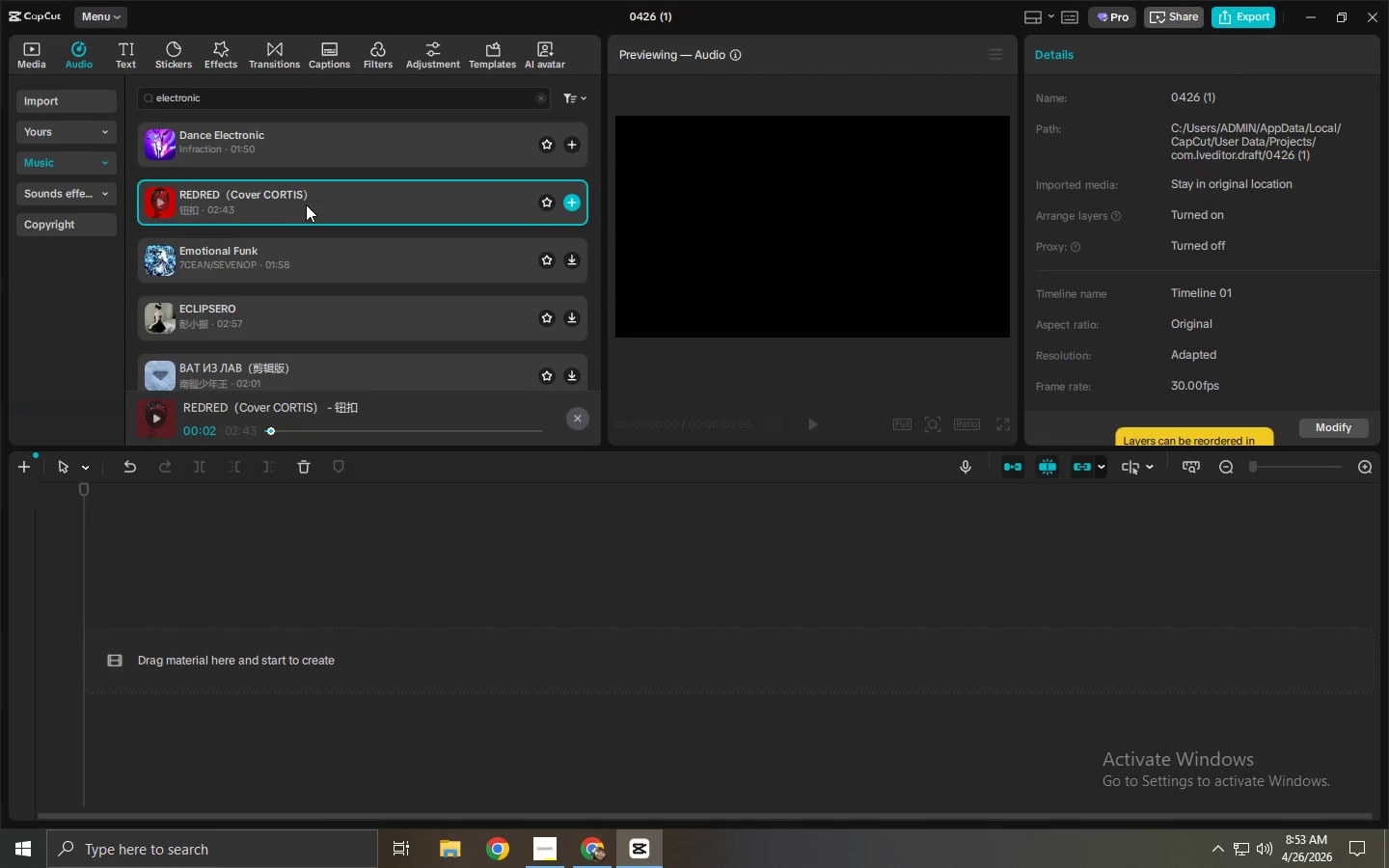 
left_click([297, 153])
 